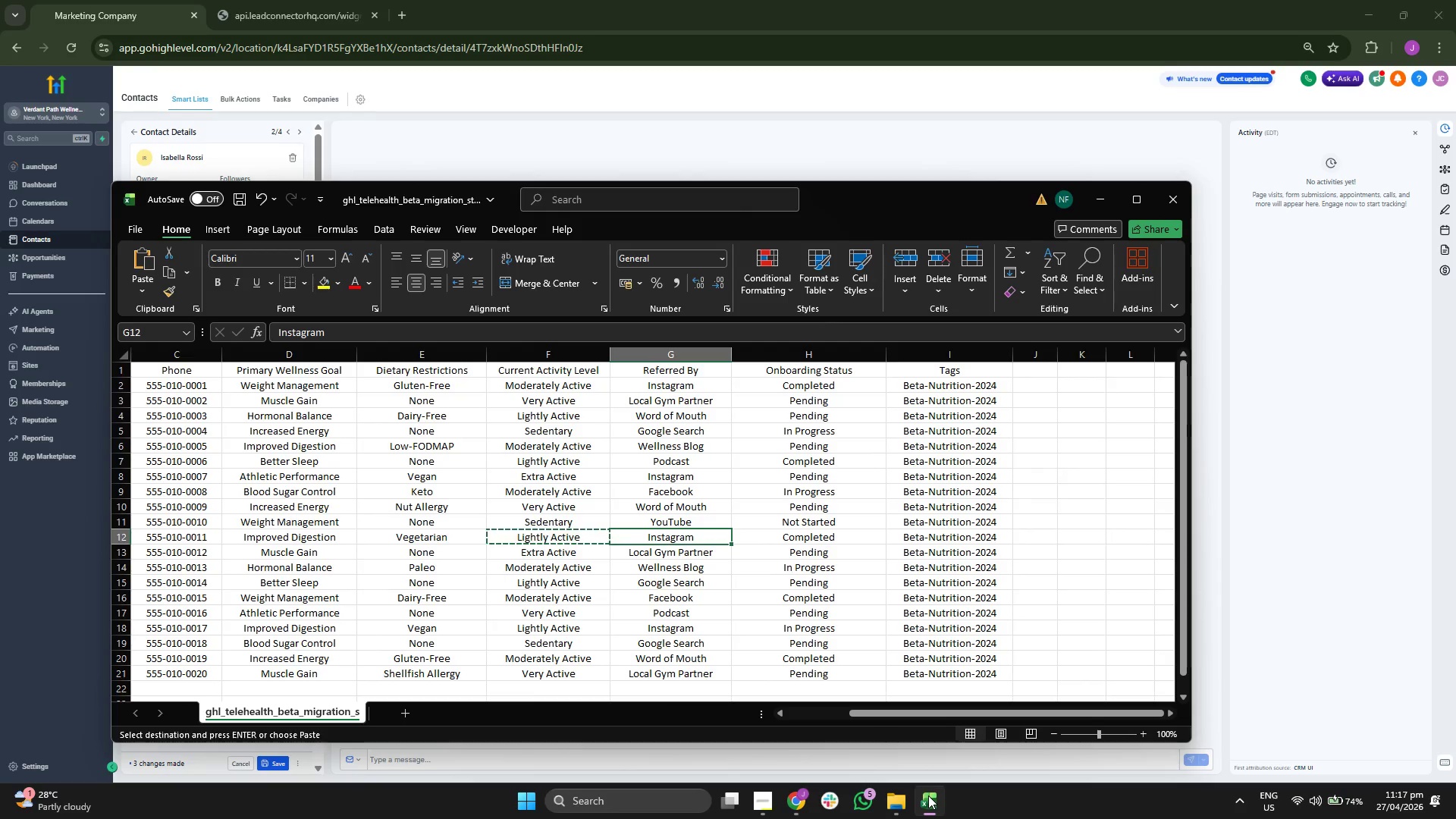 
key(Control+C)
 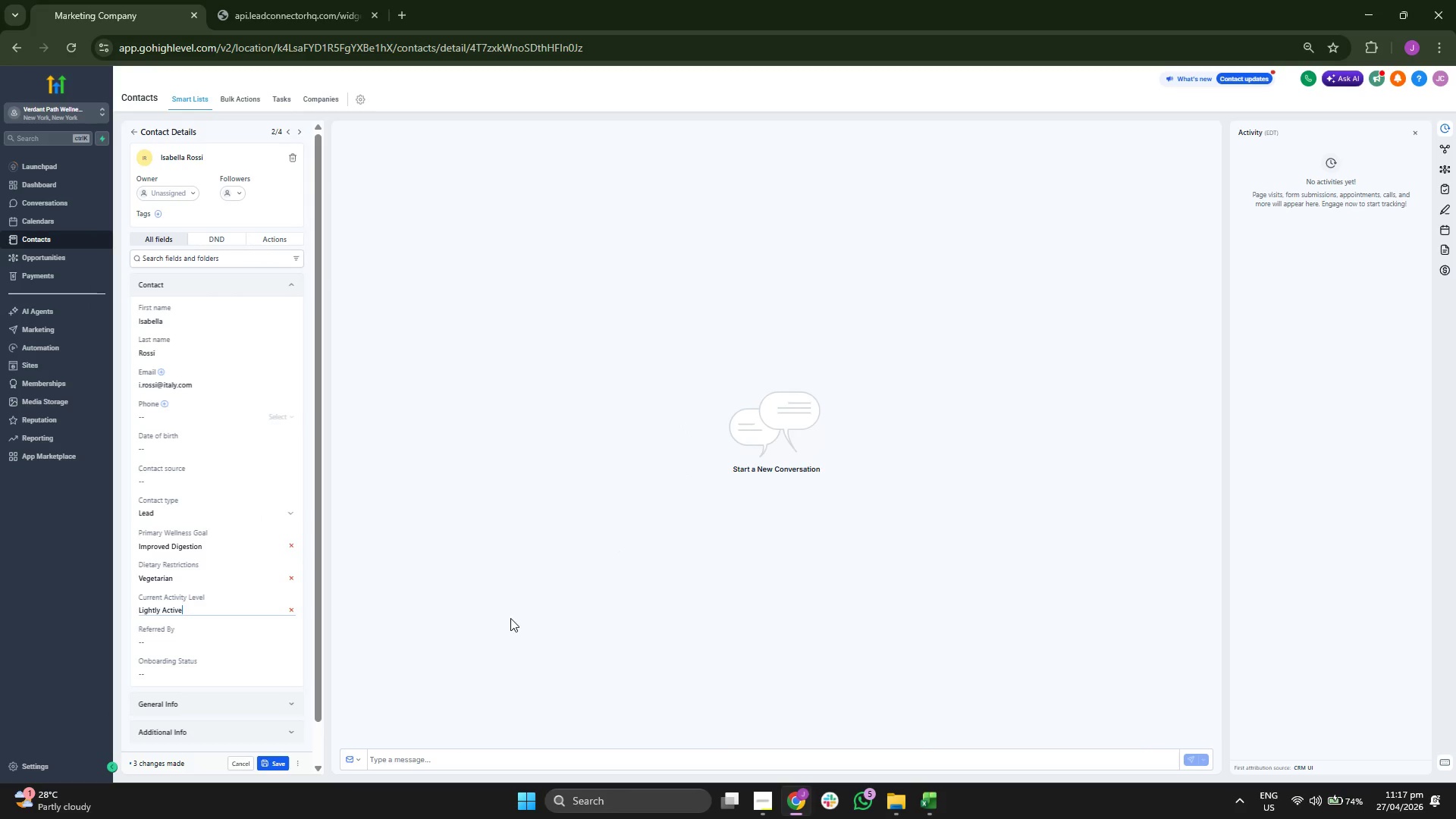 
left_click([273, 644])
 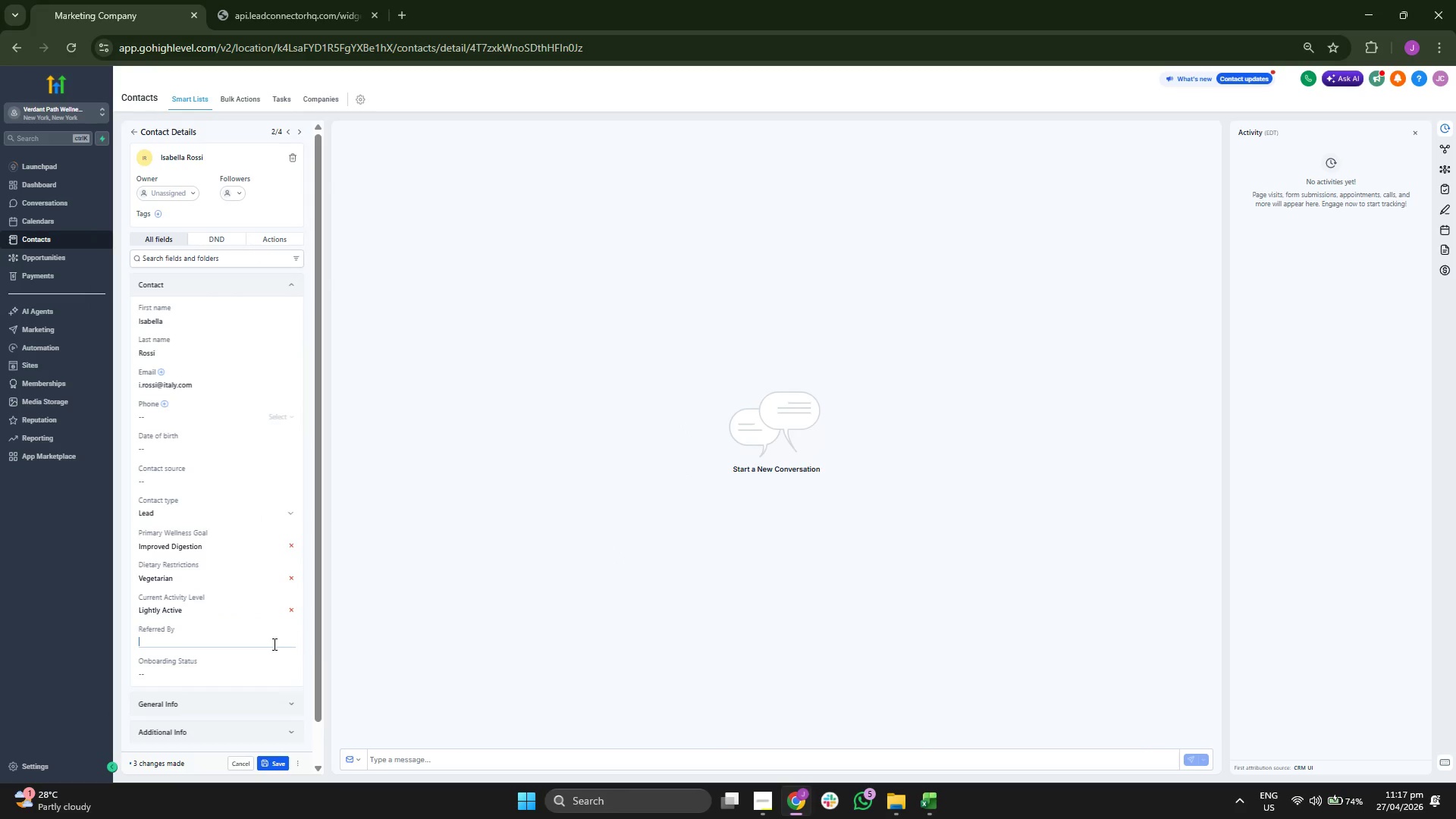 
key(Control+ControlLeft)
 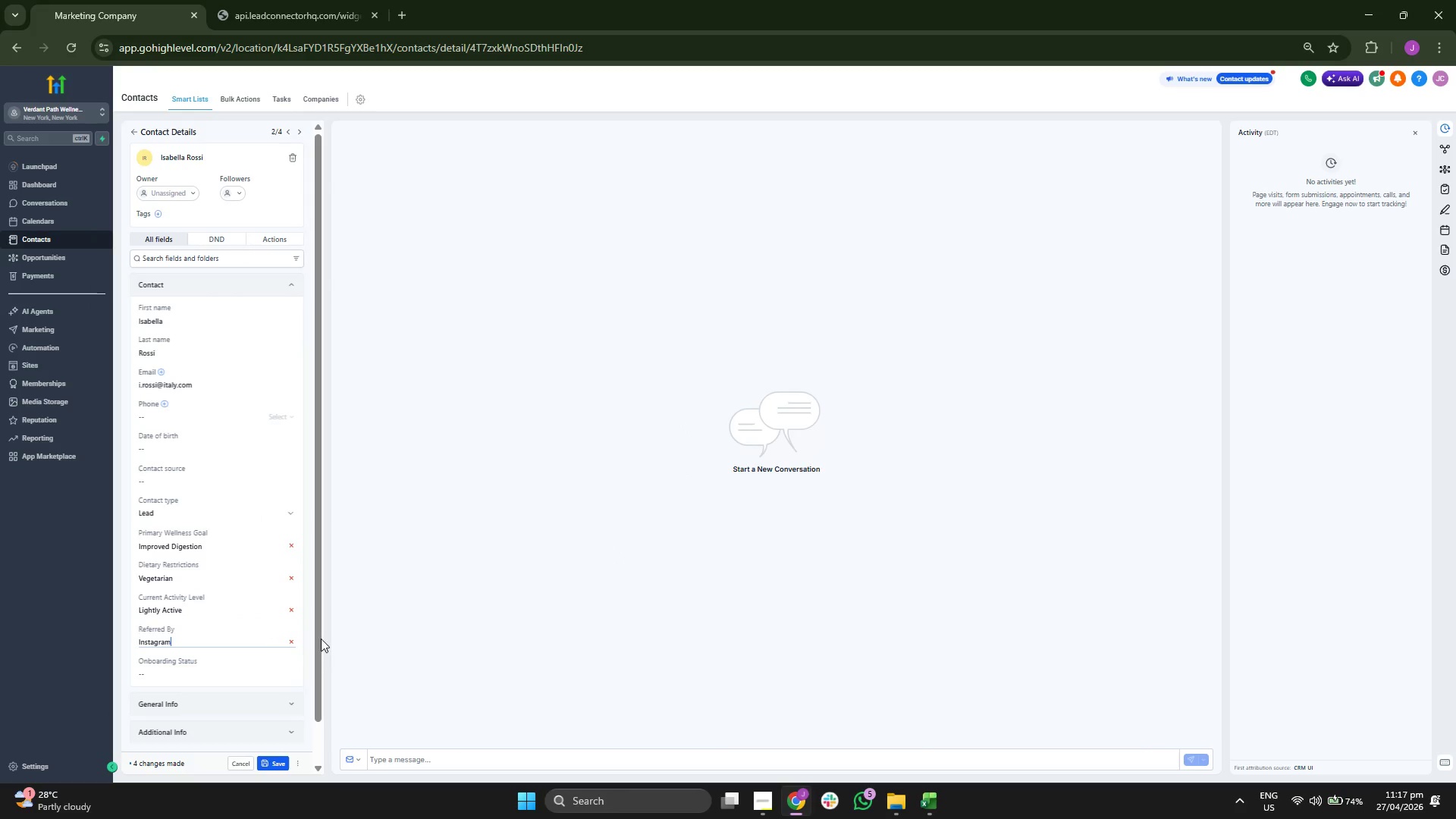 
key(Control+V)
 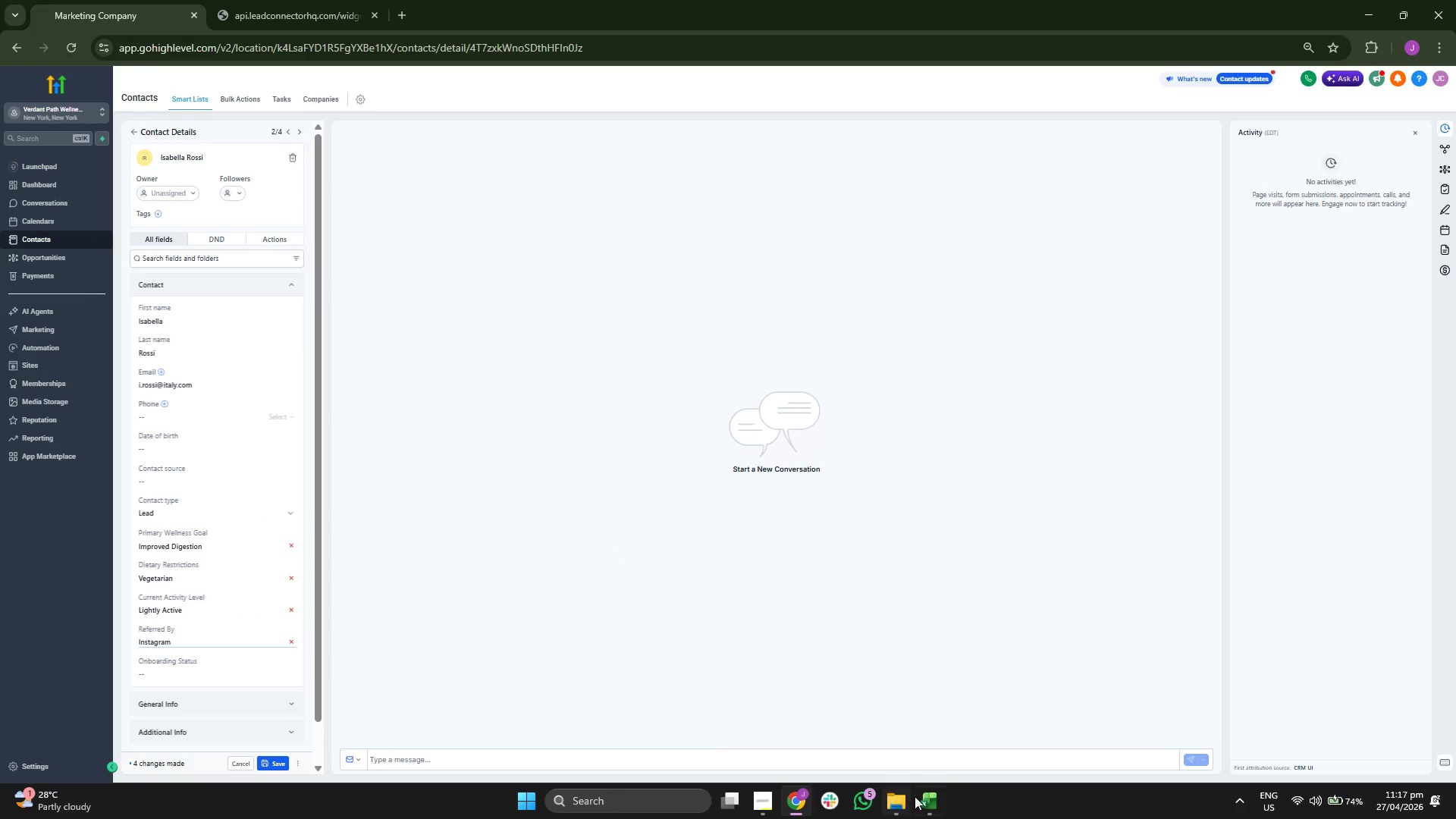 
left_click([919, 794])
 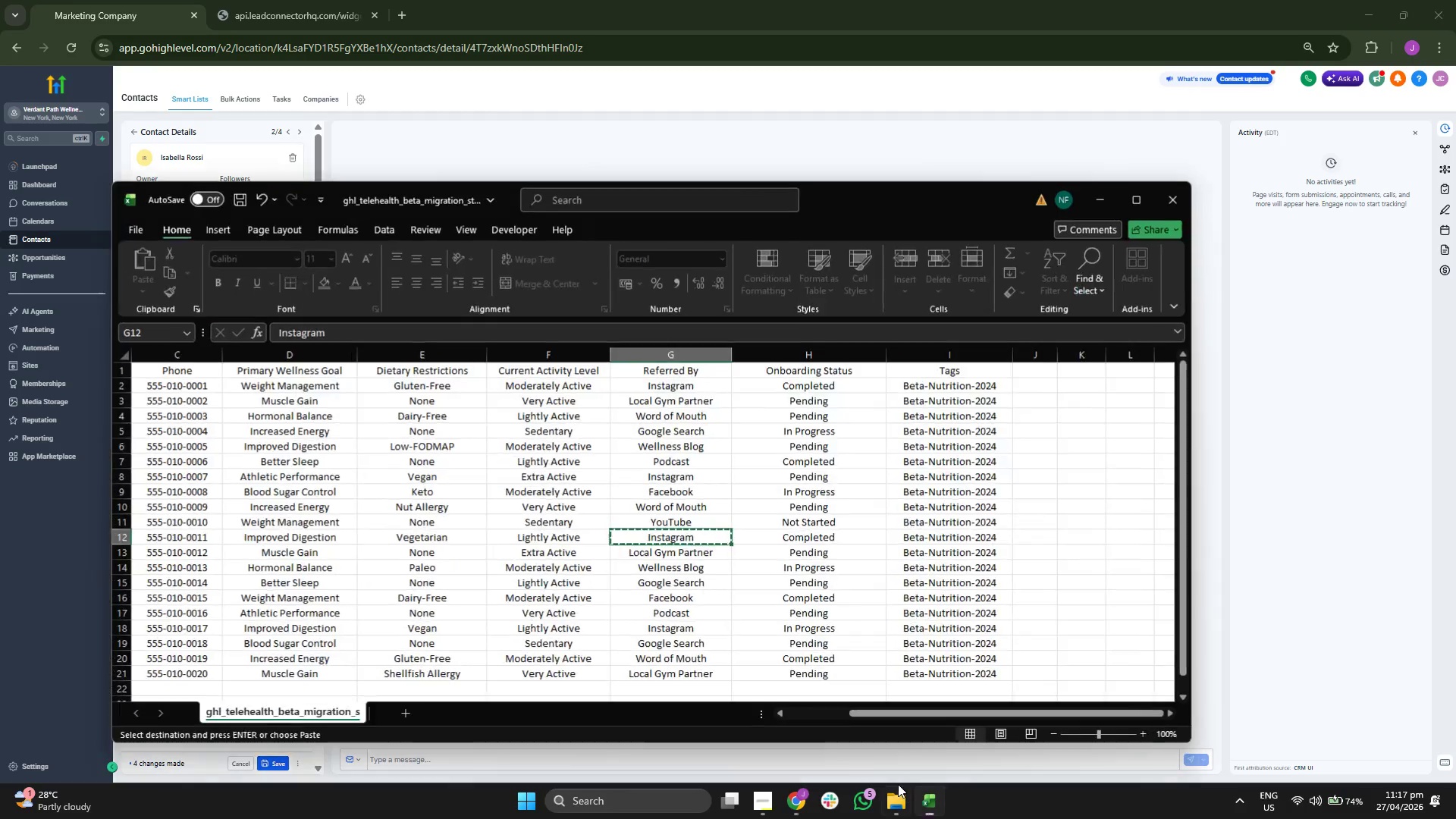 
key(ArrowRight)
 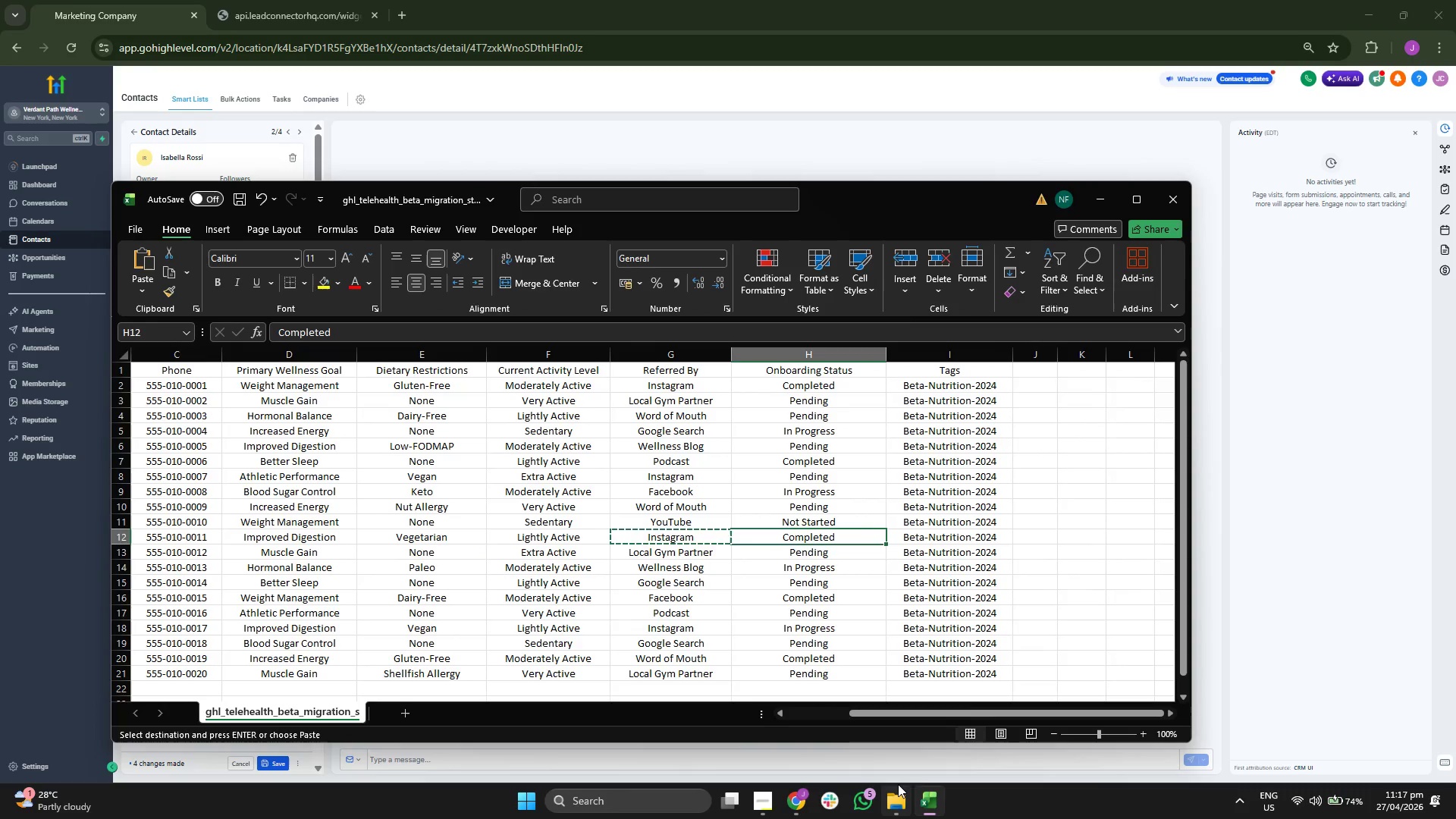 
key(Control+ControlLeft)
 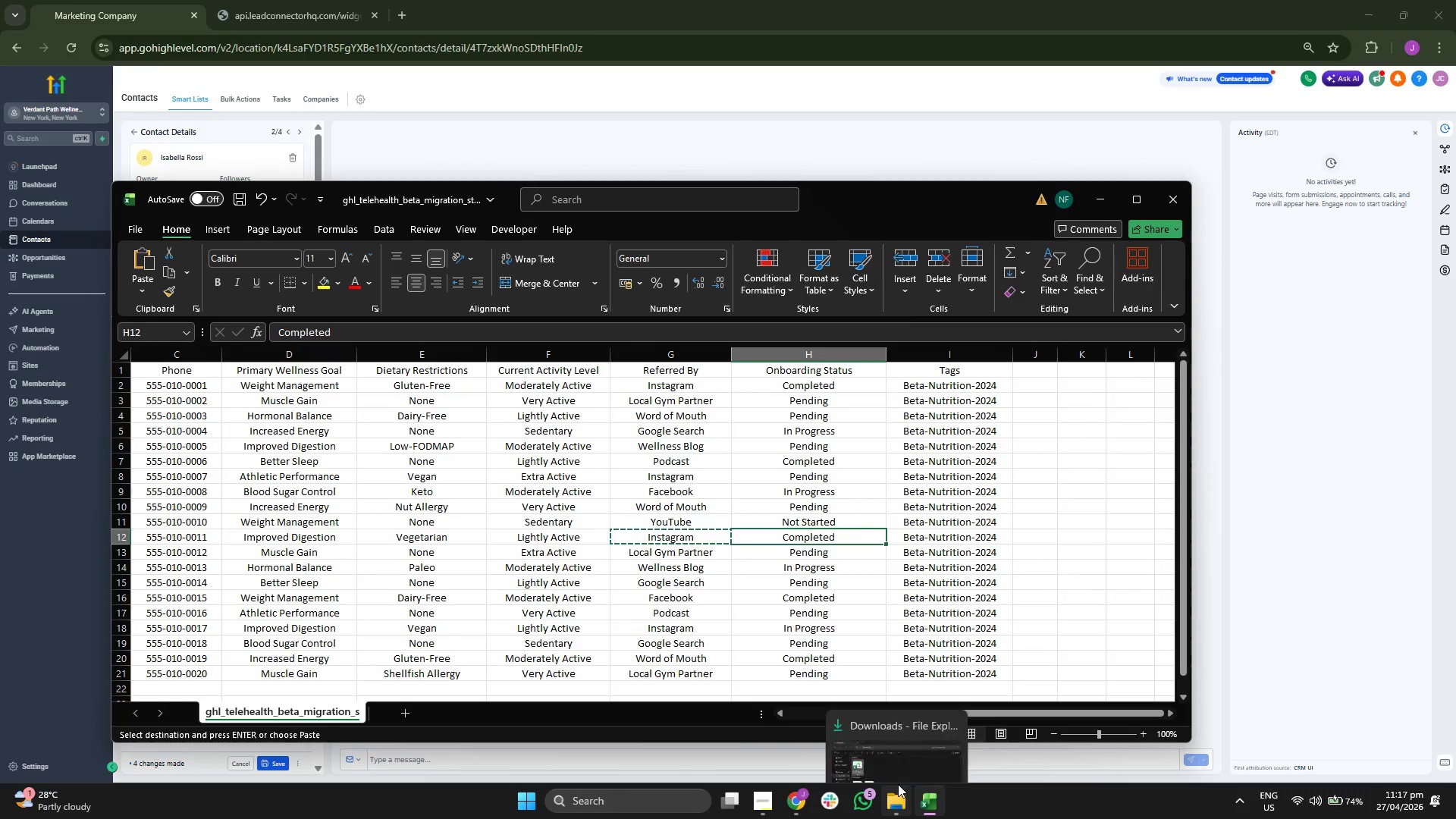 
key(Control+C)
 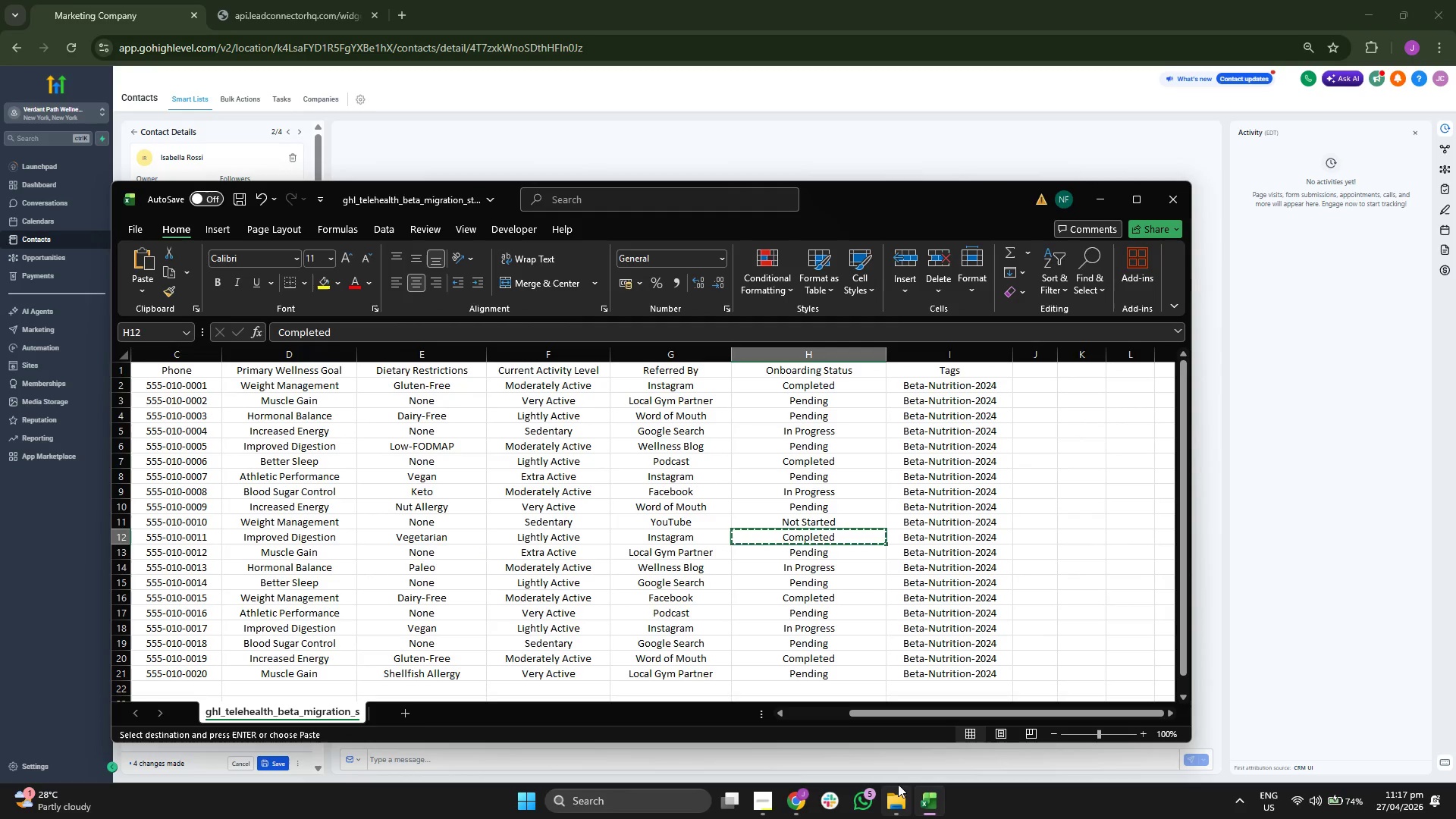 
key(ArrowDown)
 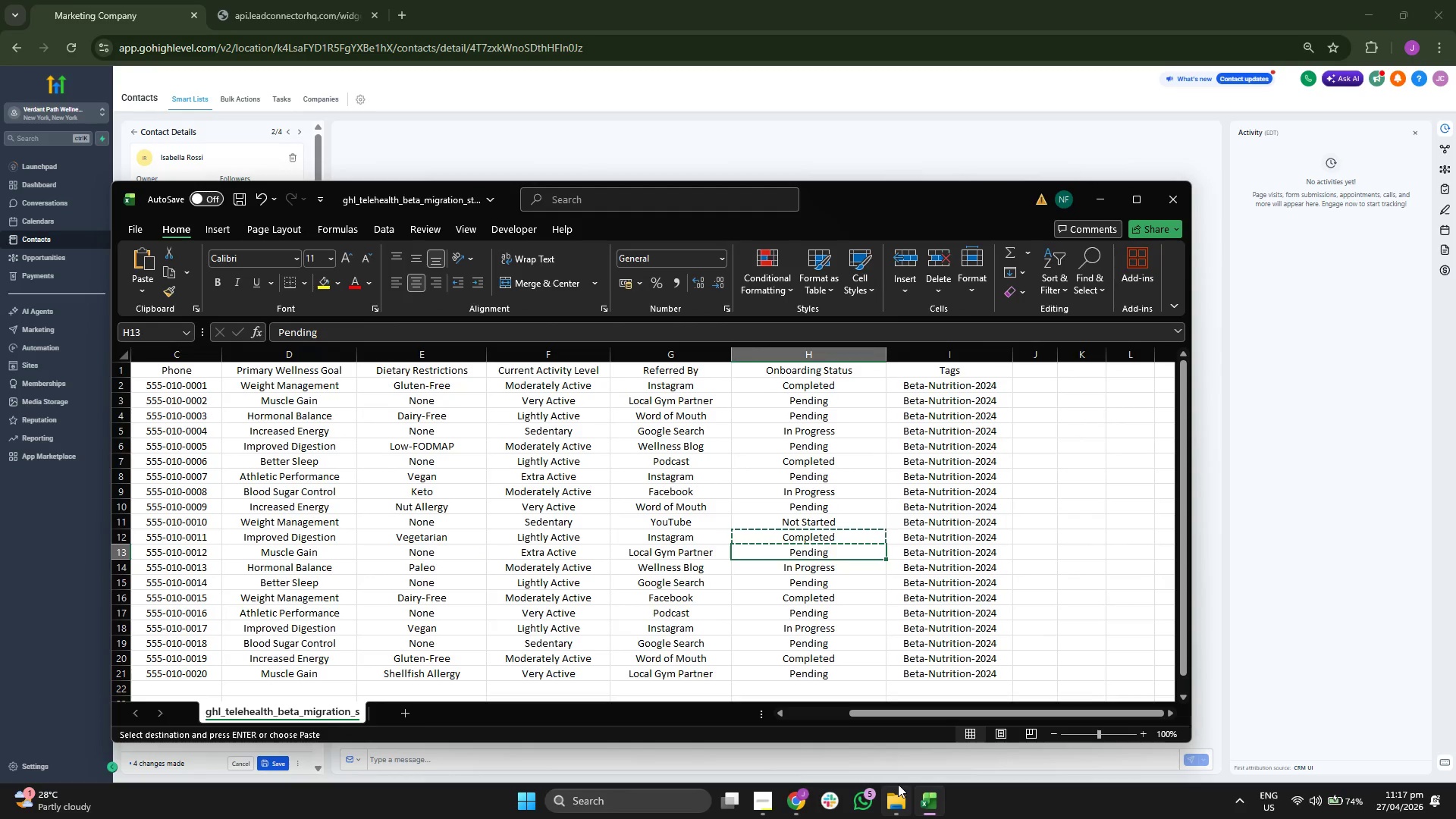 
key(ArrowLeft)
 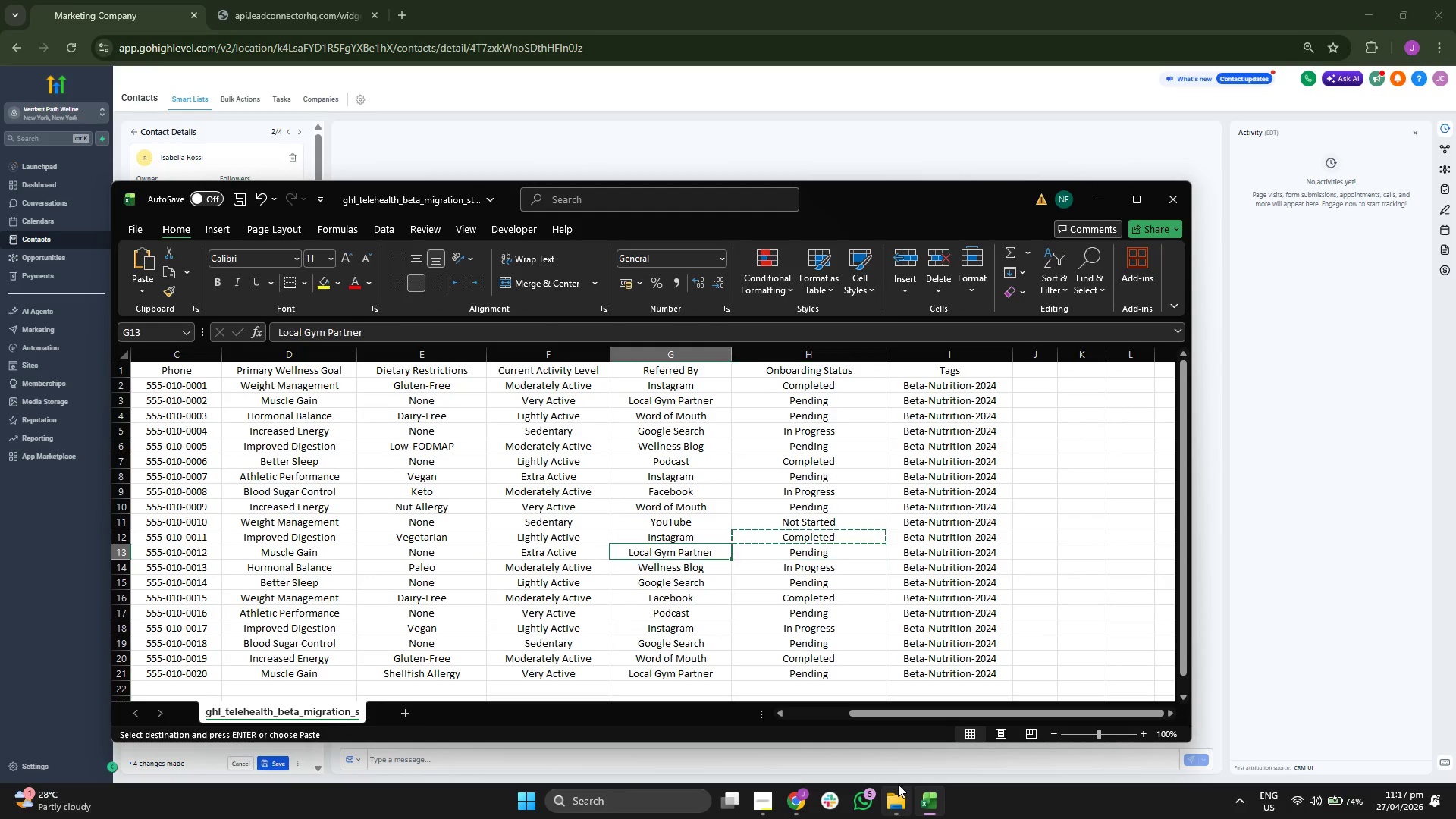 
key(ArrowLeft)
 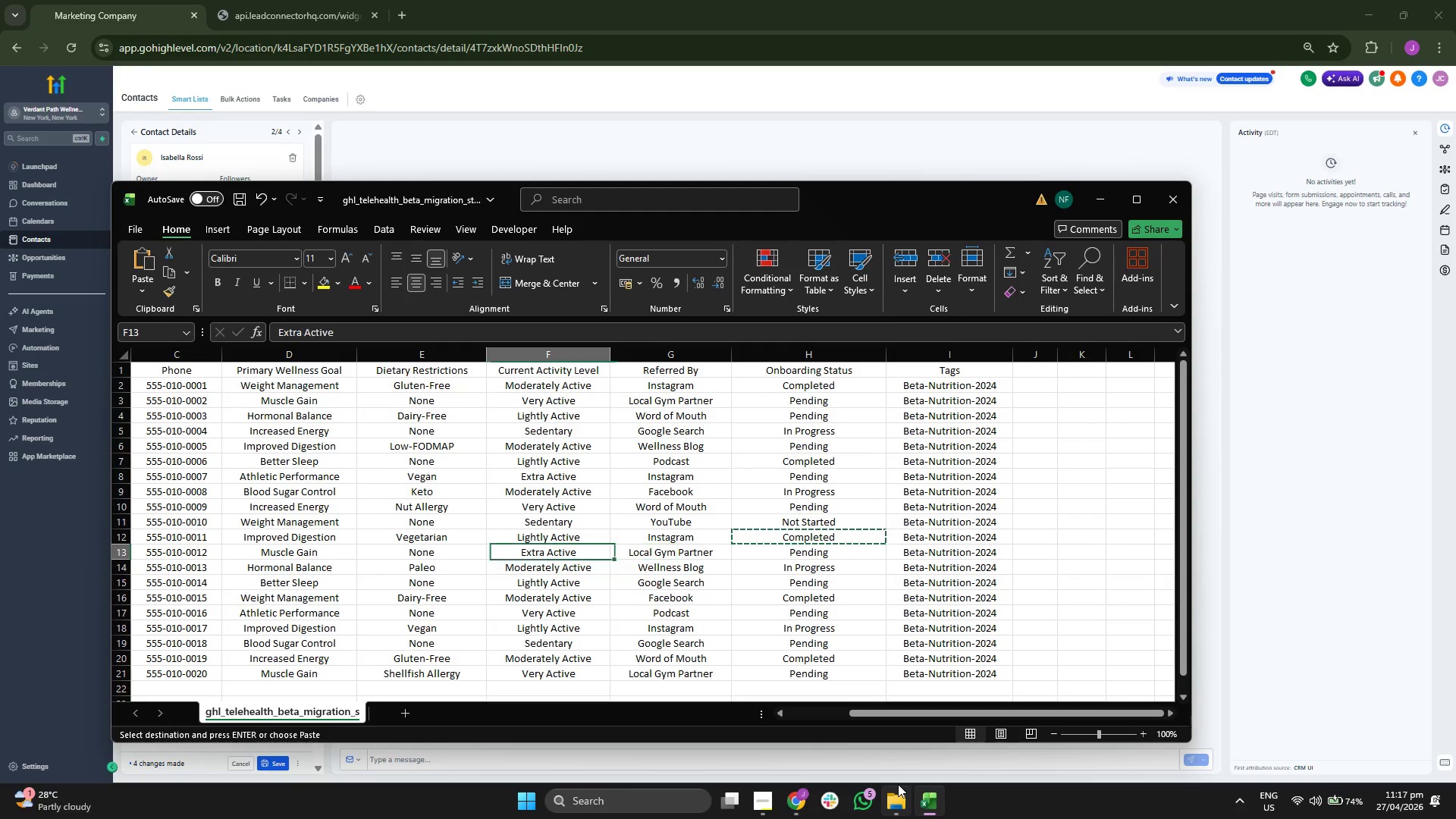 
key(ArrowLeft)
 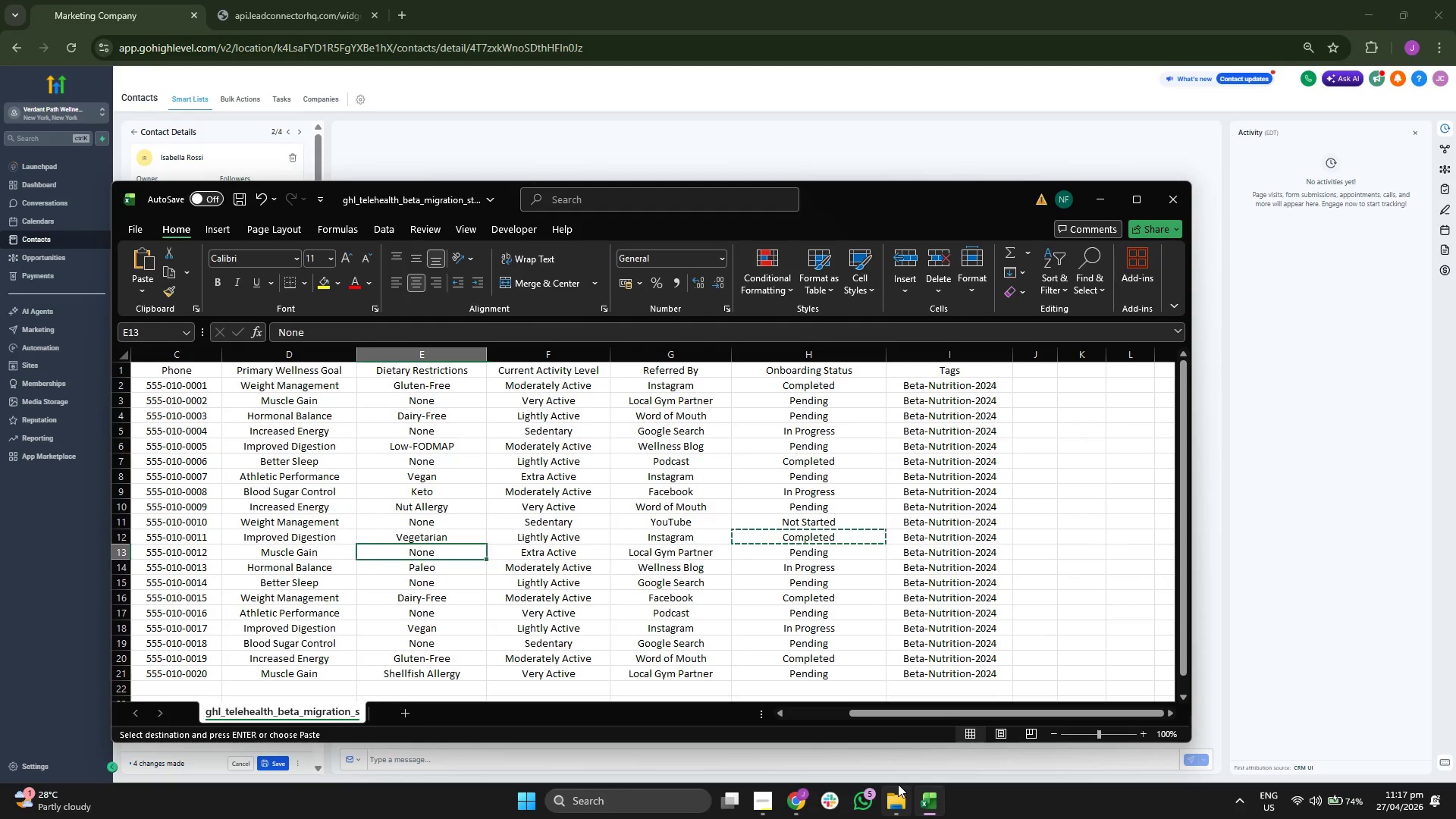 
key(ArrowLeft)
 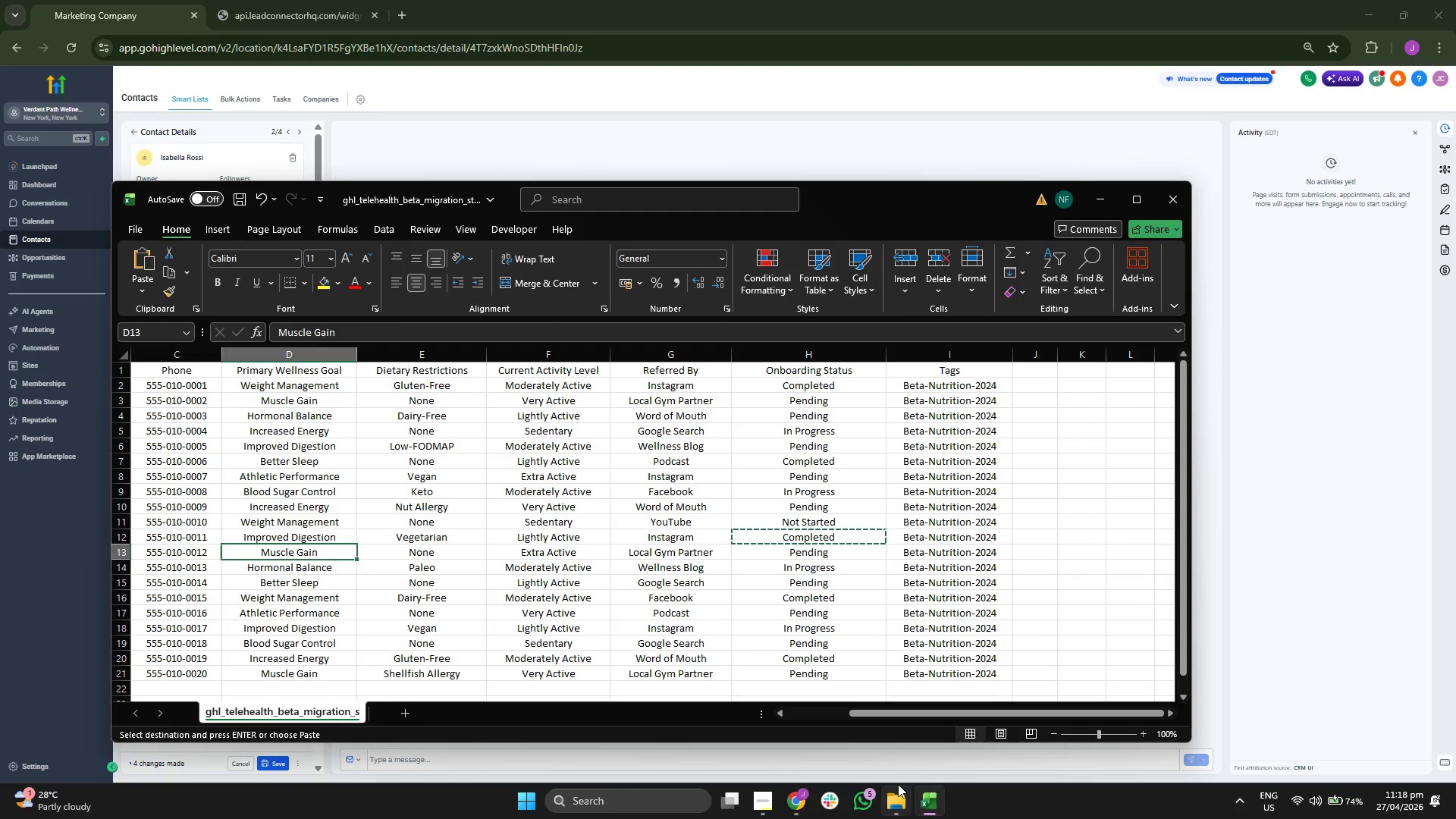 
key(ArrowLeft)
 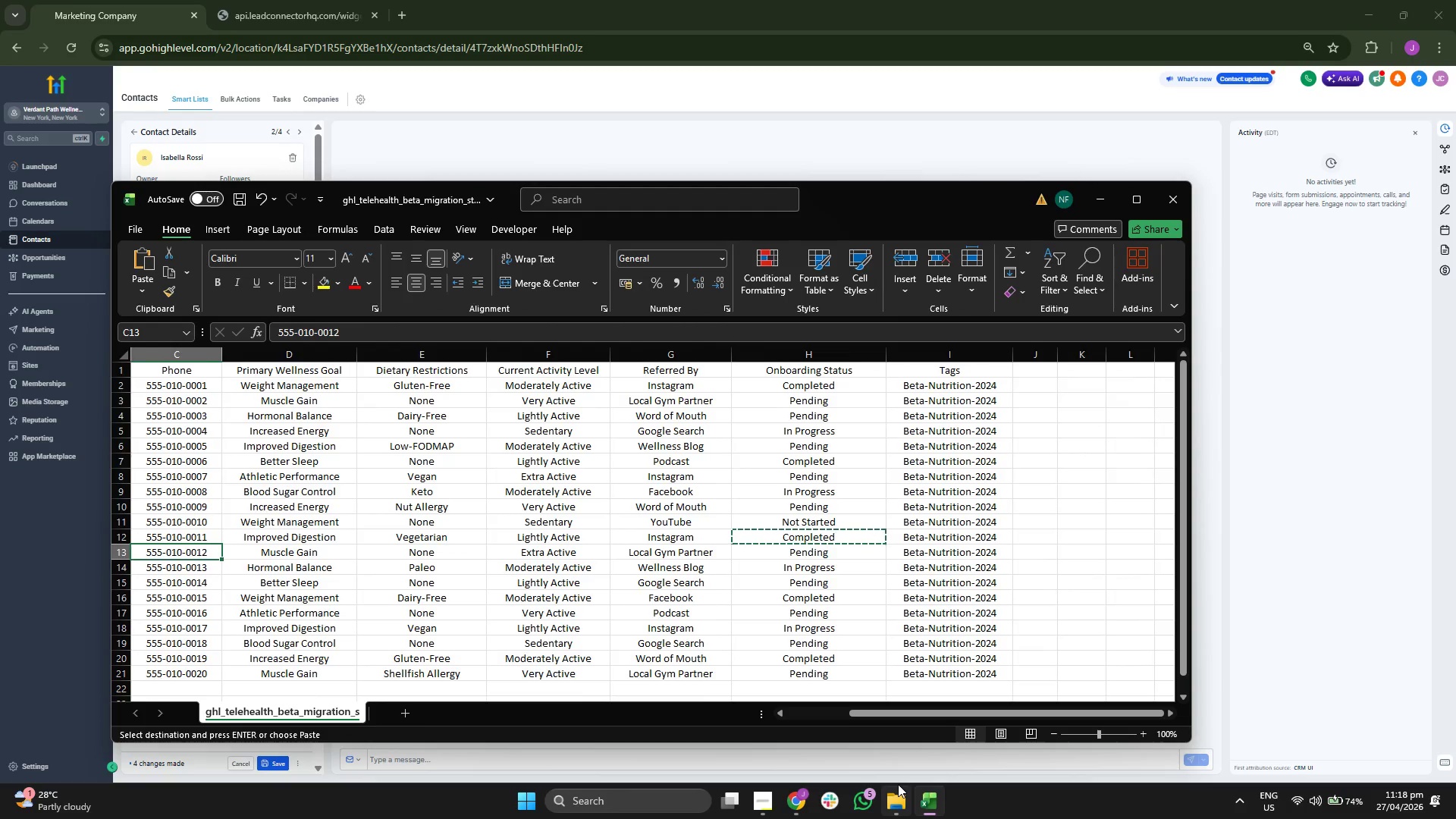 
key(ArrowLeft)
 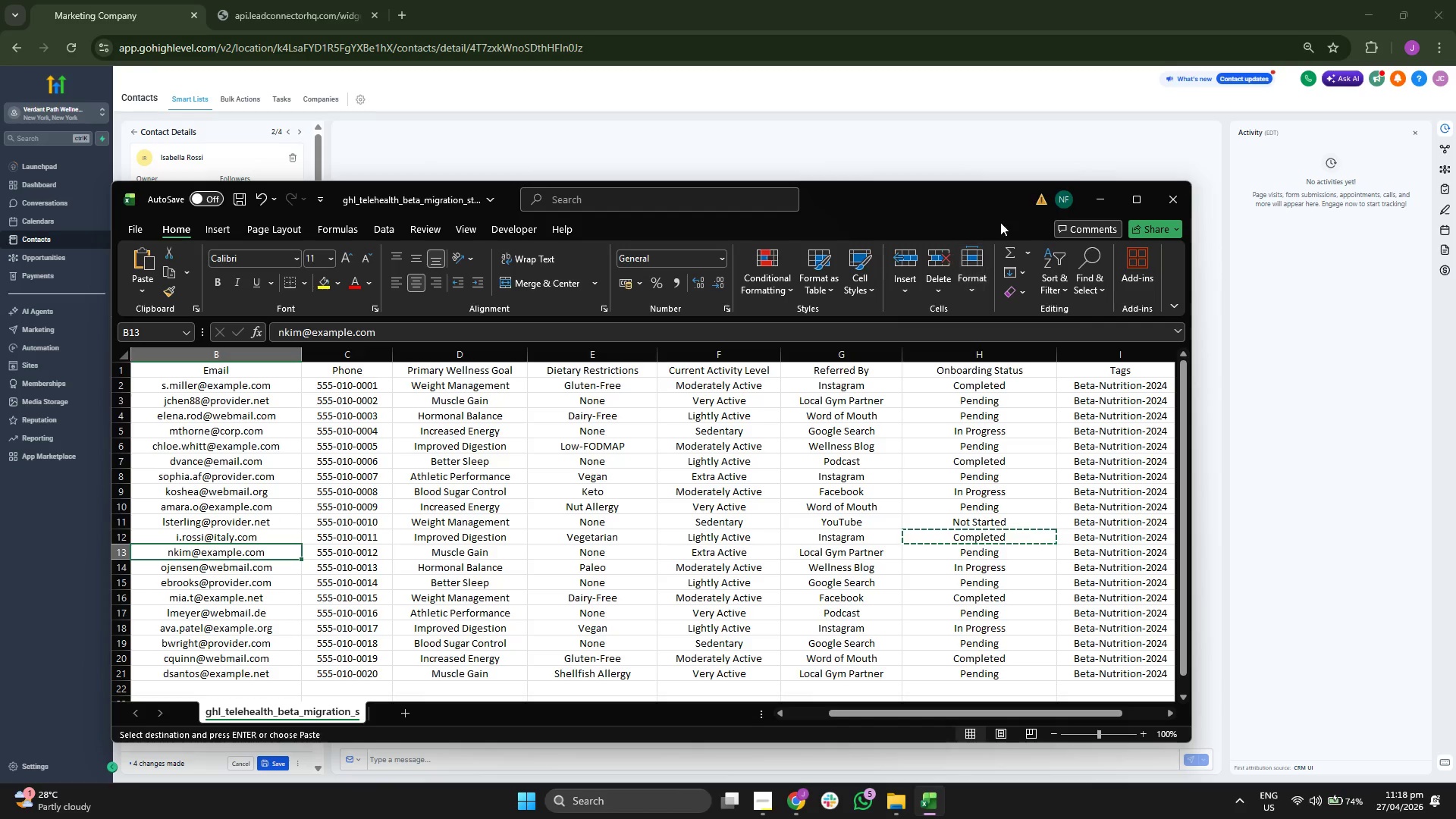 
key(ArrowLeft)
 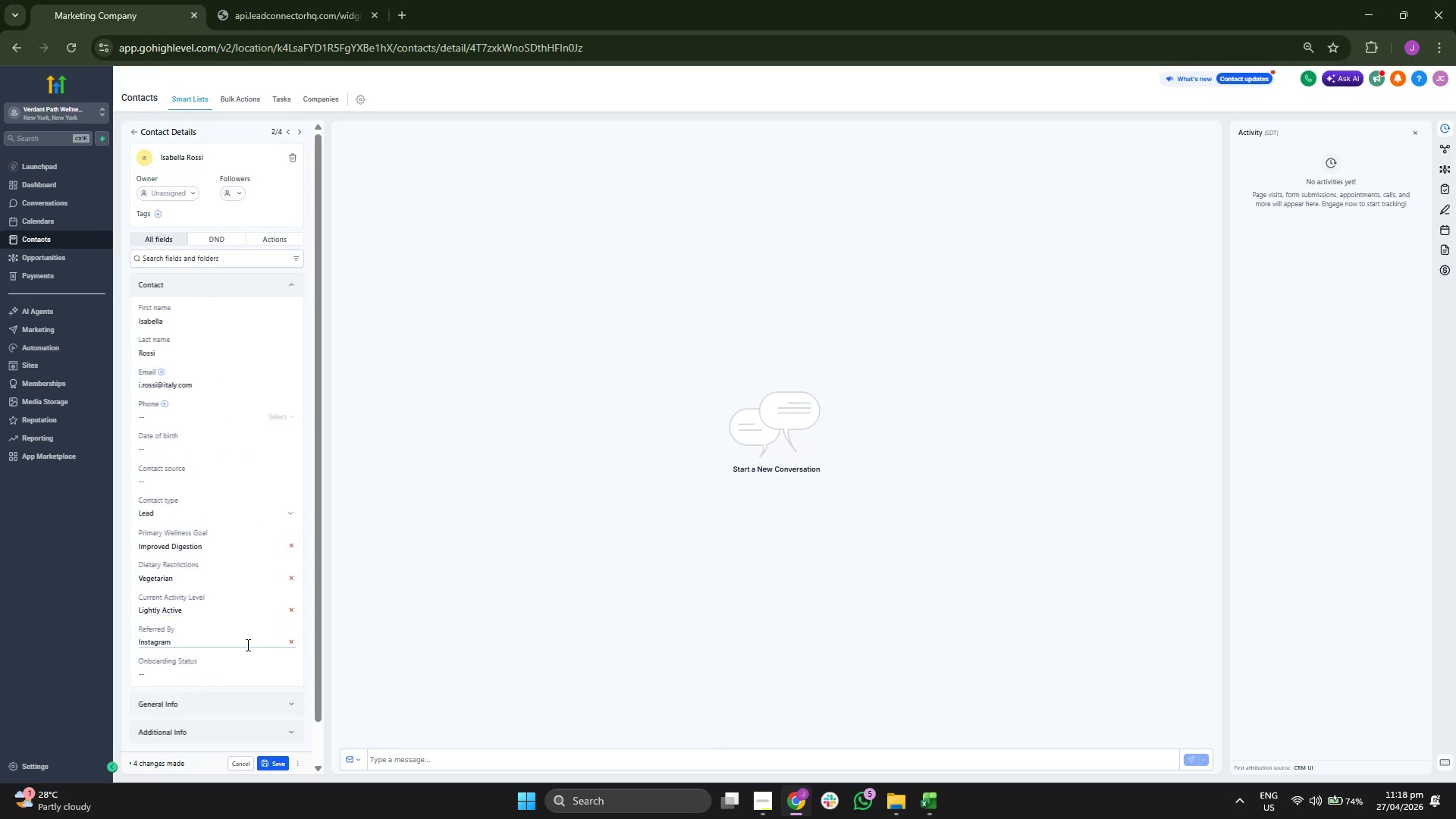 
double_click([245, 672])
 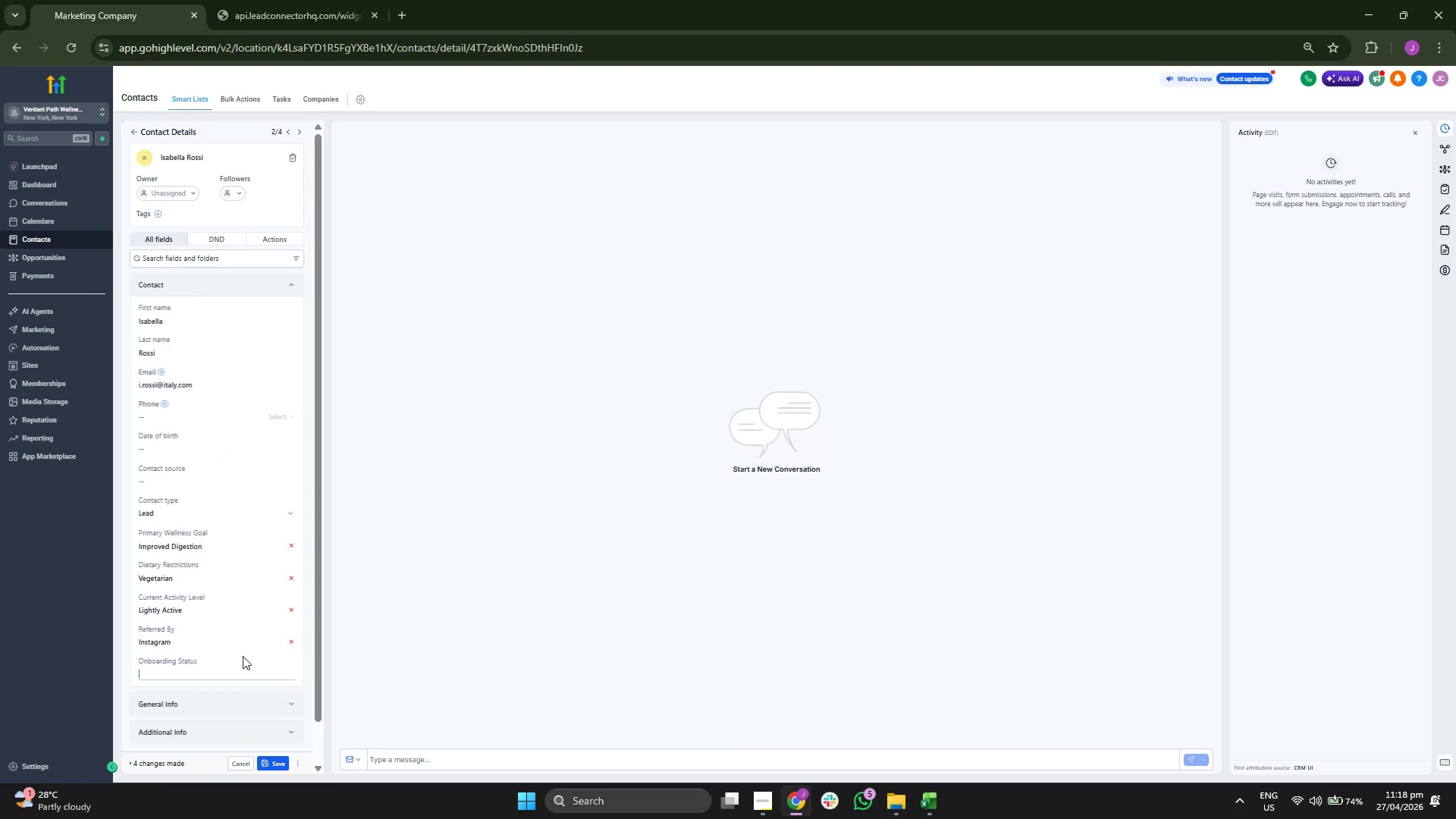 
key(Control+ControlLeft)
 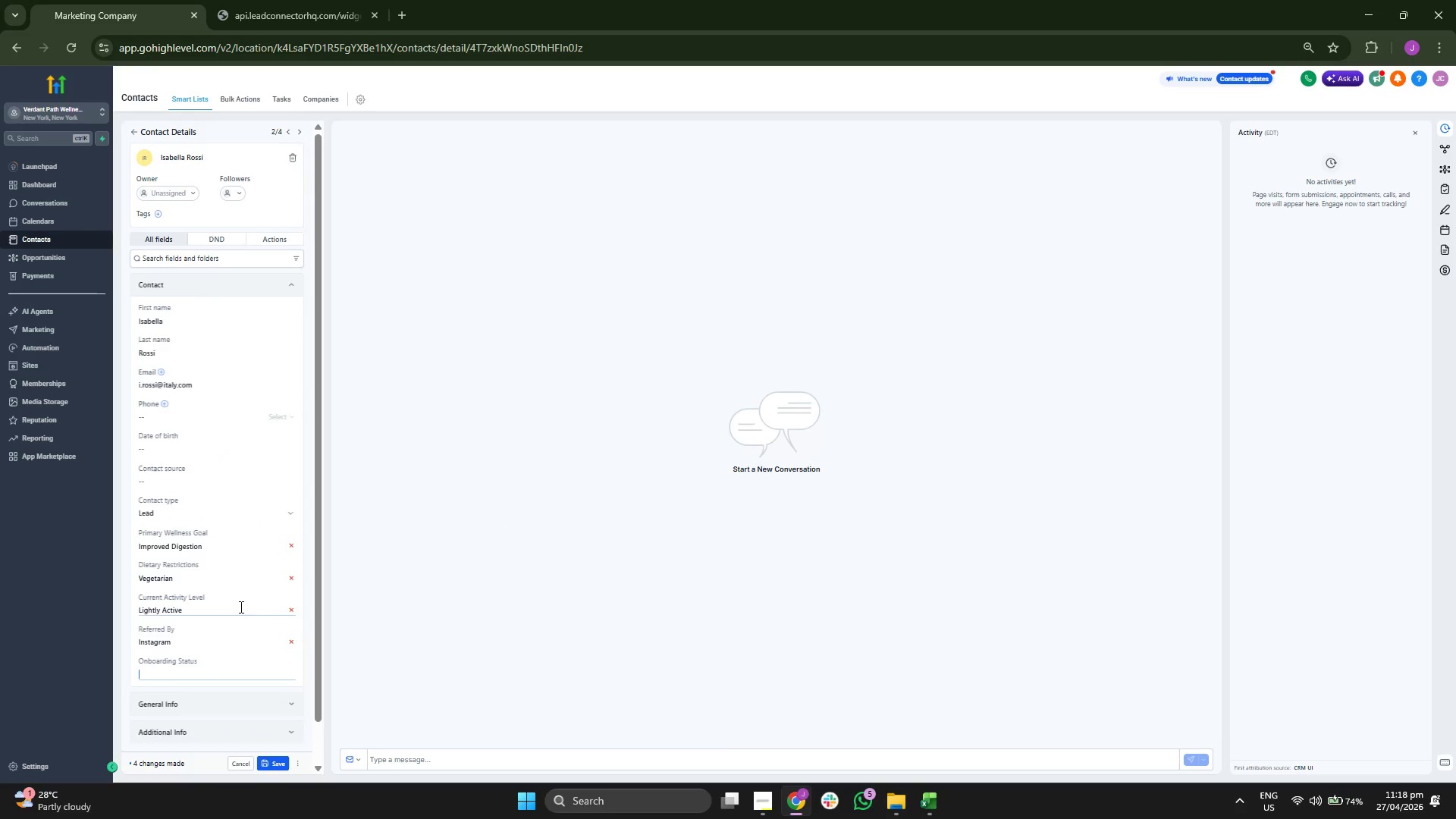 
key(Control+V)
 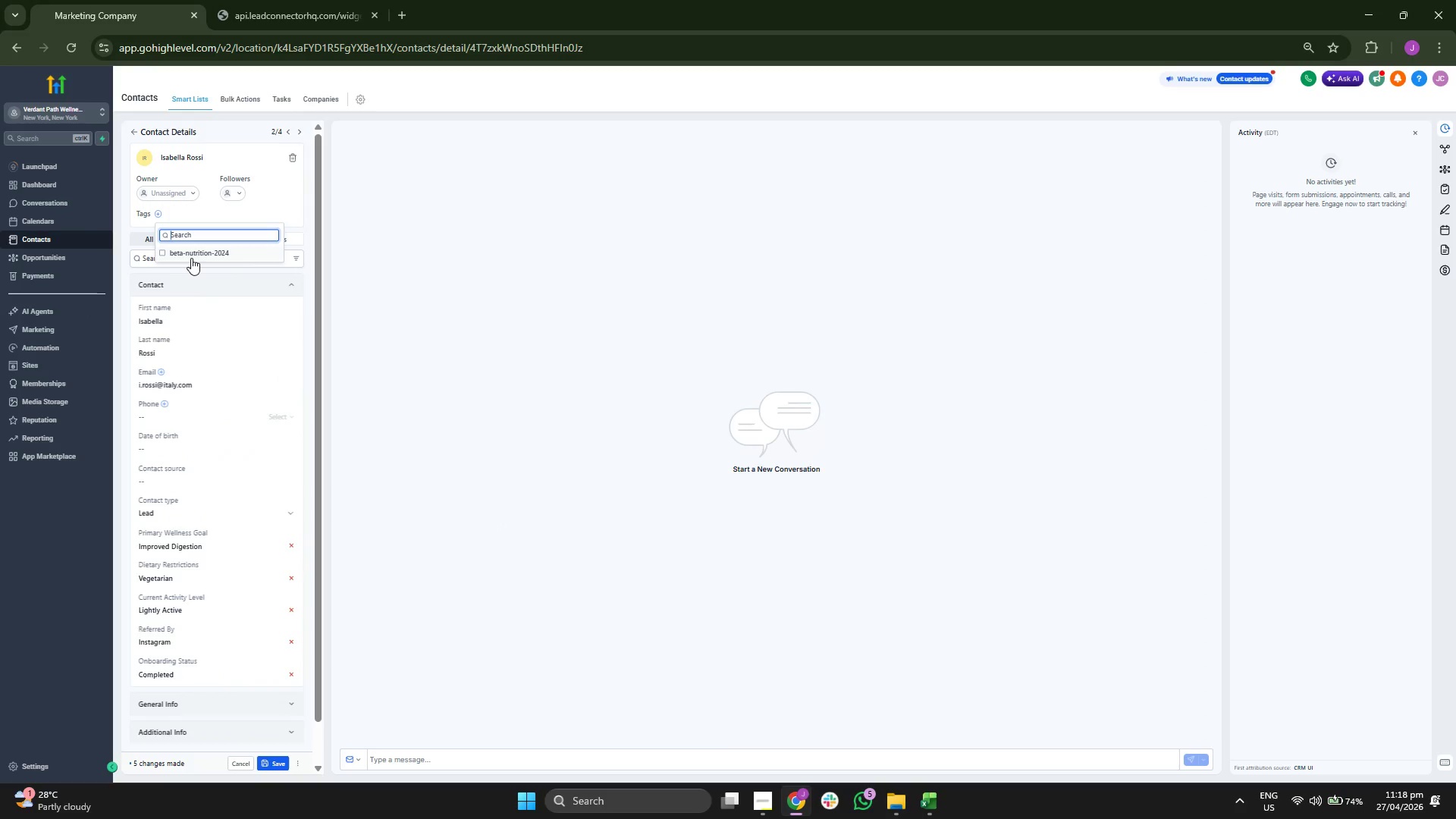 
double_click([296, 196])
 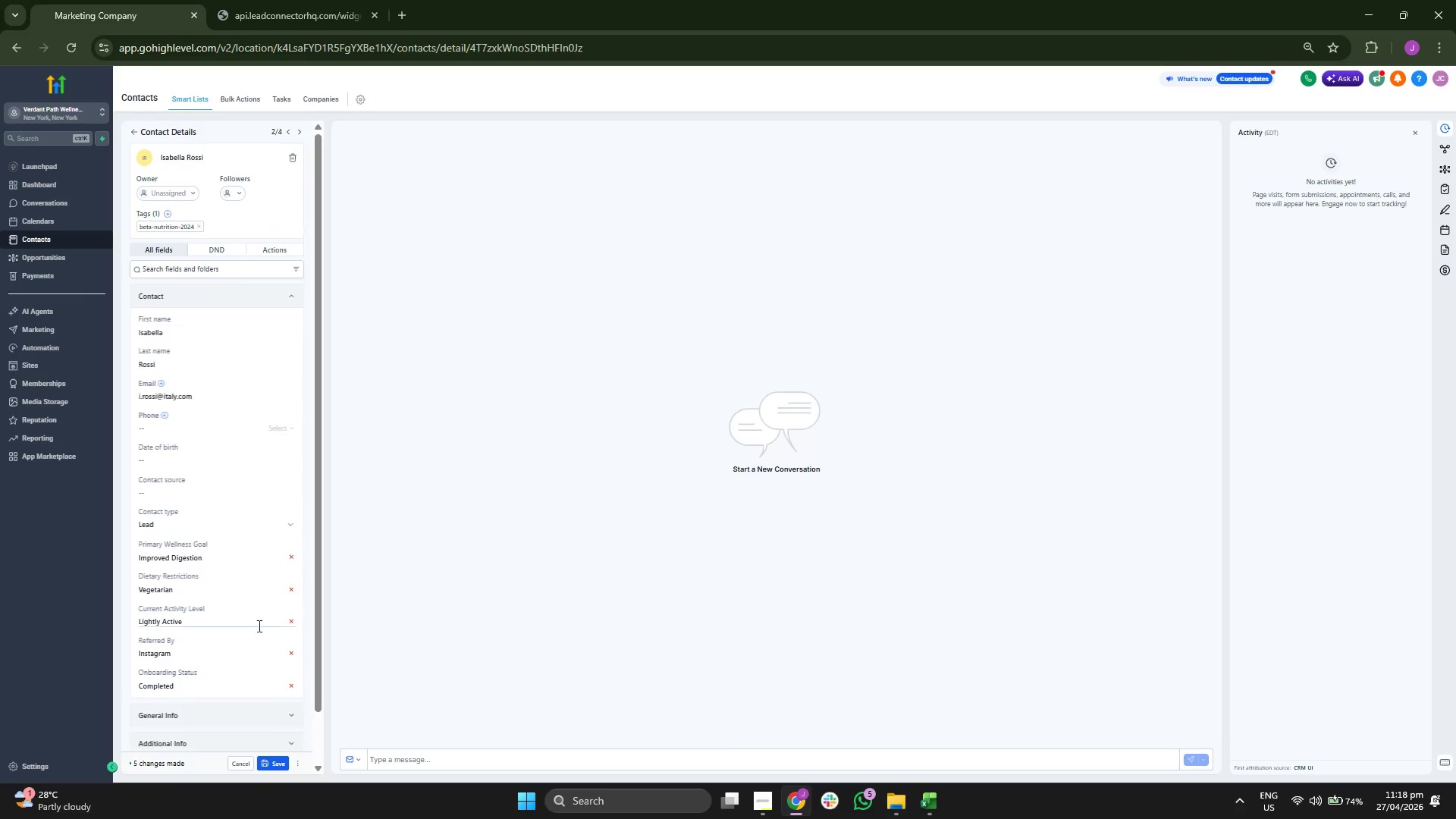 
scroll: coordinate [259, 665], scroll_direction: down, amount: 2.0
 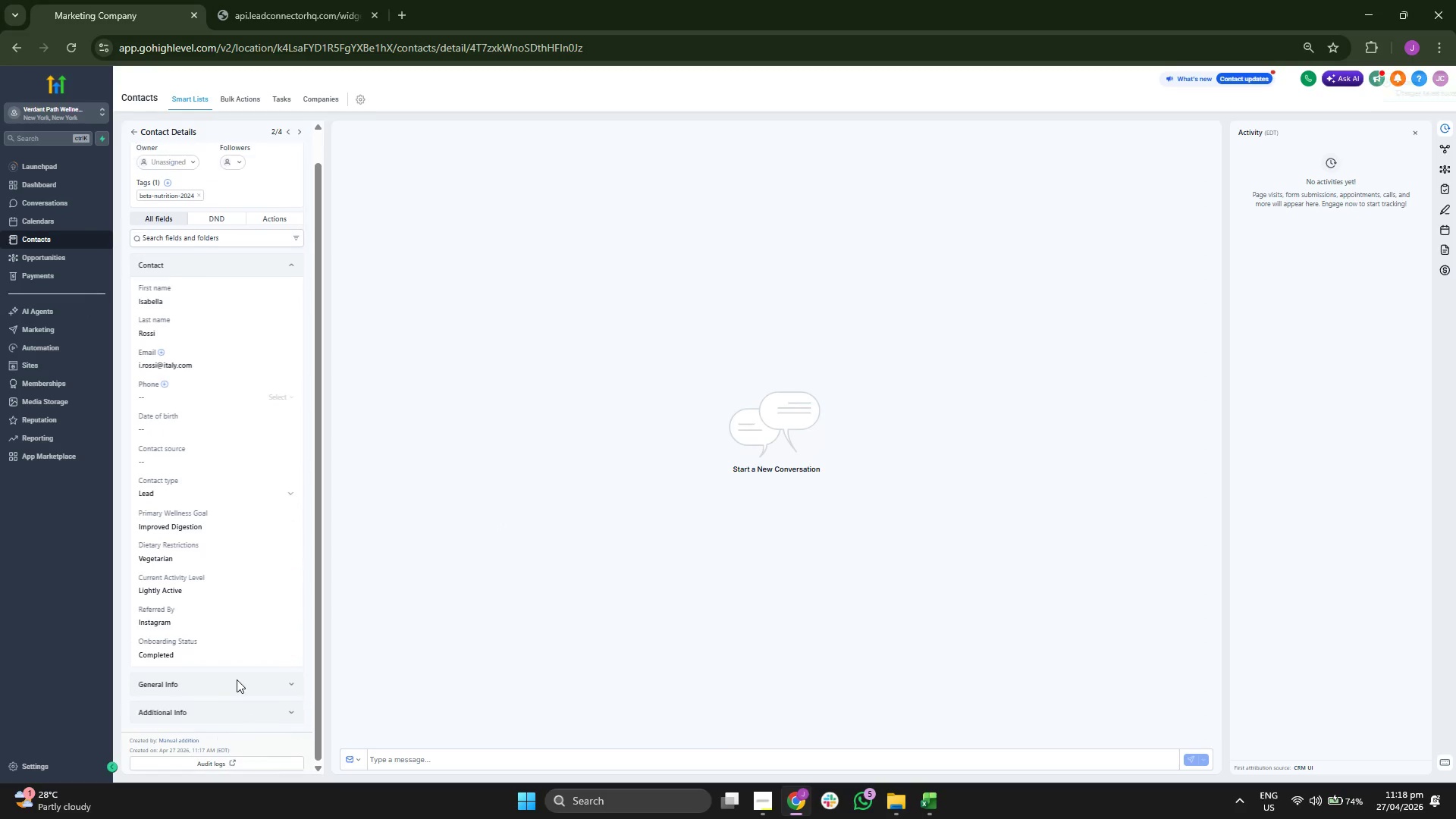 
scroll: coordinate [224, 540], scroll_direction: up, amount: 2.0
 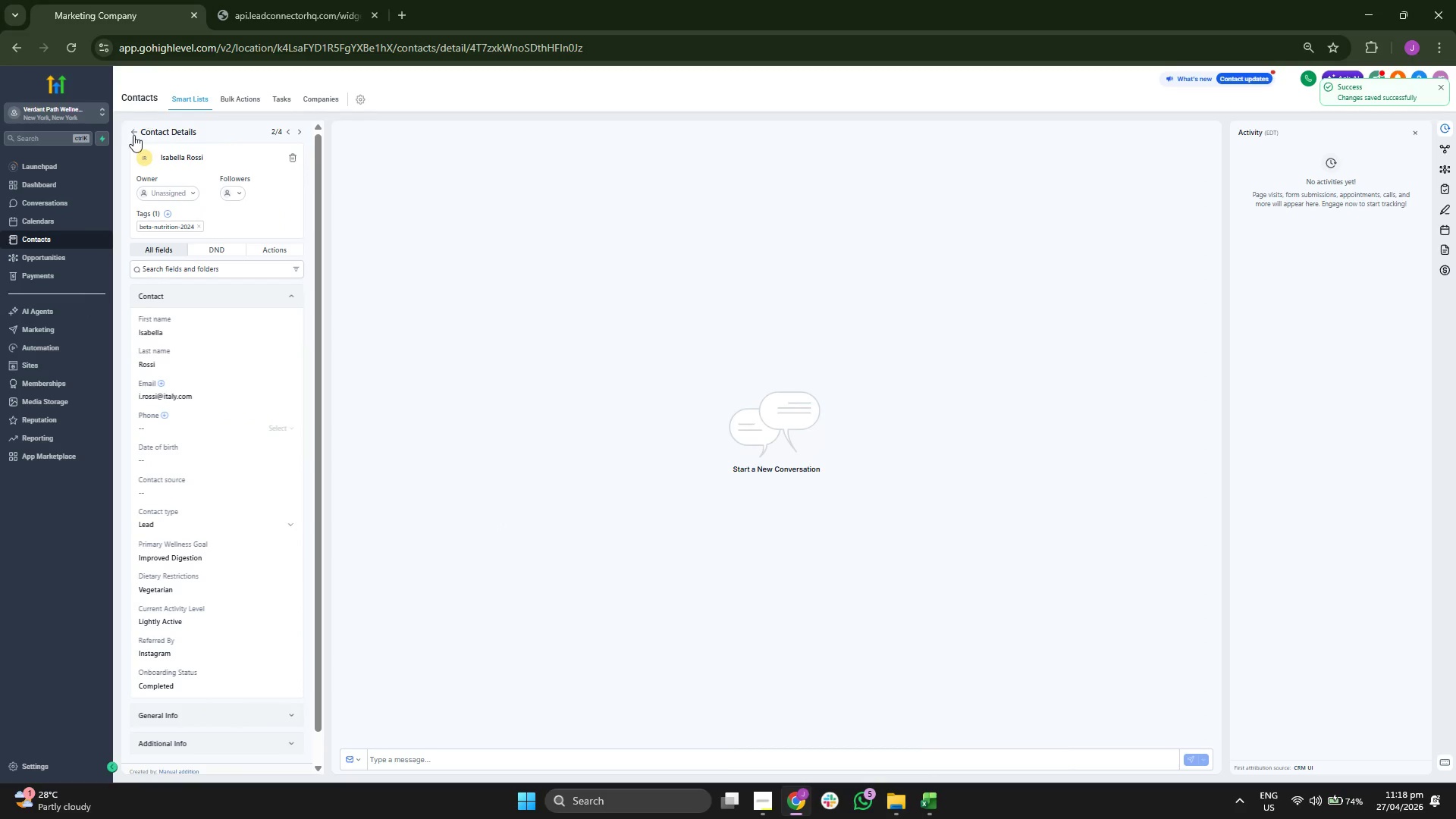 
left_click([131, 134])
 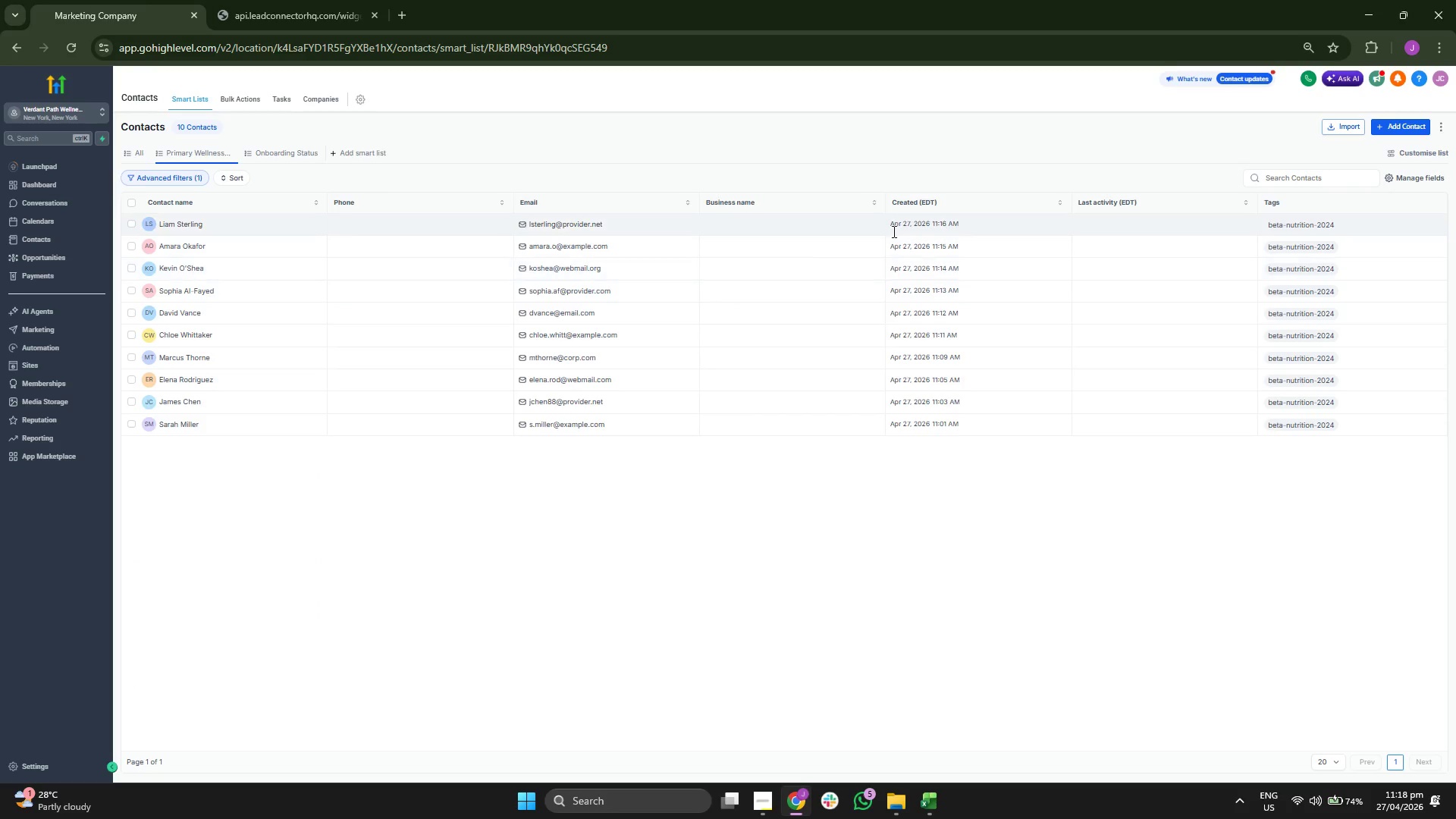 
wait(5.47)
 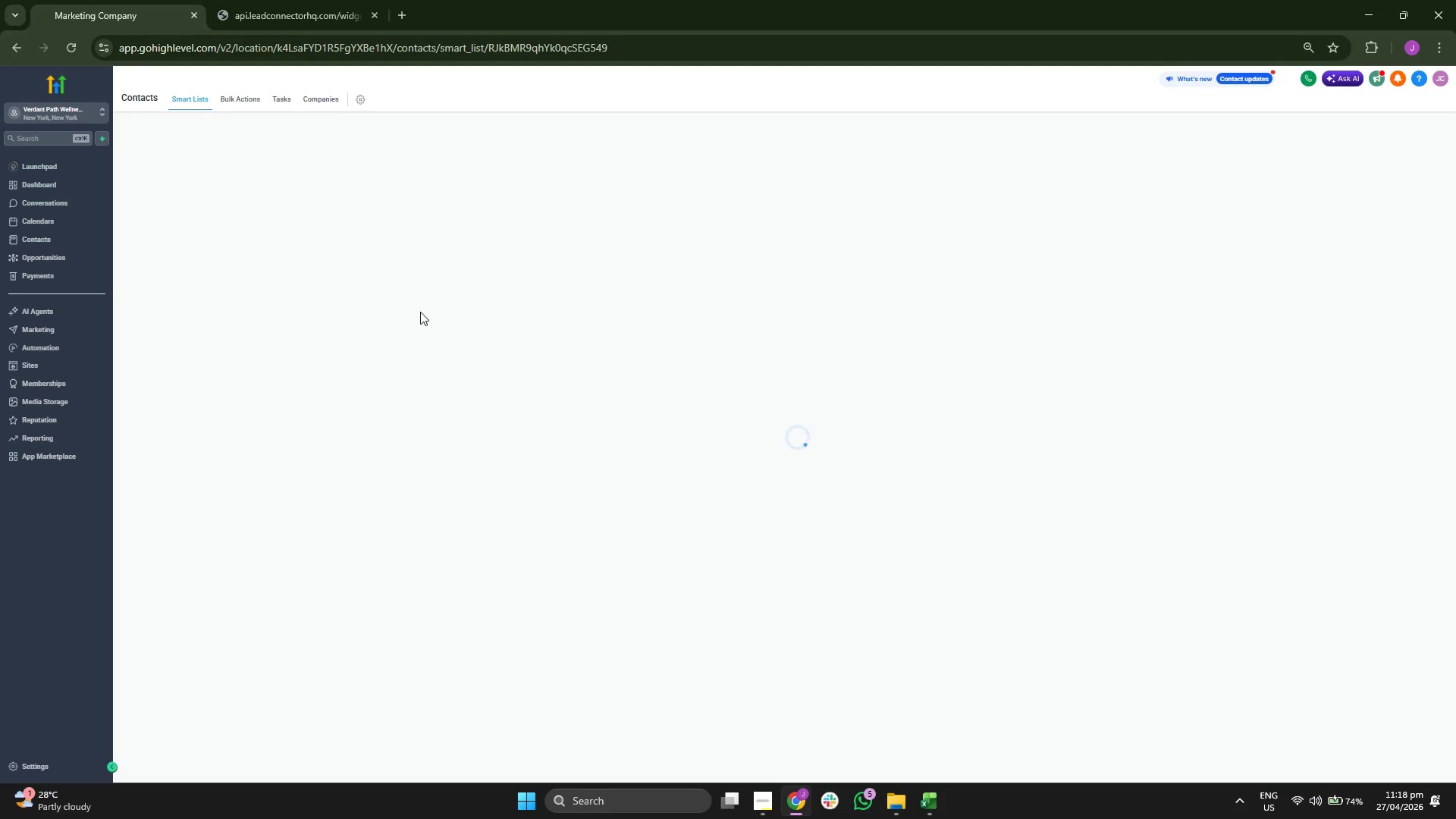 
left_click([1395, 125])
 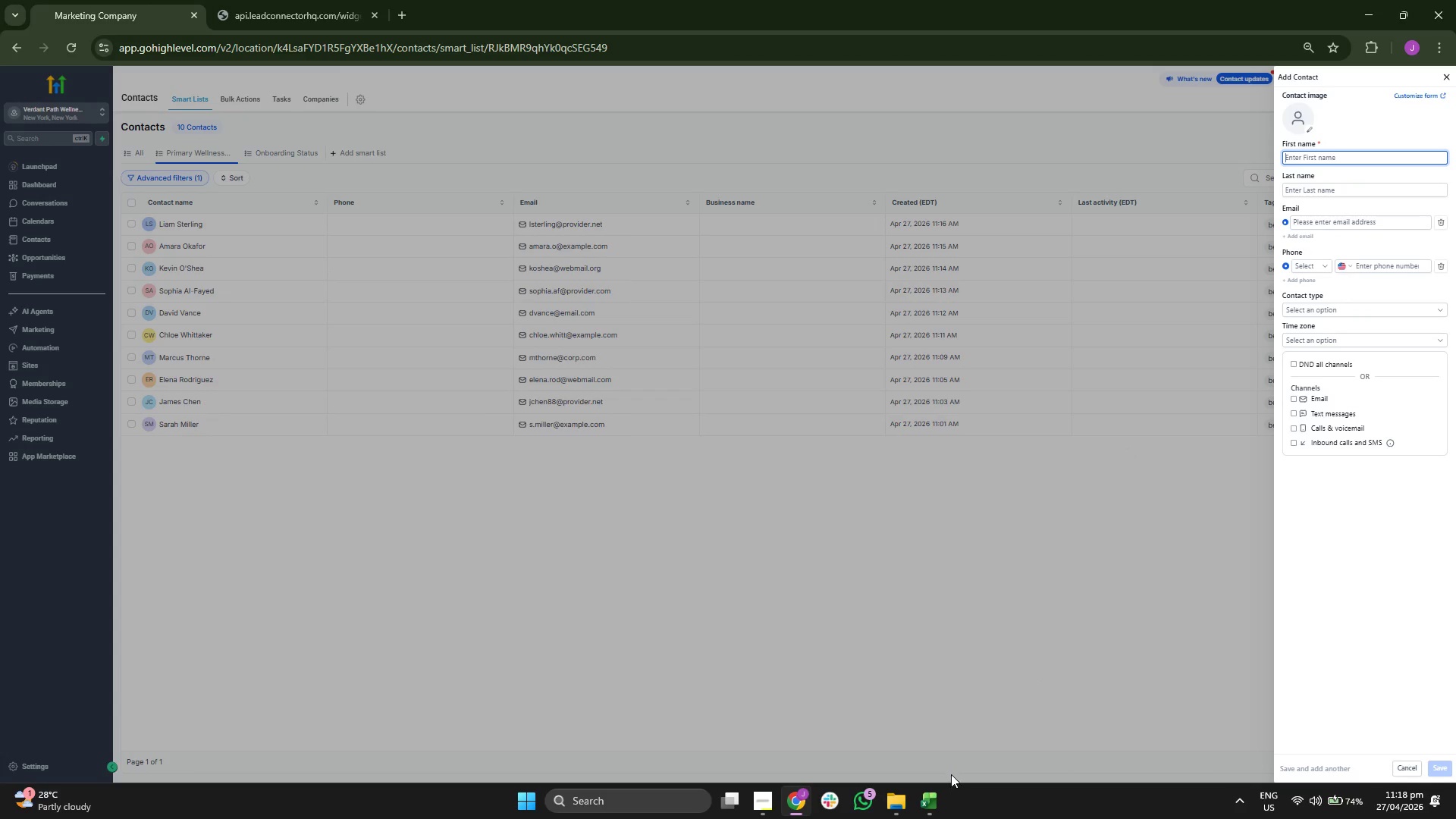 
left_click([913, 811])
 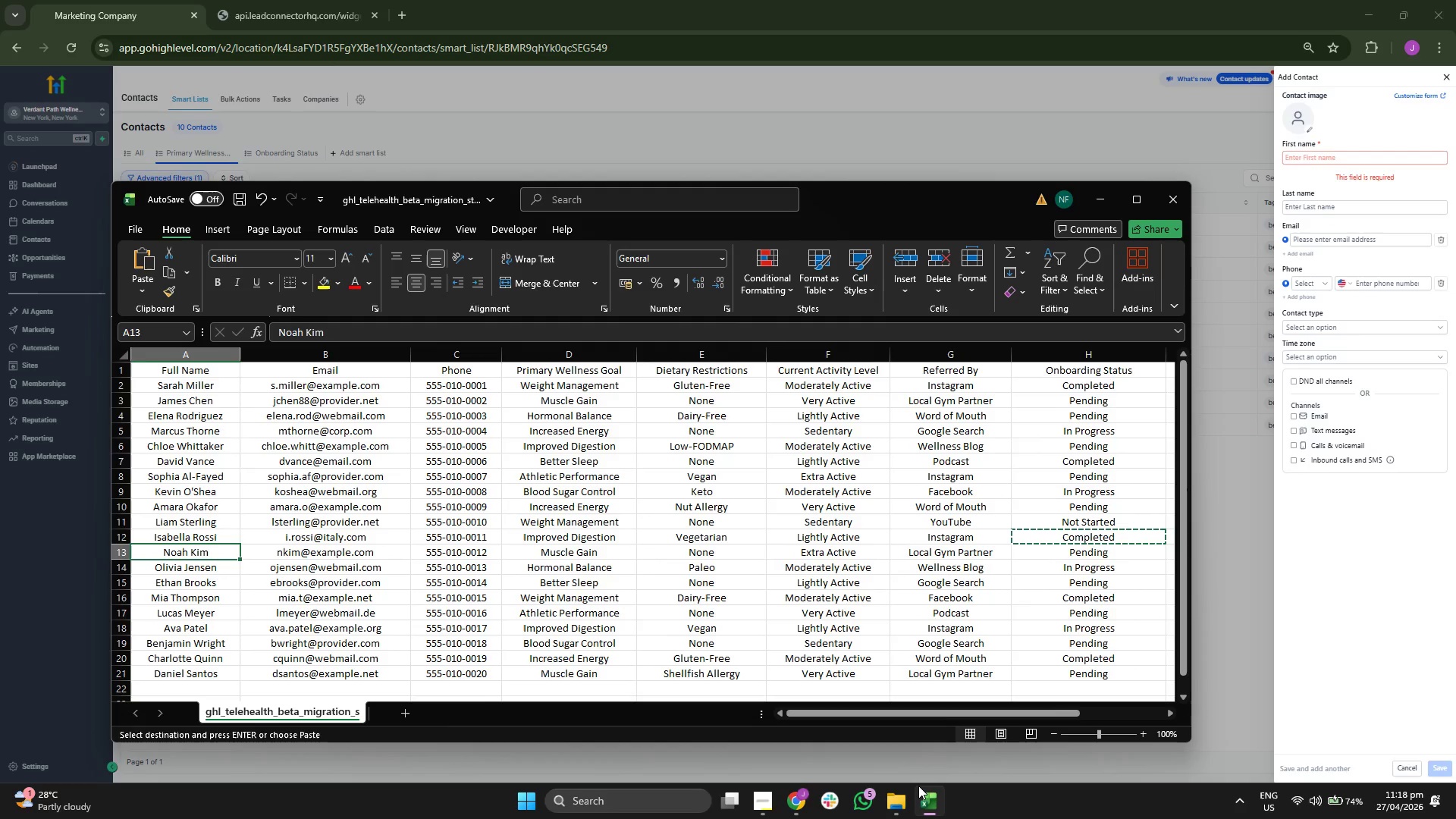 
key(ArrowDown)
 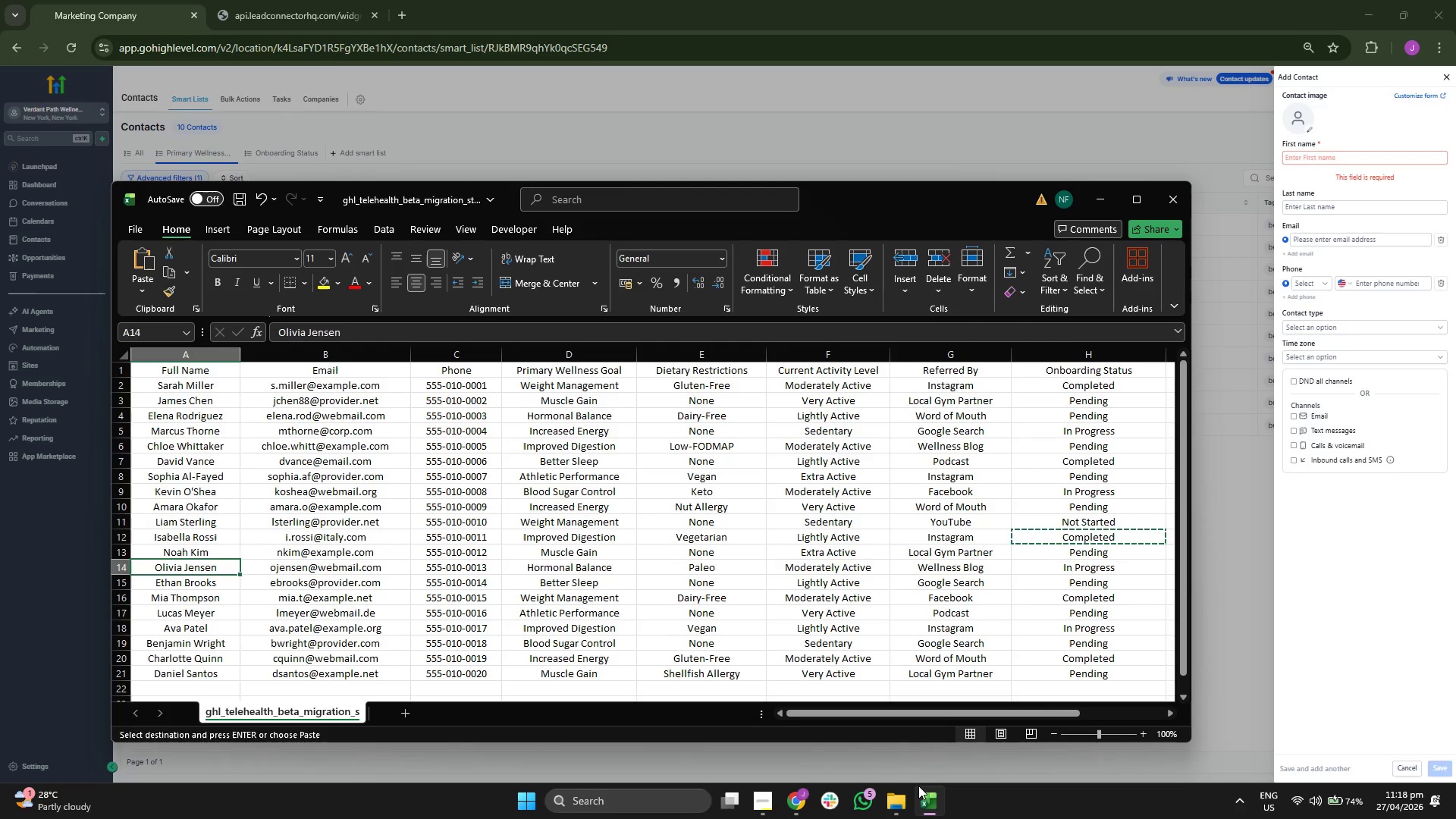 
key(ArrowRight)
 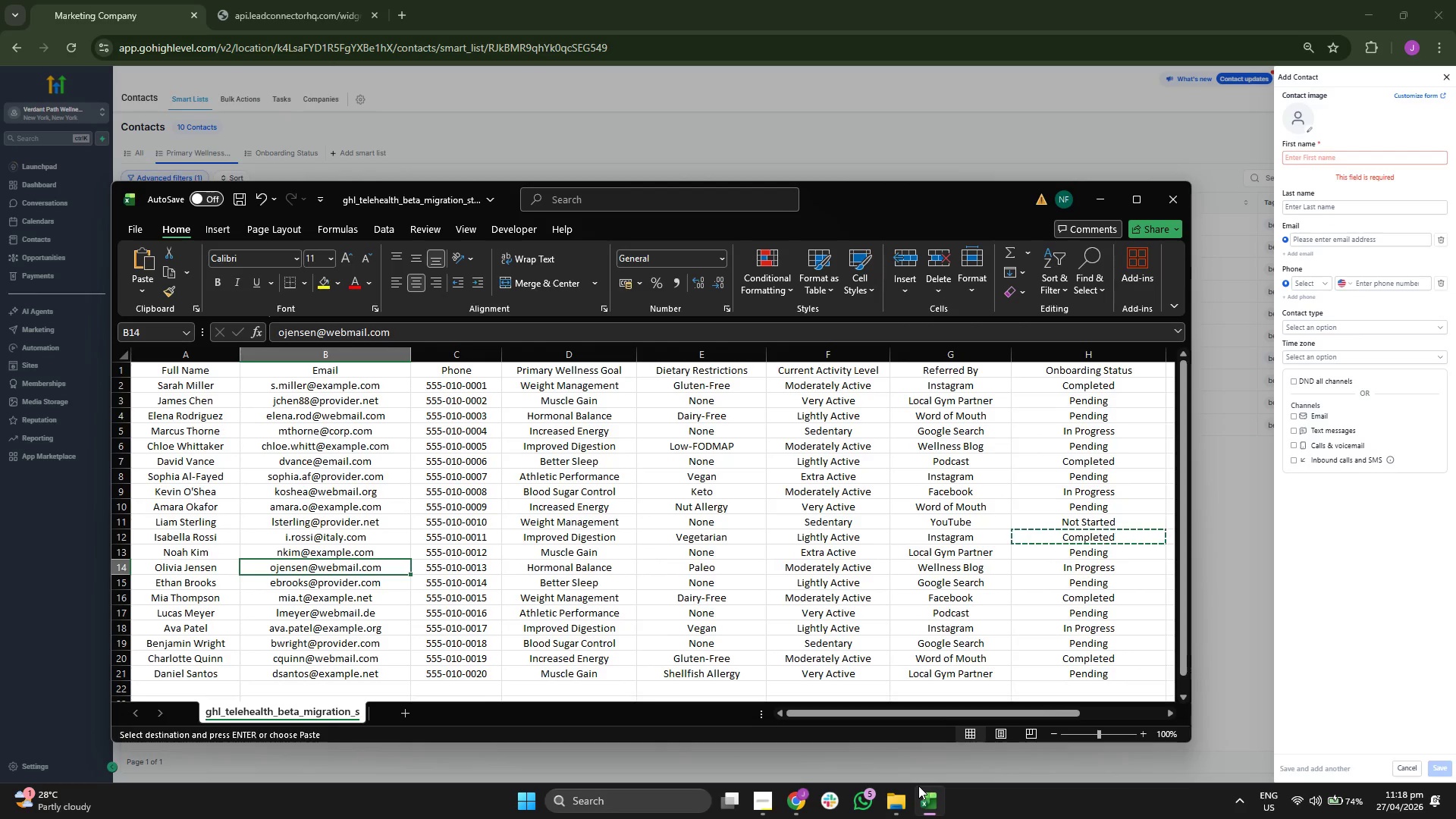 
key(Control+ControlLeft)
 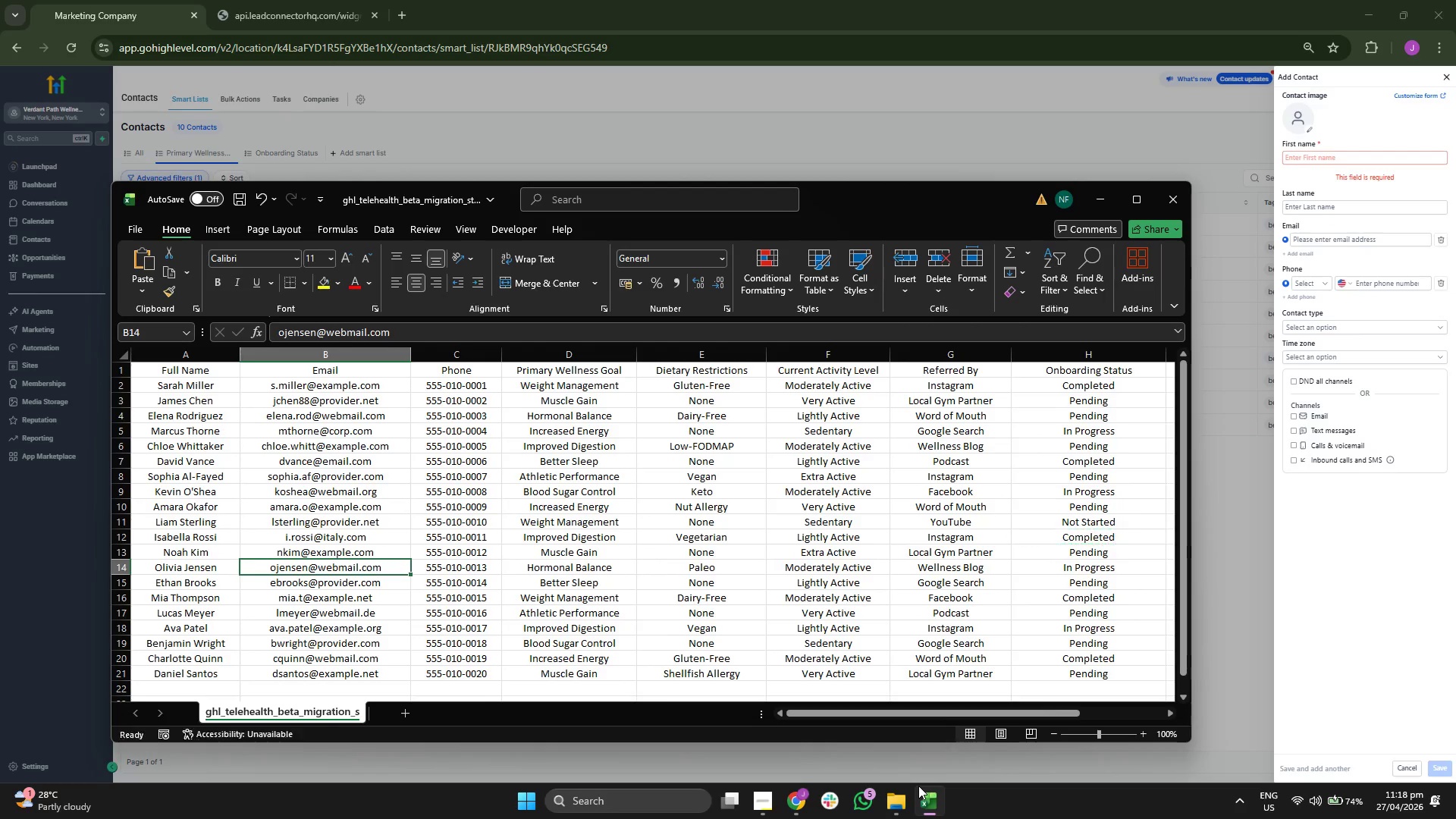 
key(Control+C)
 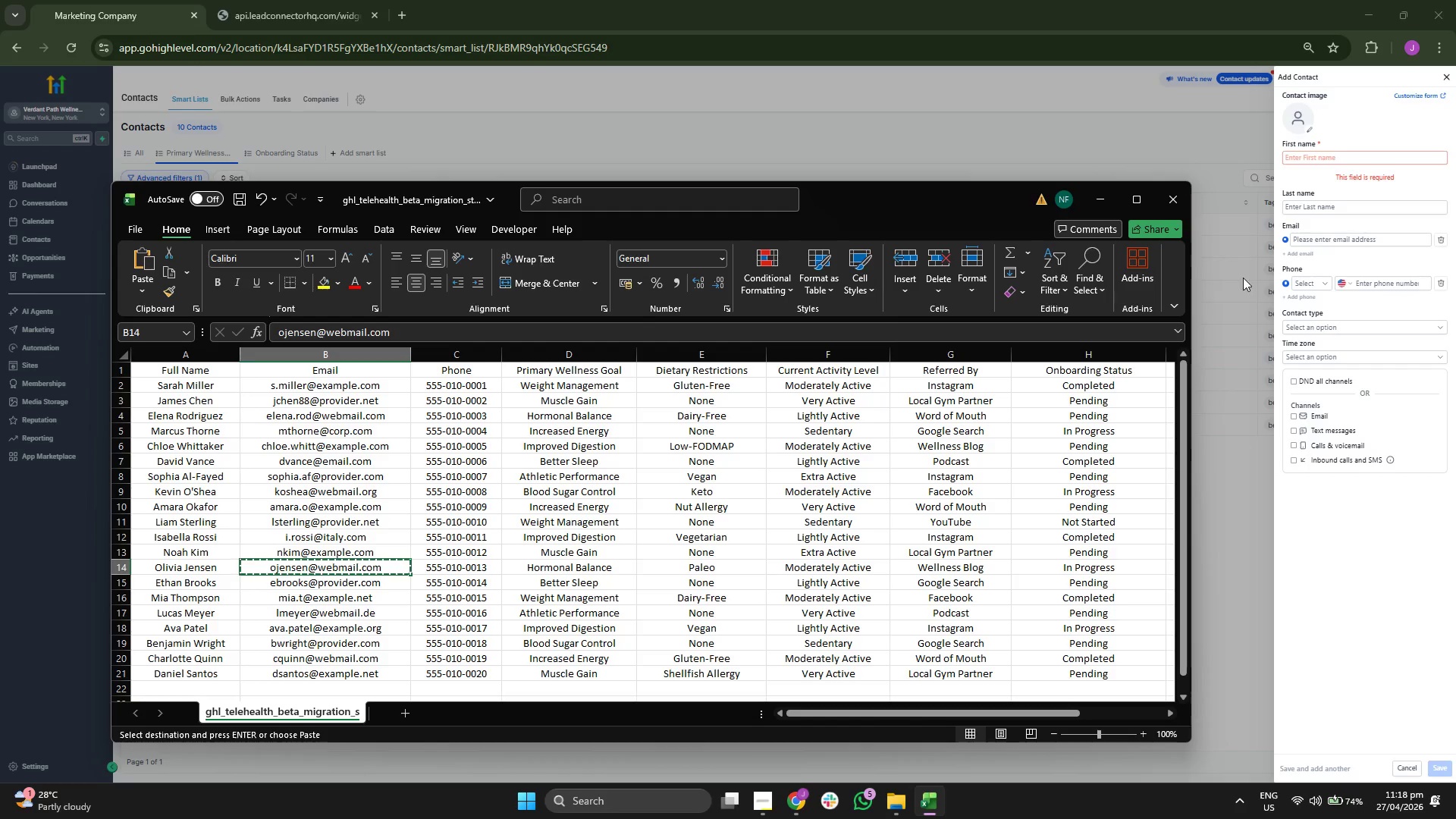 
left_click([1326, 247])
 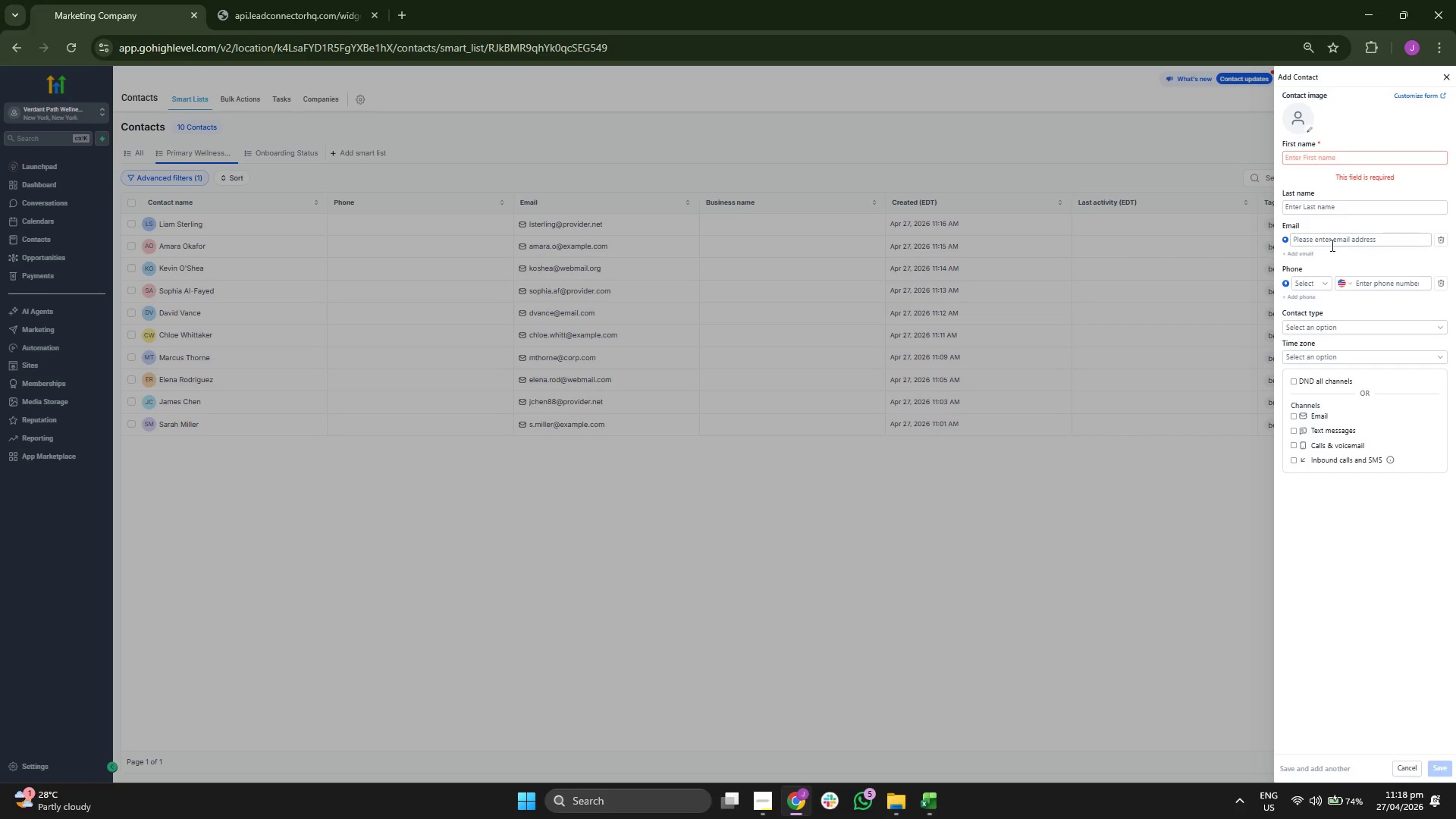 
left_click([1340, 240])
 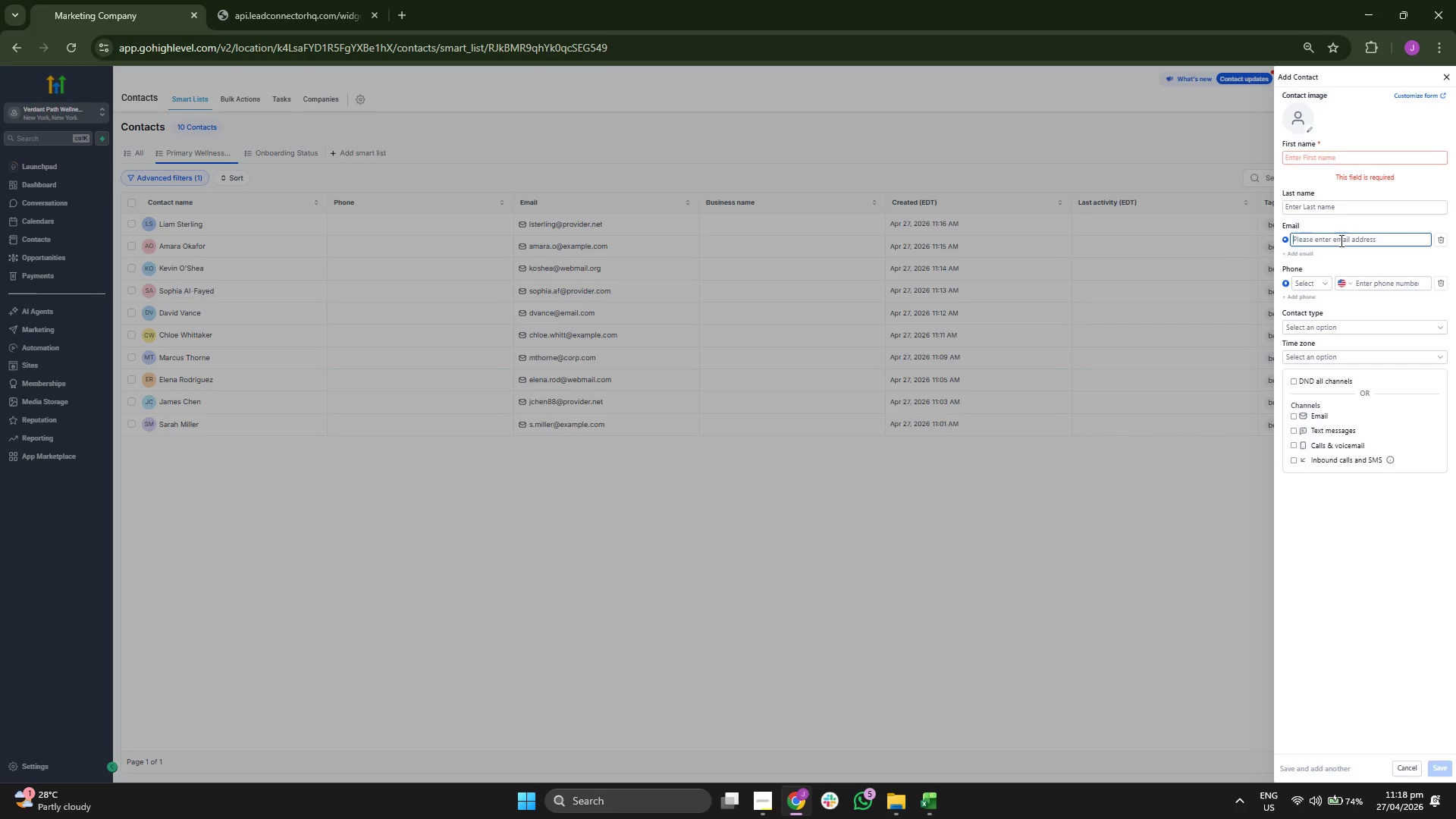 
key(Control+ControlLeft)
 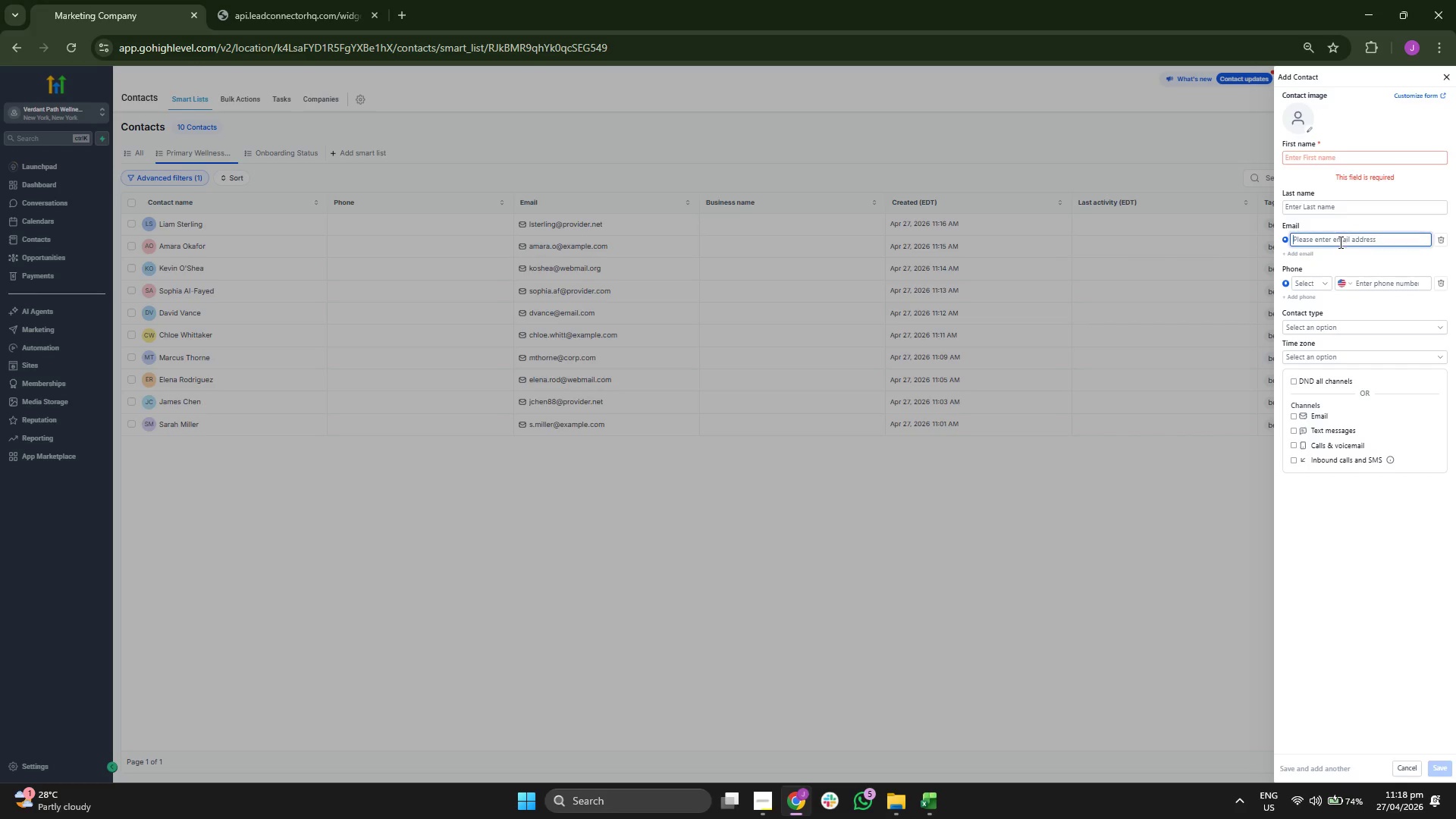 
key(Control+V)
 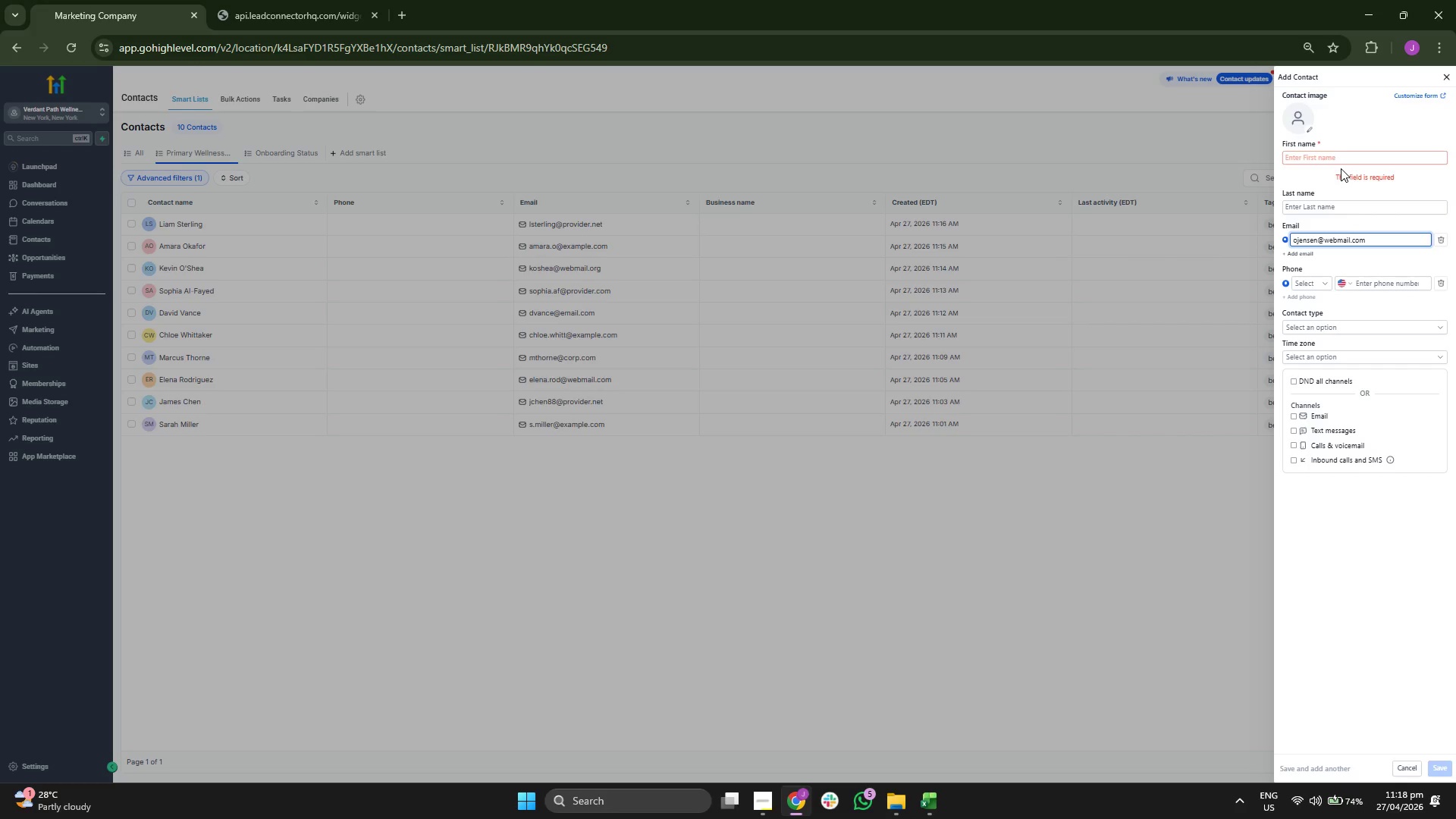 
double_click([1341, 161])
 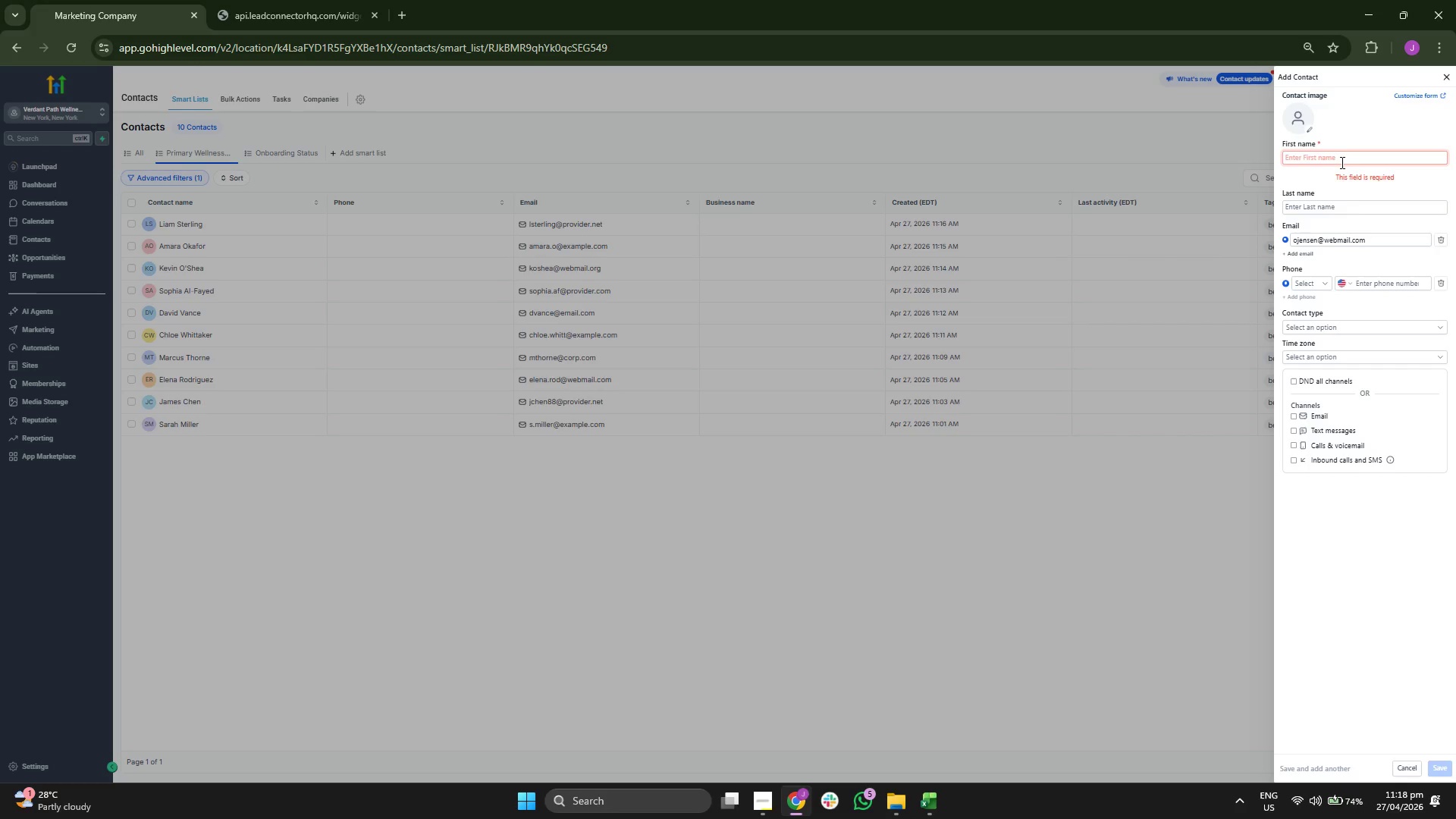 
type(Olivia)
key(Tab)
type(Jensen)
 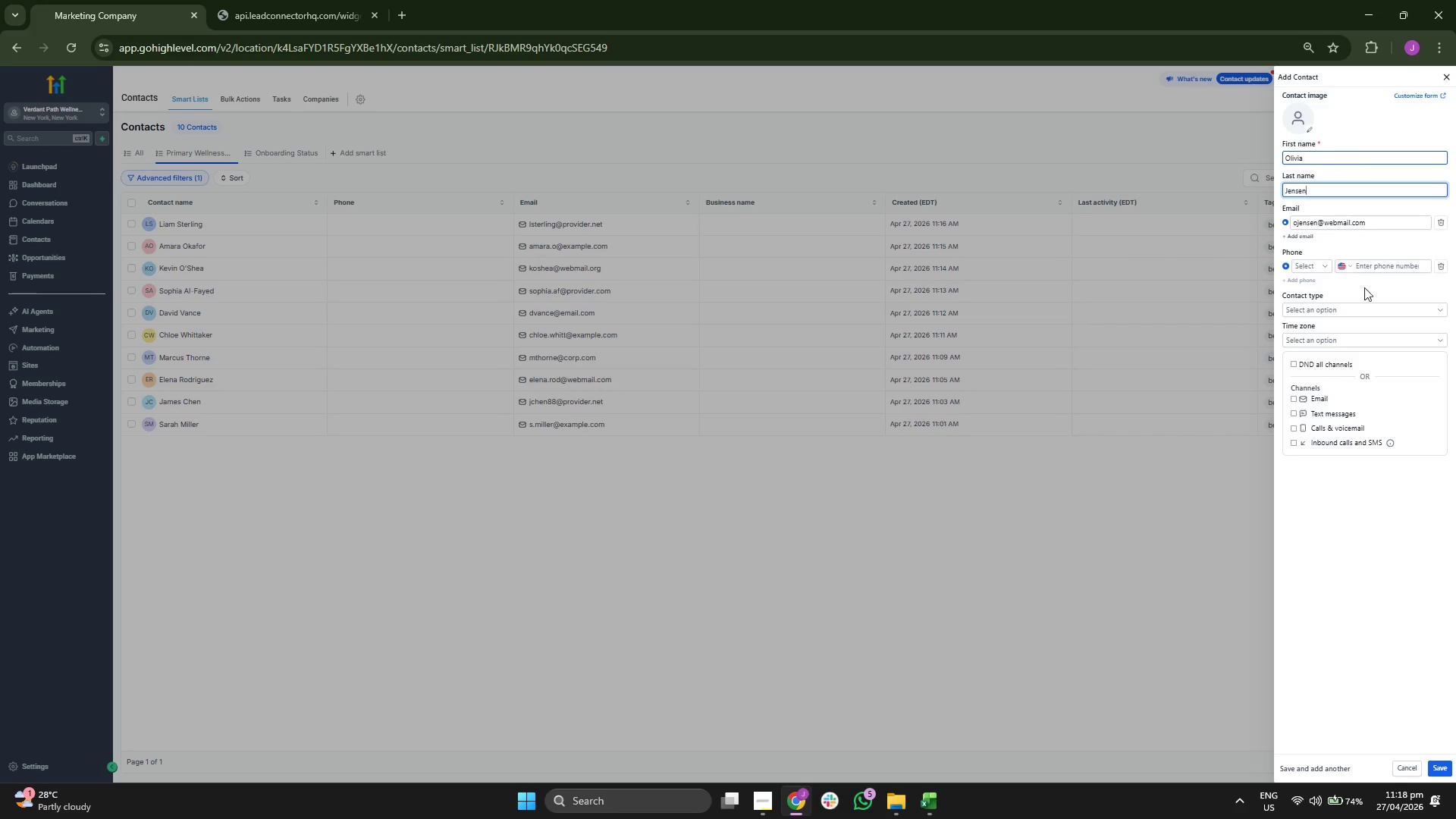 
left_click_drag(start_coordinate=[1367, 535], to_coordinate=[1376, 566])
 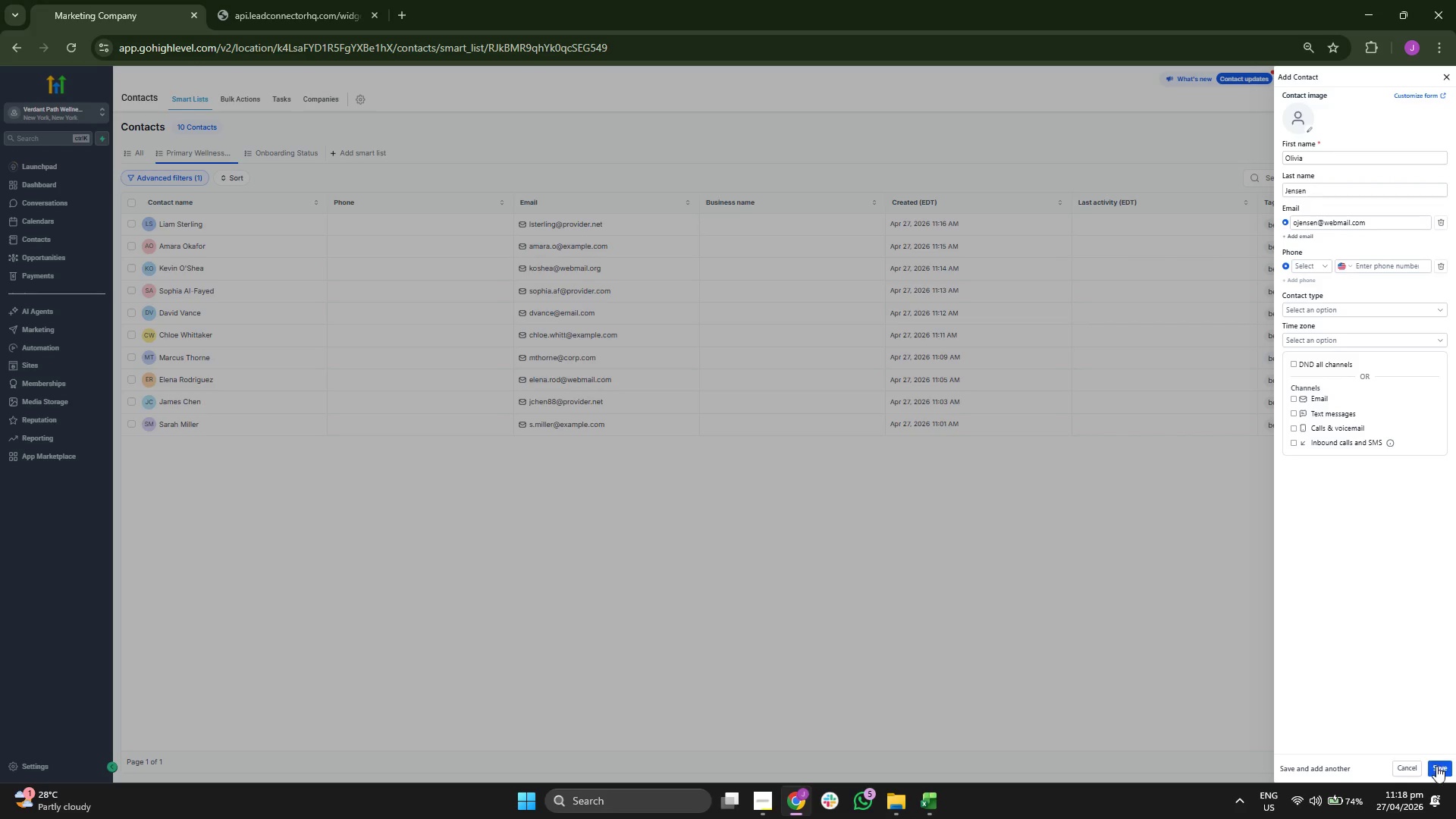 
left_click([1436, 768])
 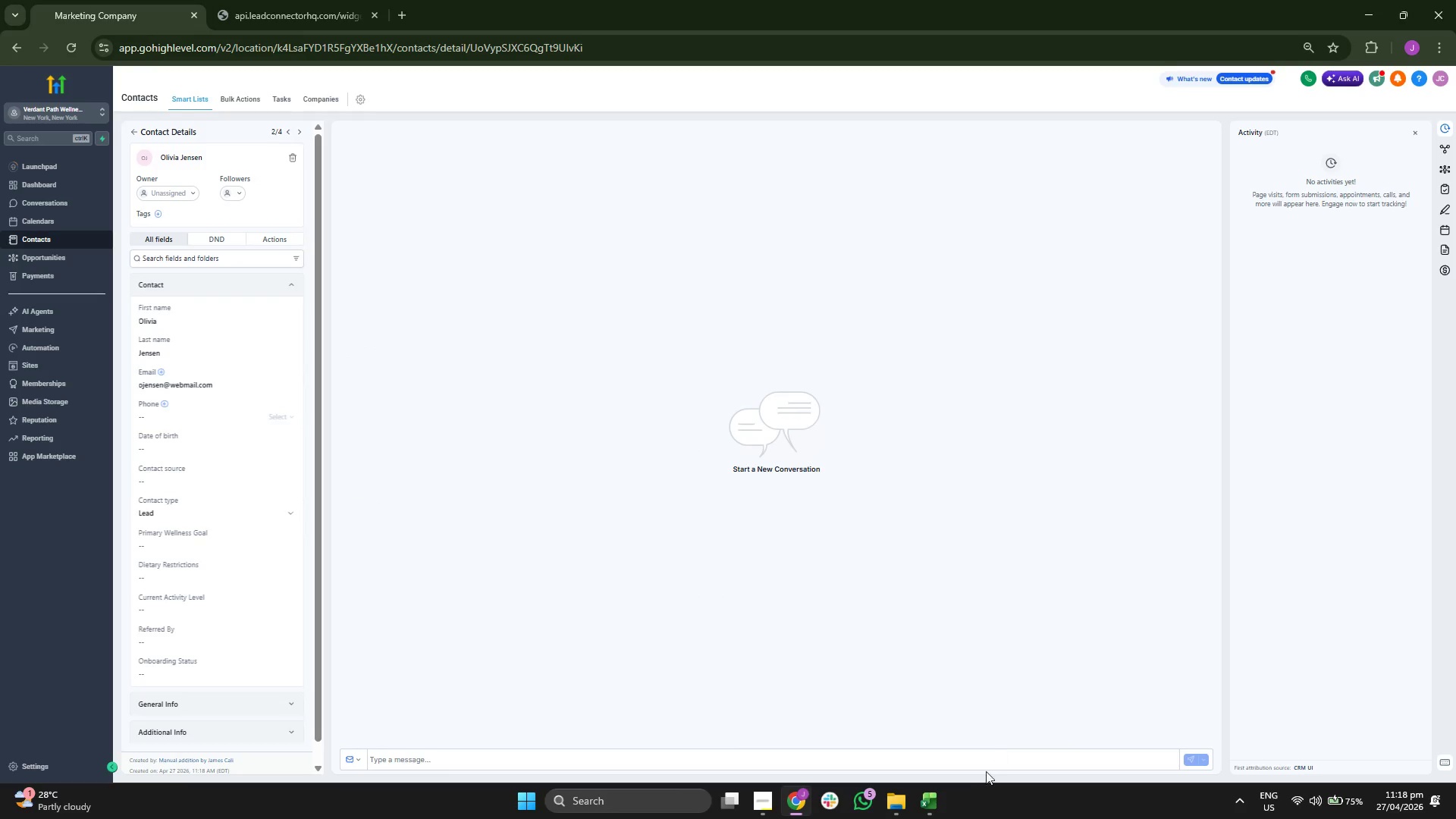 
key(ArrowRight)
 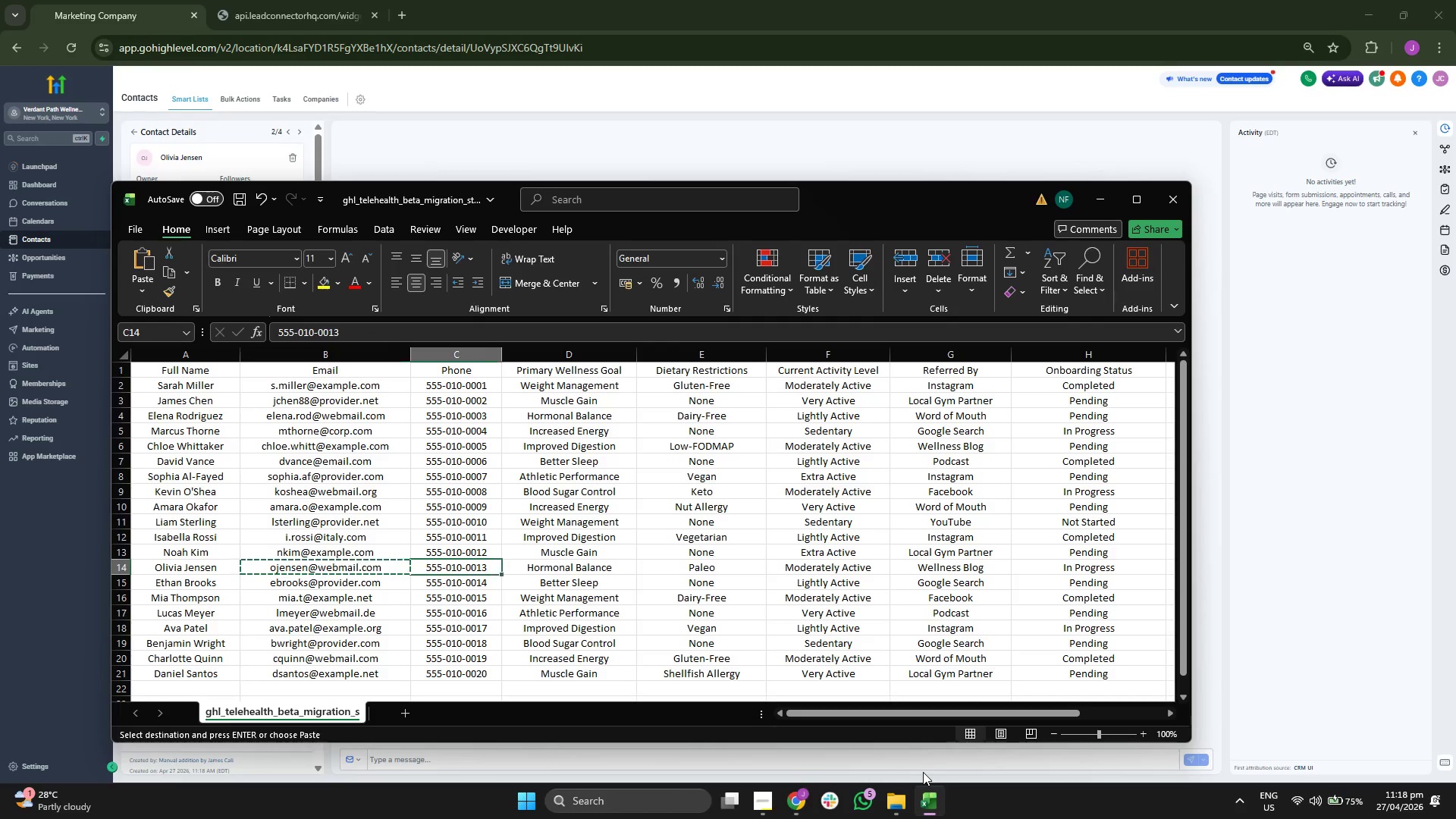 
key(ArrowRight)
 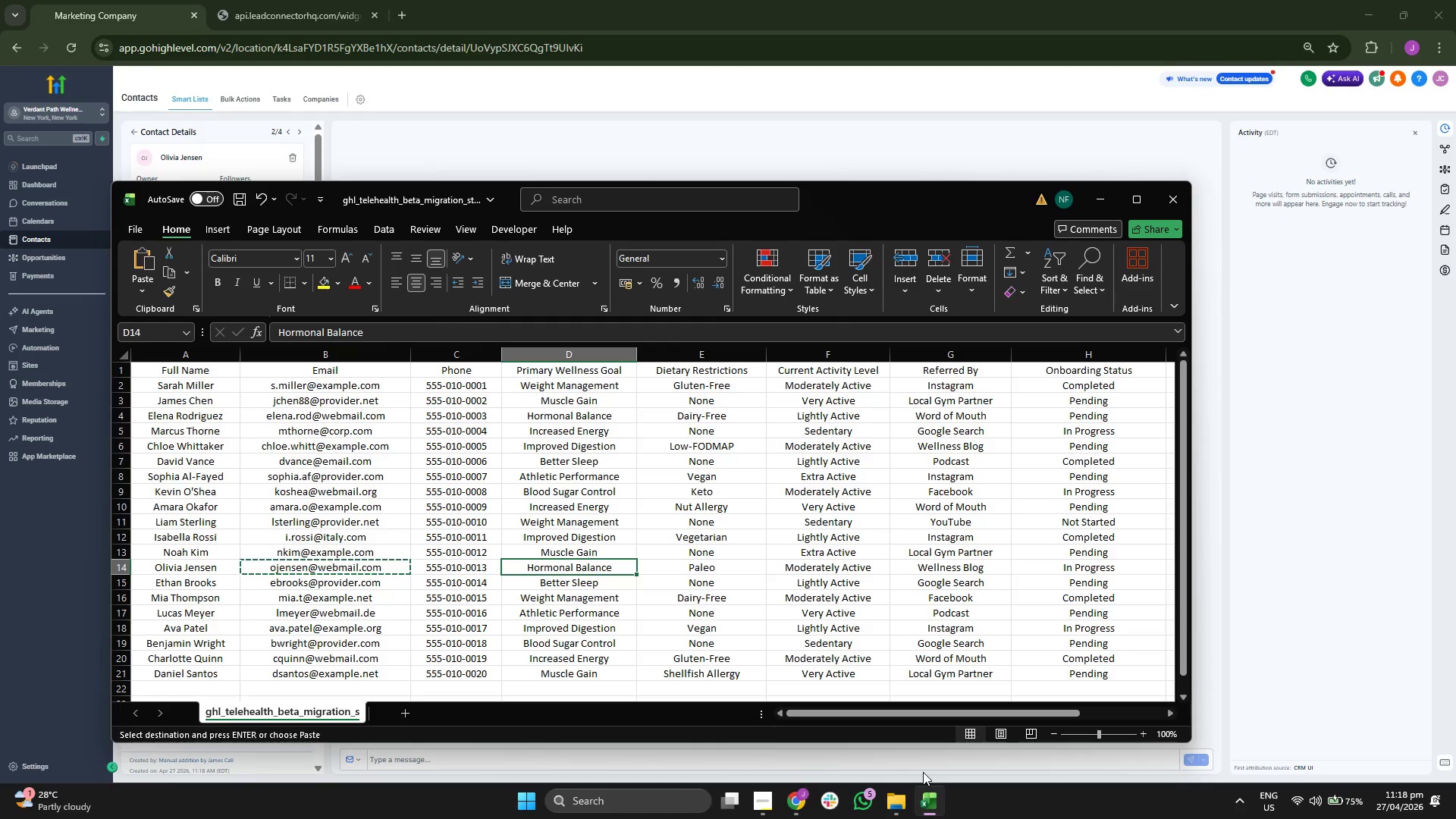 
key(Control+ControlLeft)
 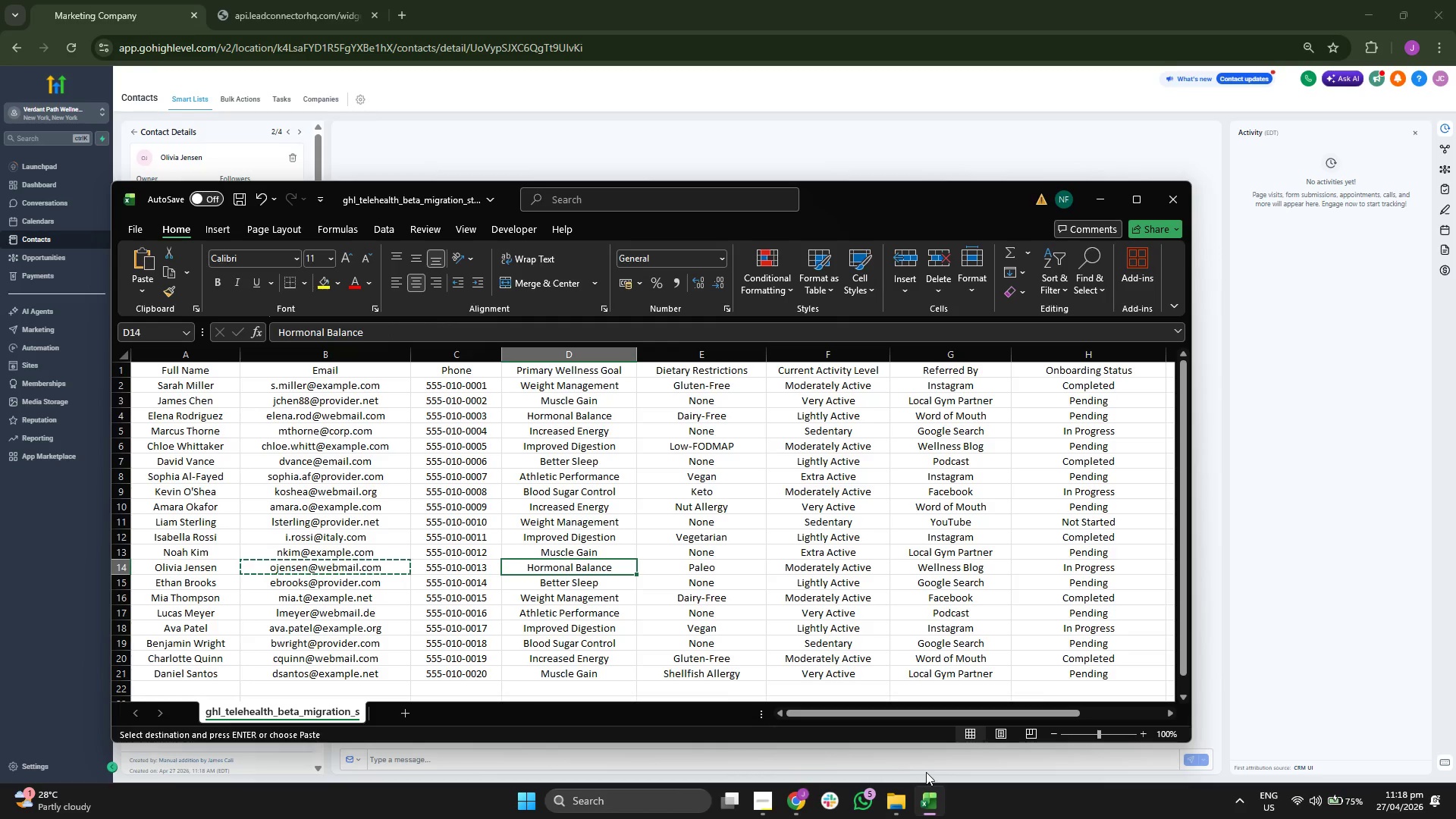 
key(Control+C)
 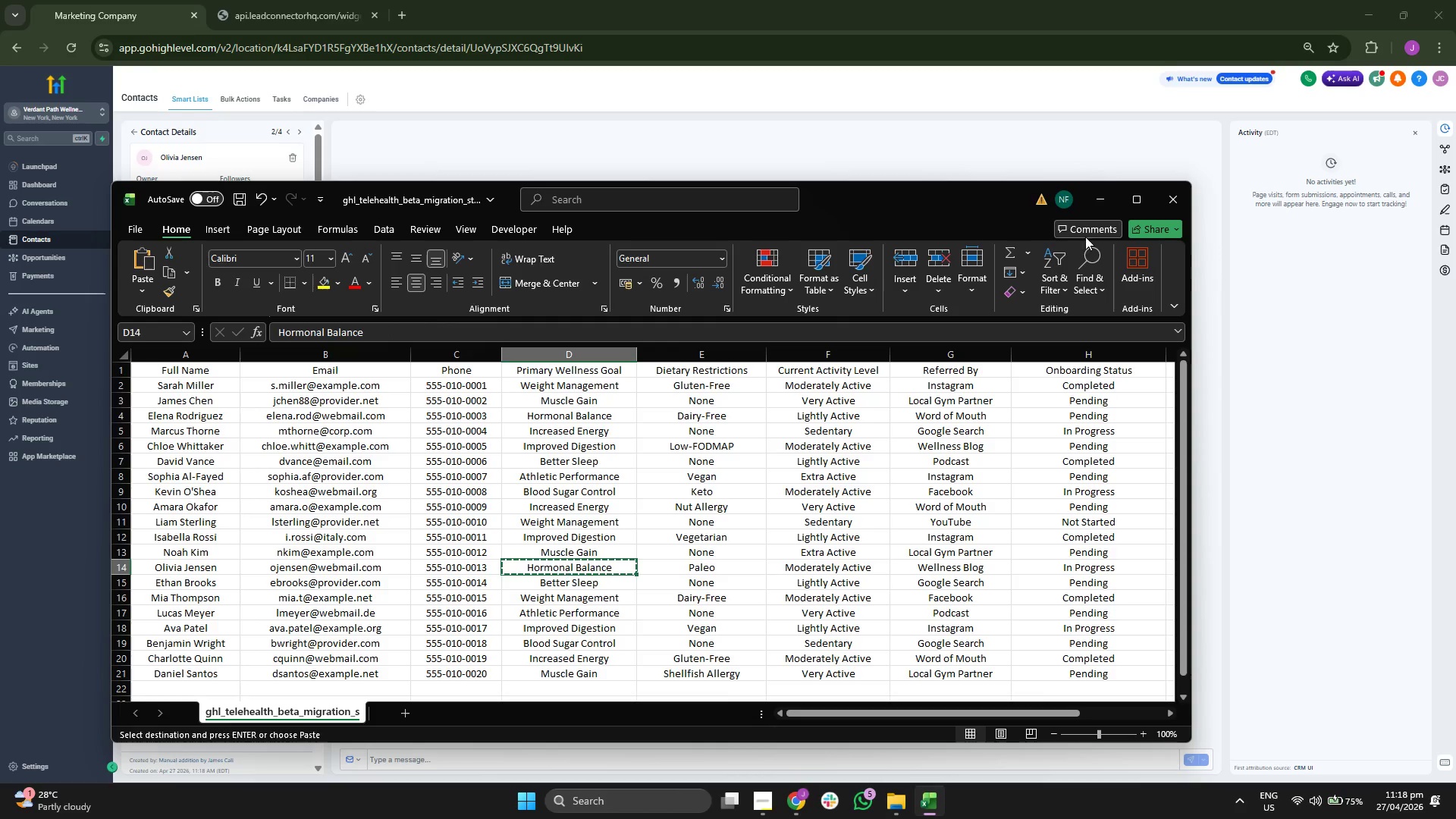 
left_click([1091, 201])
 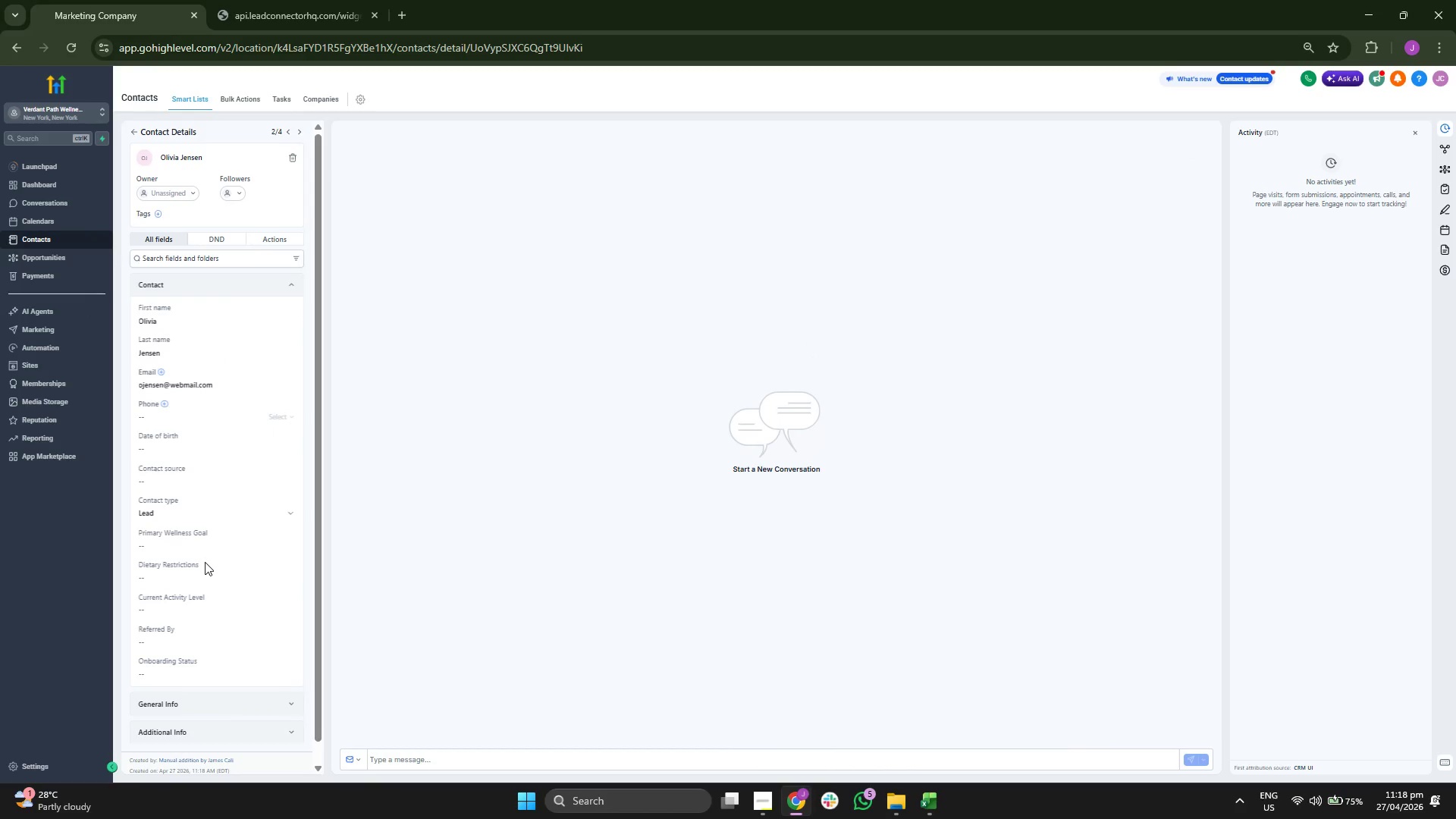 
left_click([211, 542])
 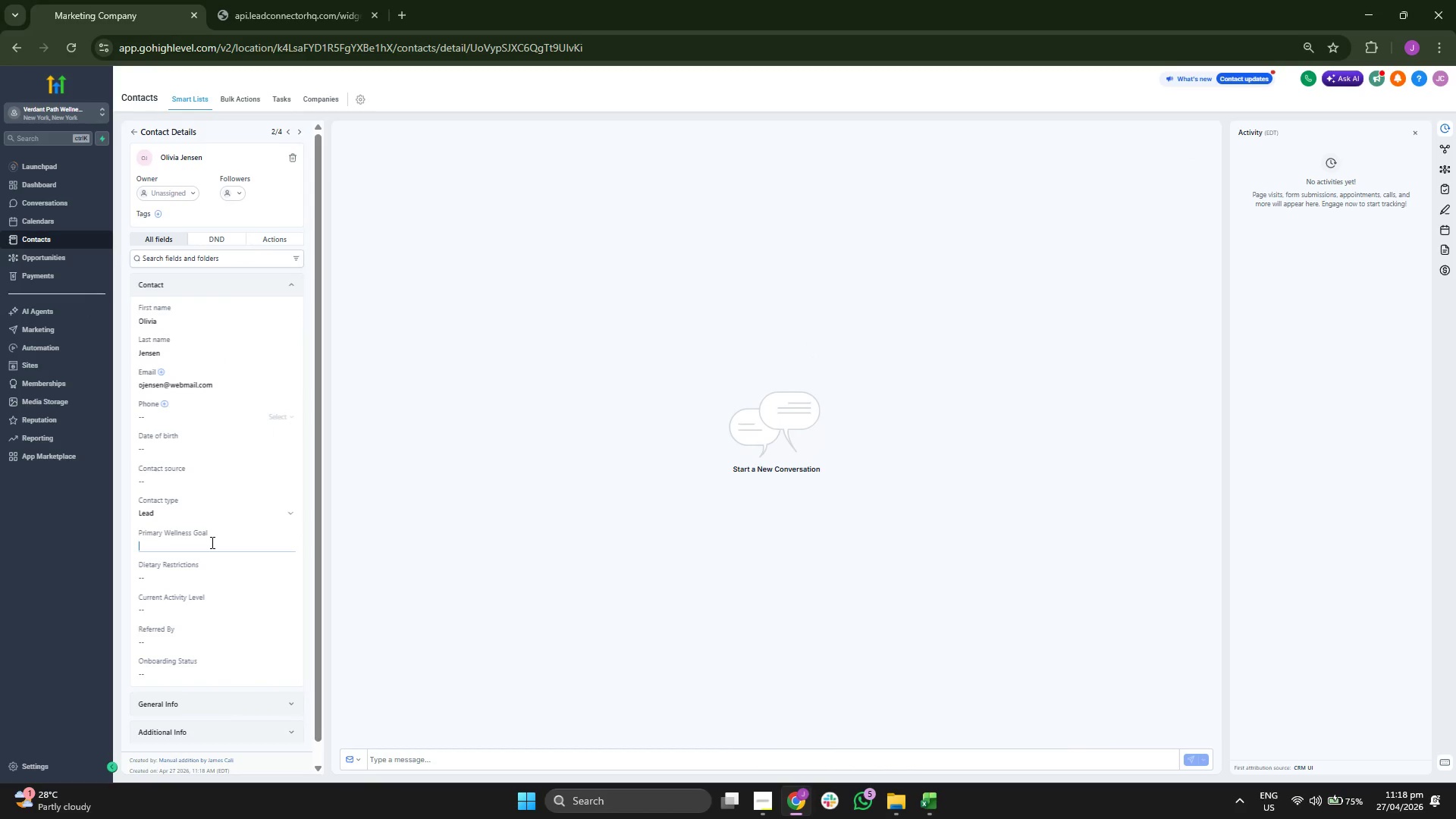 
key(Control+ControlLeft)
 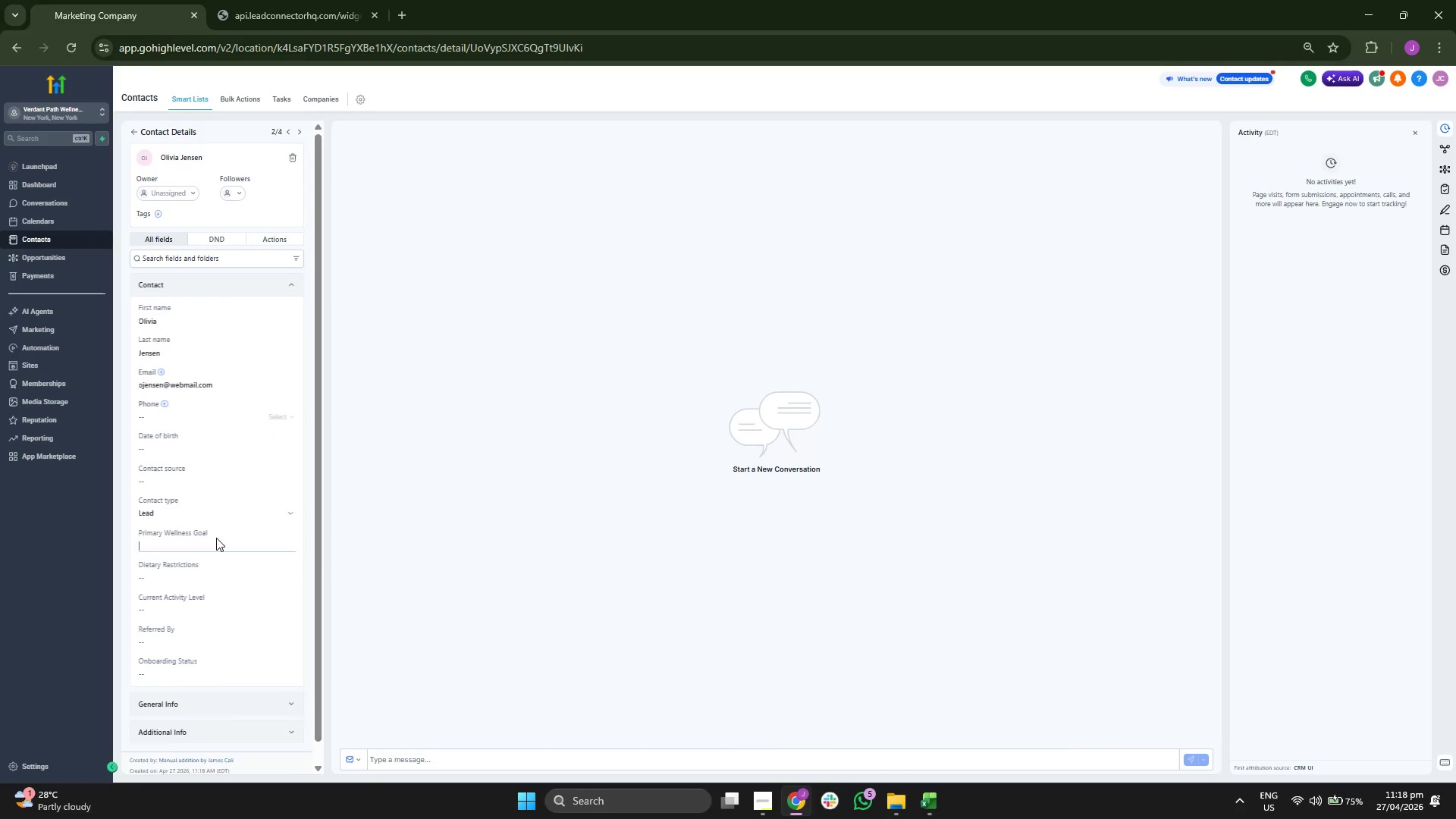 
key(Control+V)
 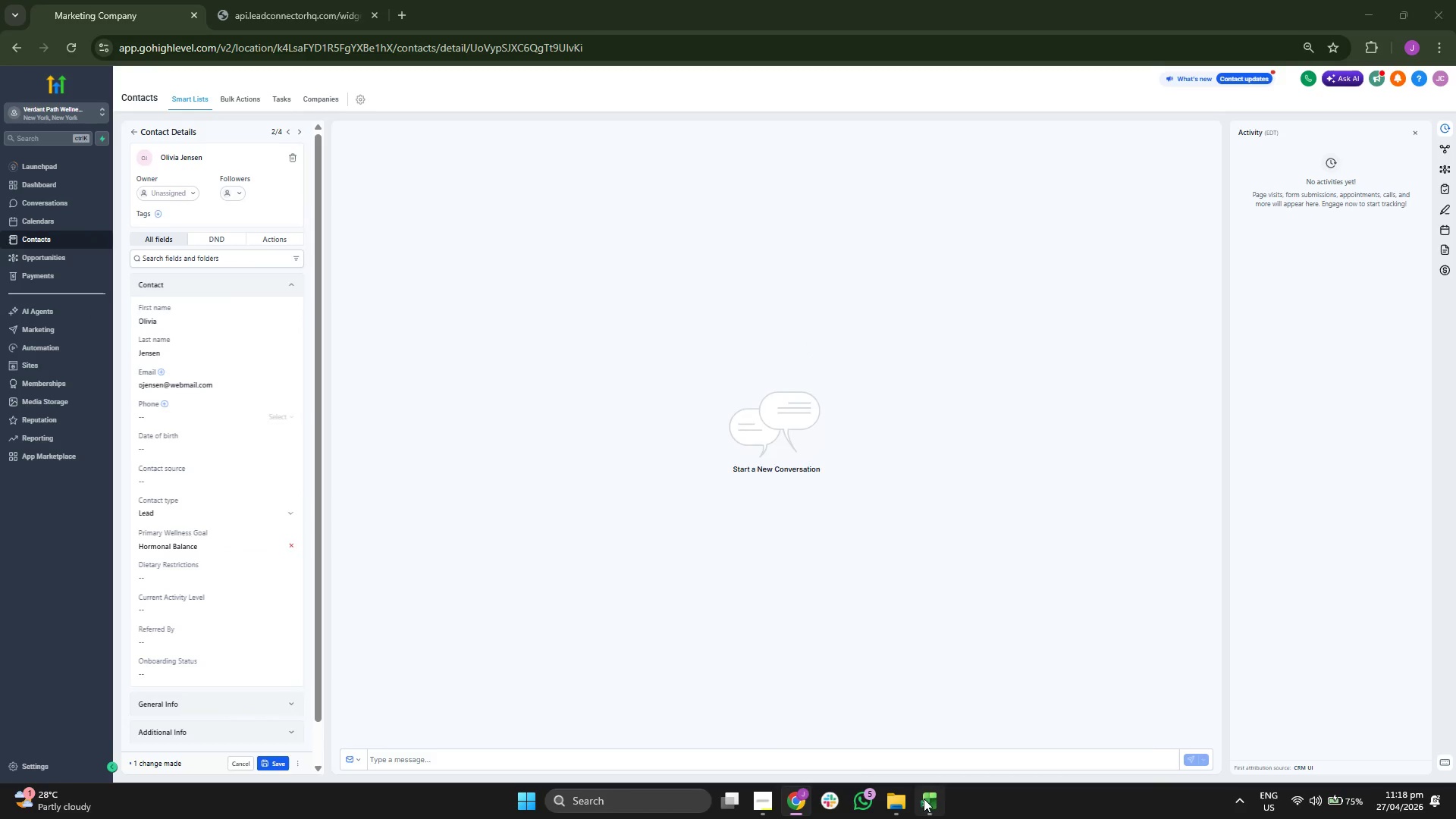 
key(ArrowRight)
 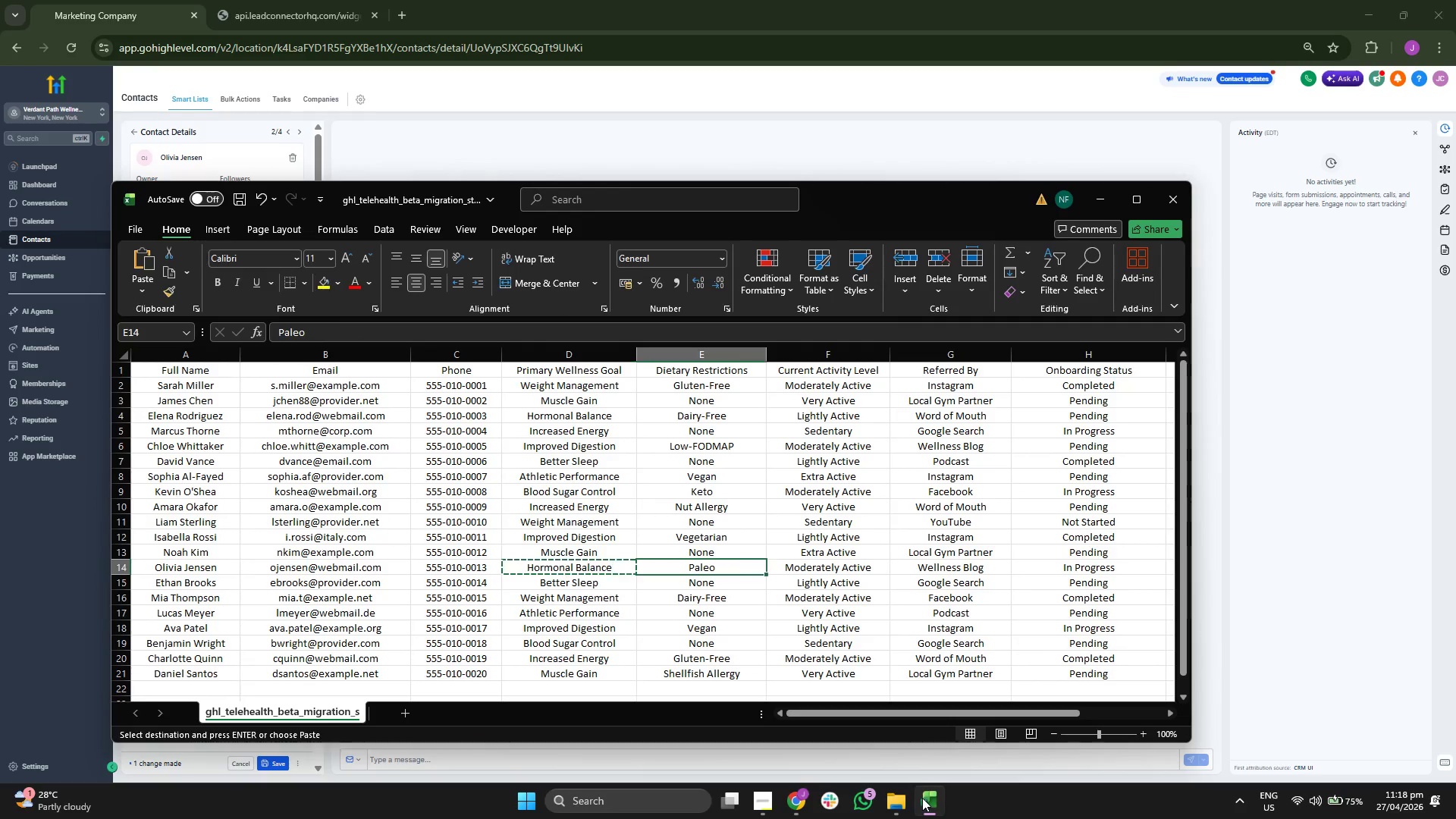 
key(Control+C)
 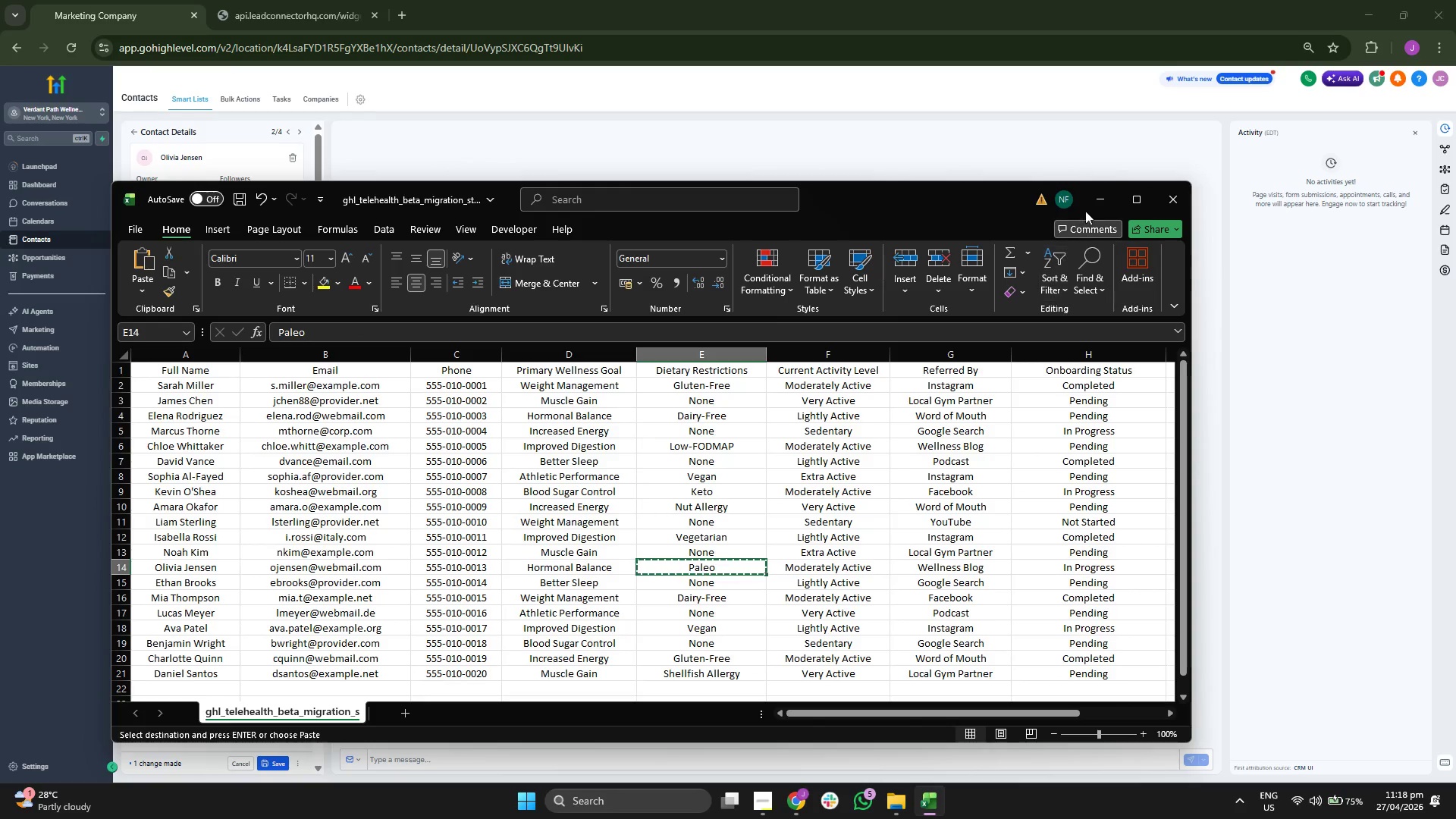 
left_click([1091, 199])
 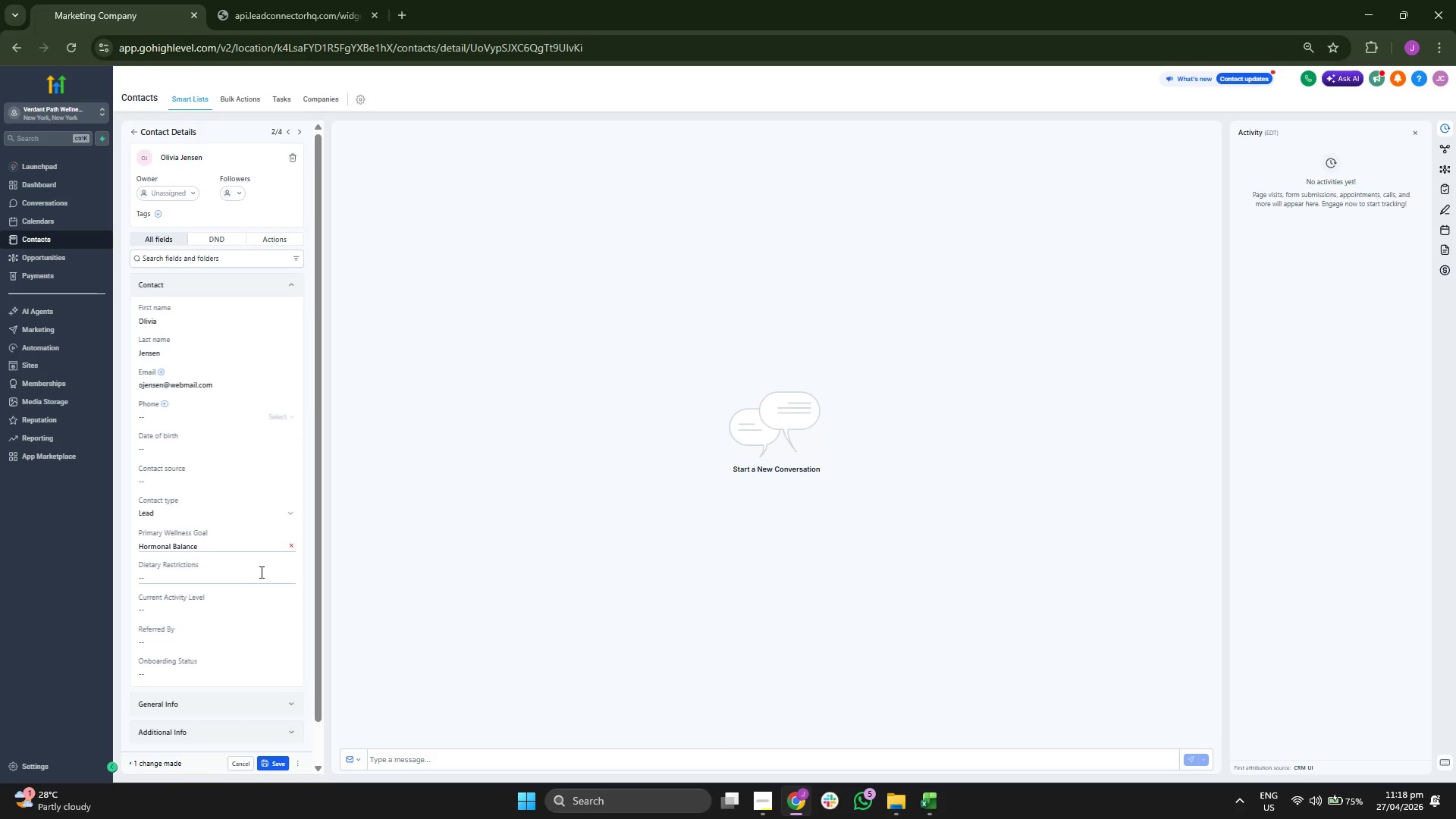 
left_click([232, 581])
 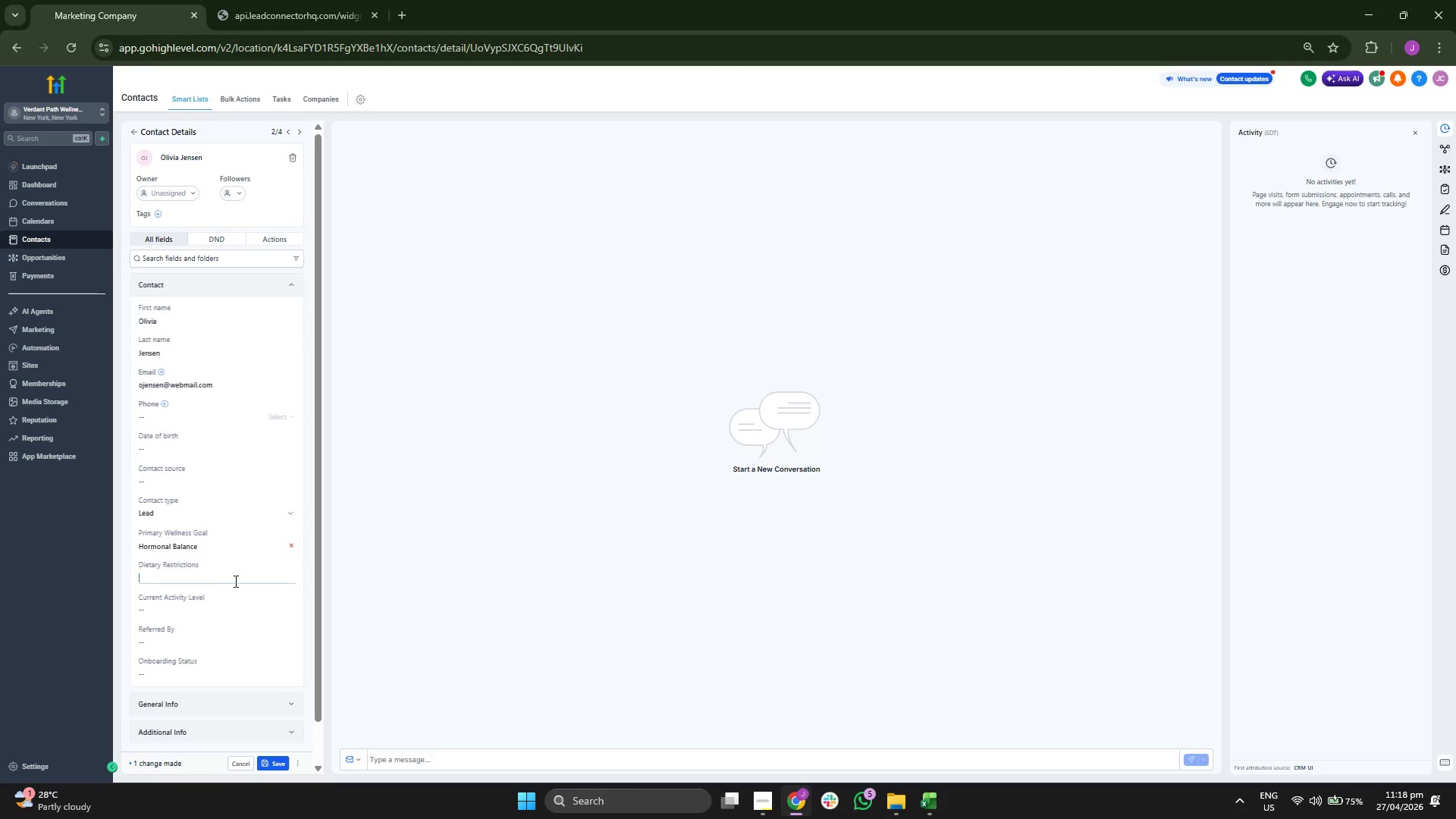 
key(Control+ControlLeft)
 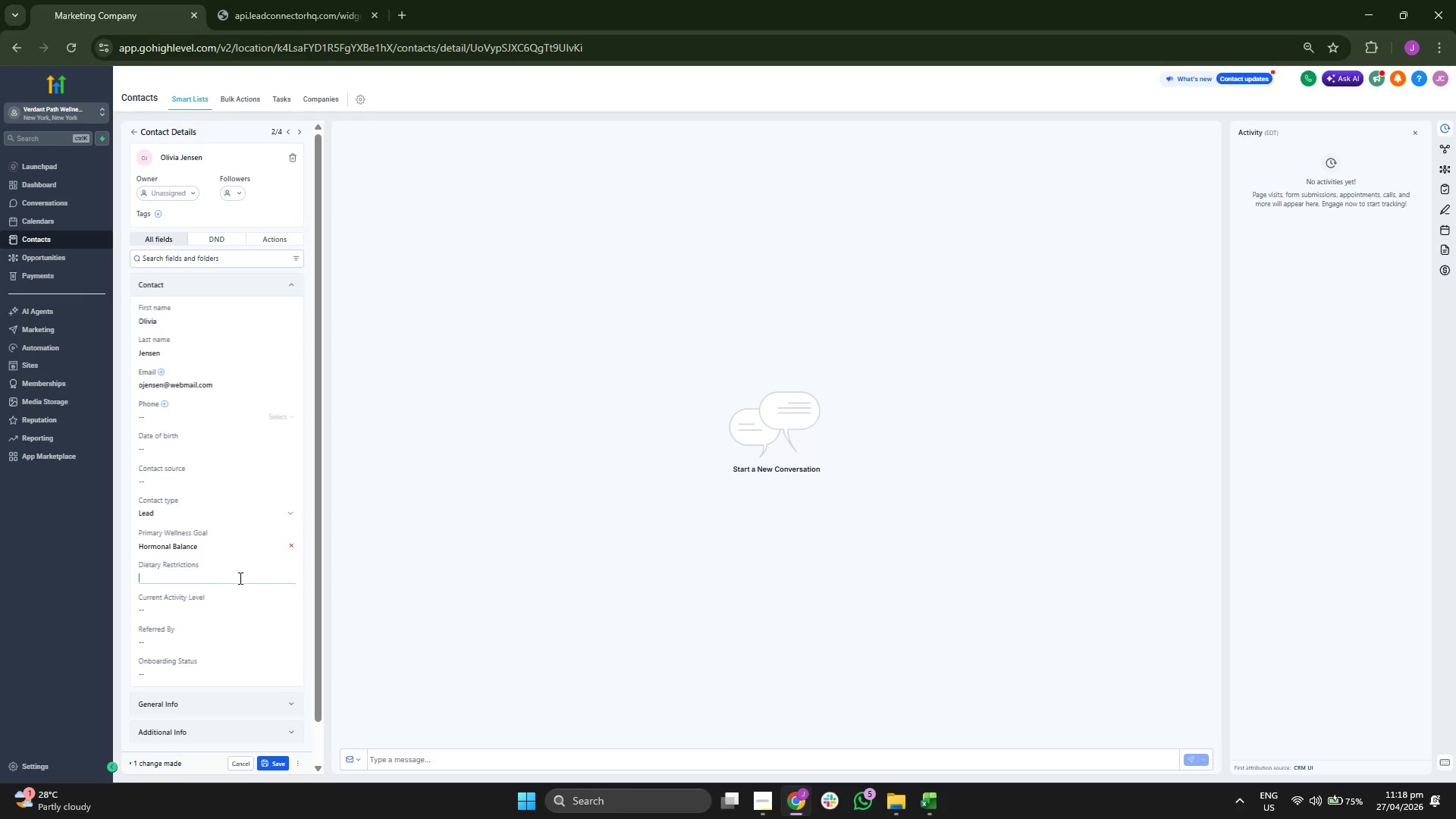 
key(Control+V)
 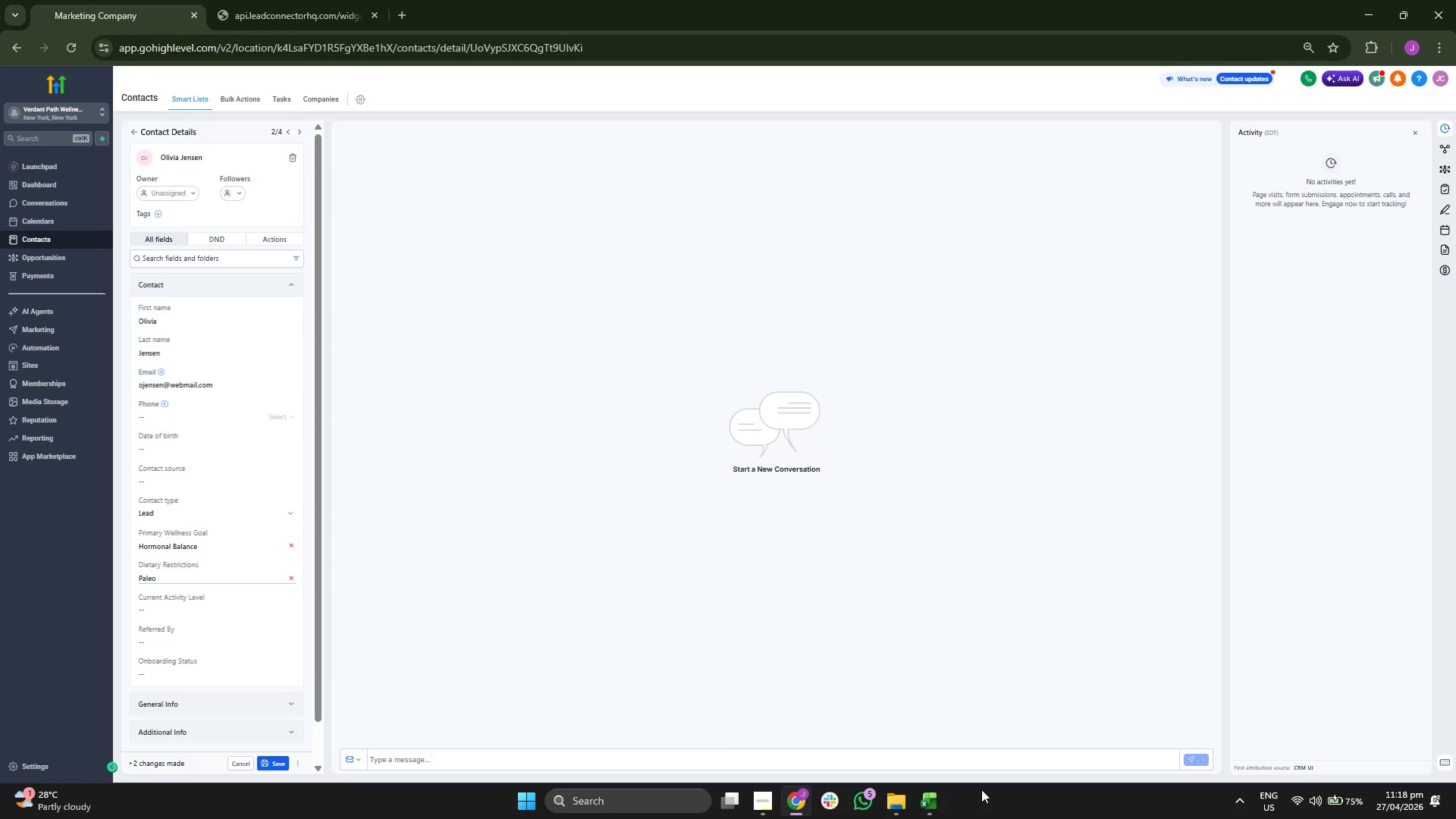 
left_click([917, 808])
 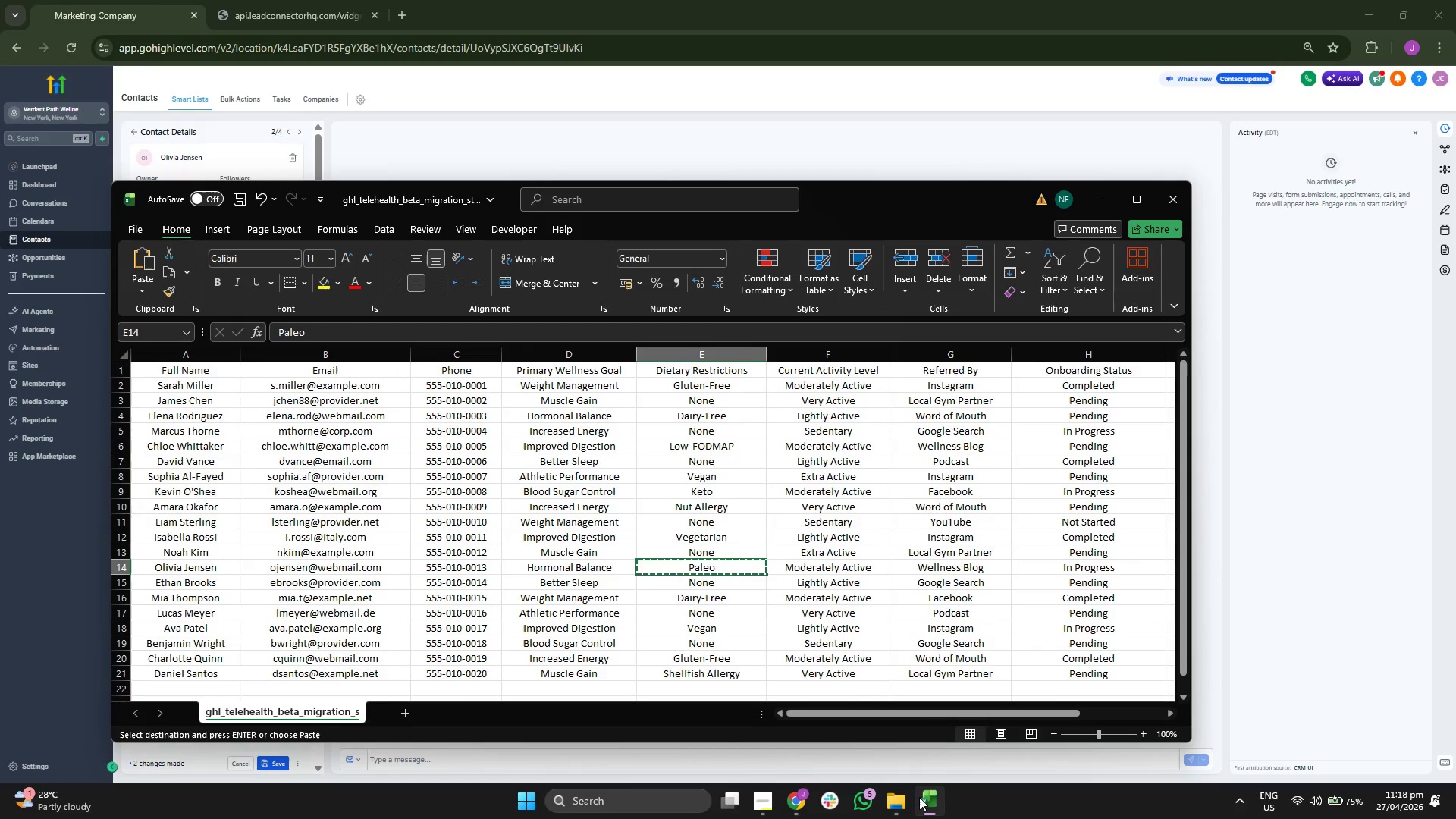 
key(ArrowRight)
 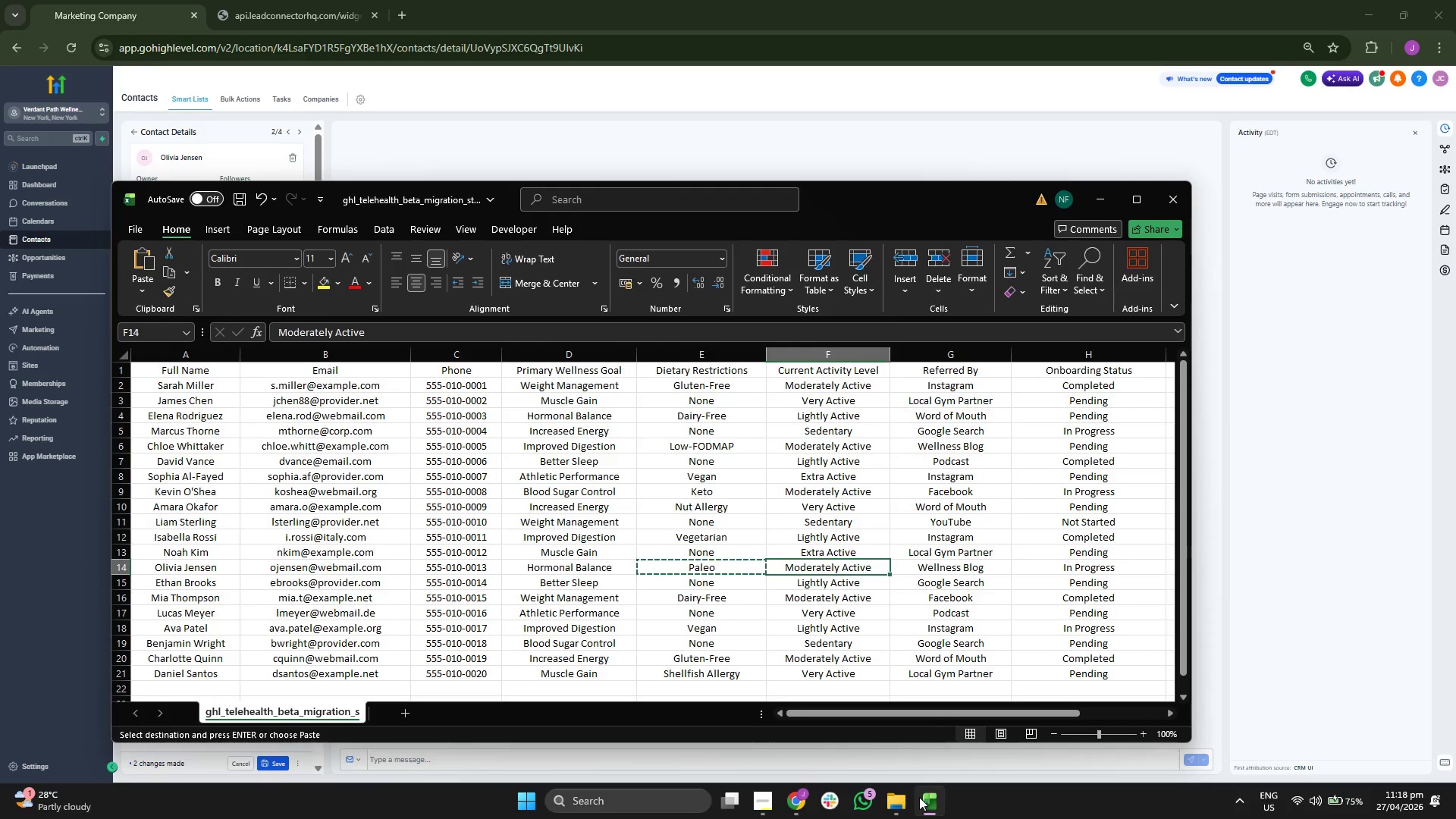 
key(Control+ControlLeft)
 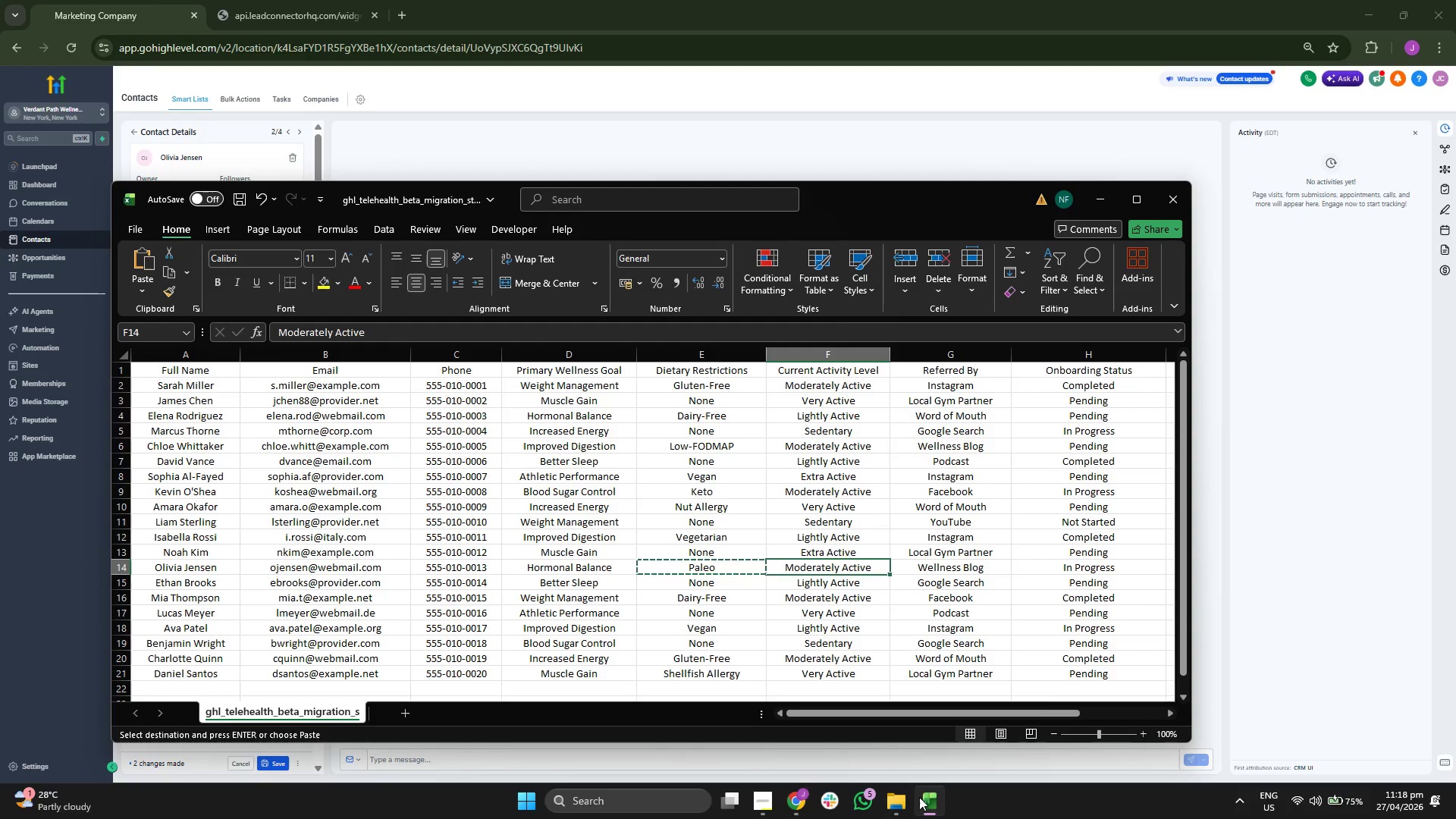 
key(Control+C)
 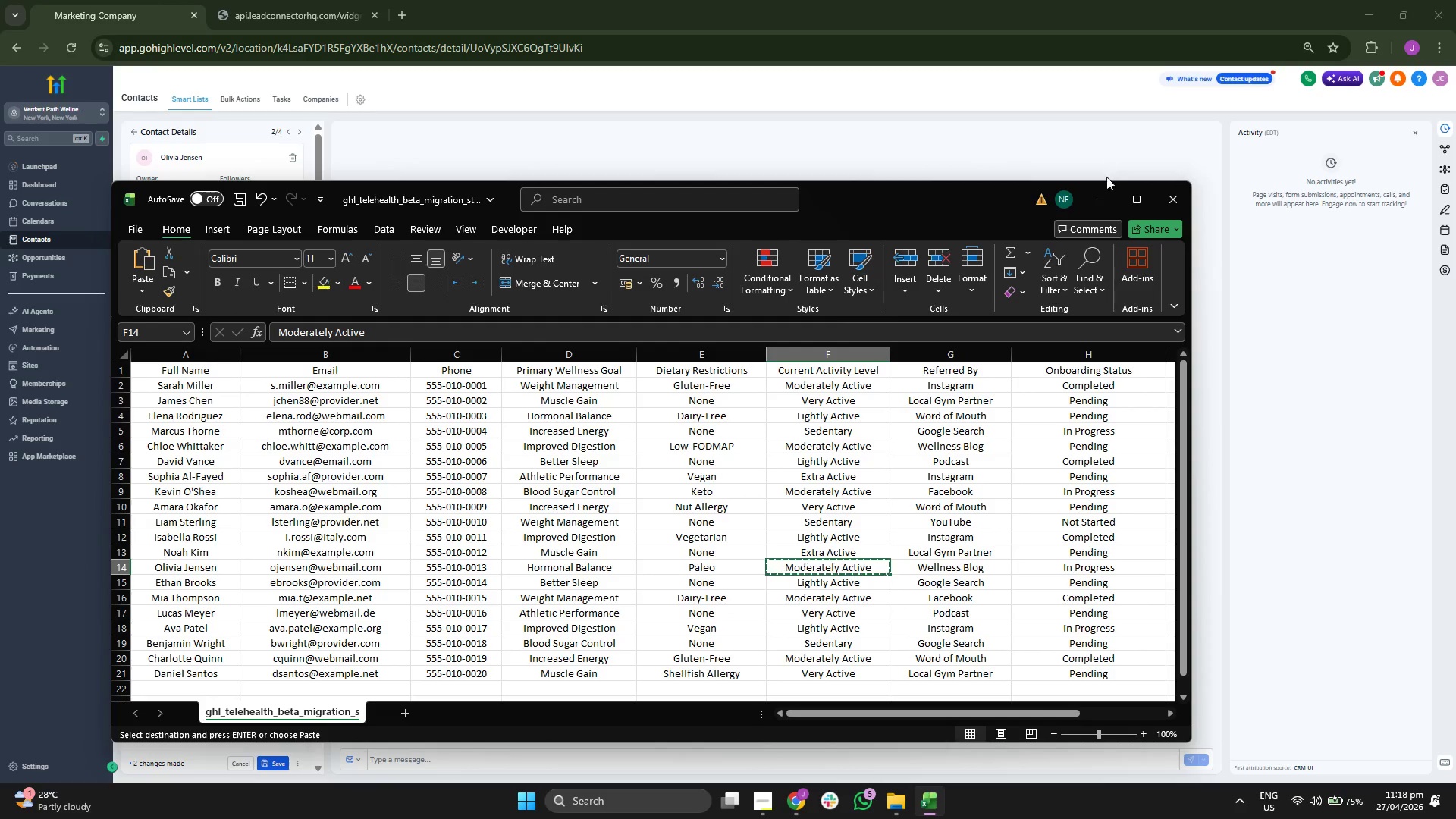 
left_click([1098, 199])
 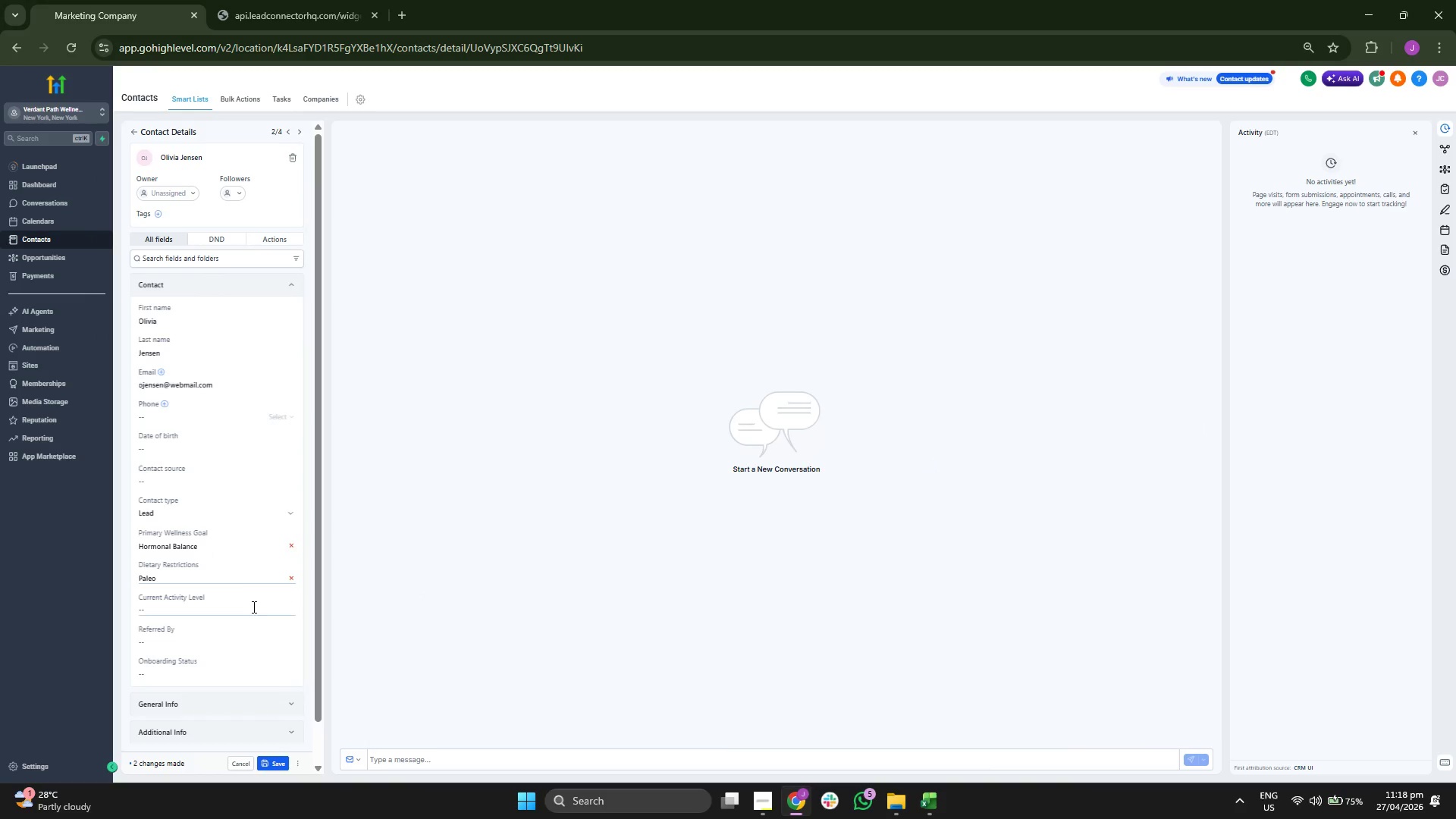 
key(Control+ControlLeft)
 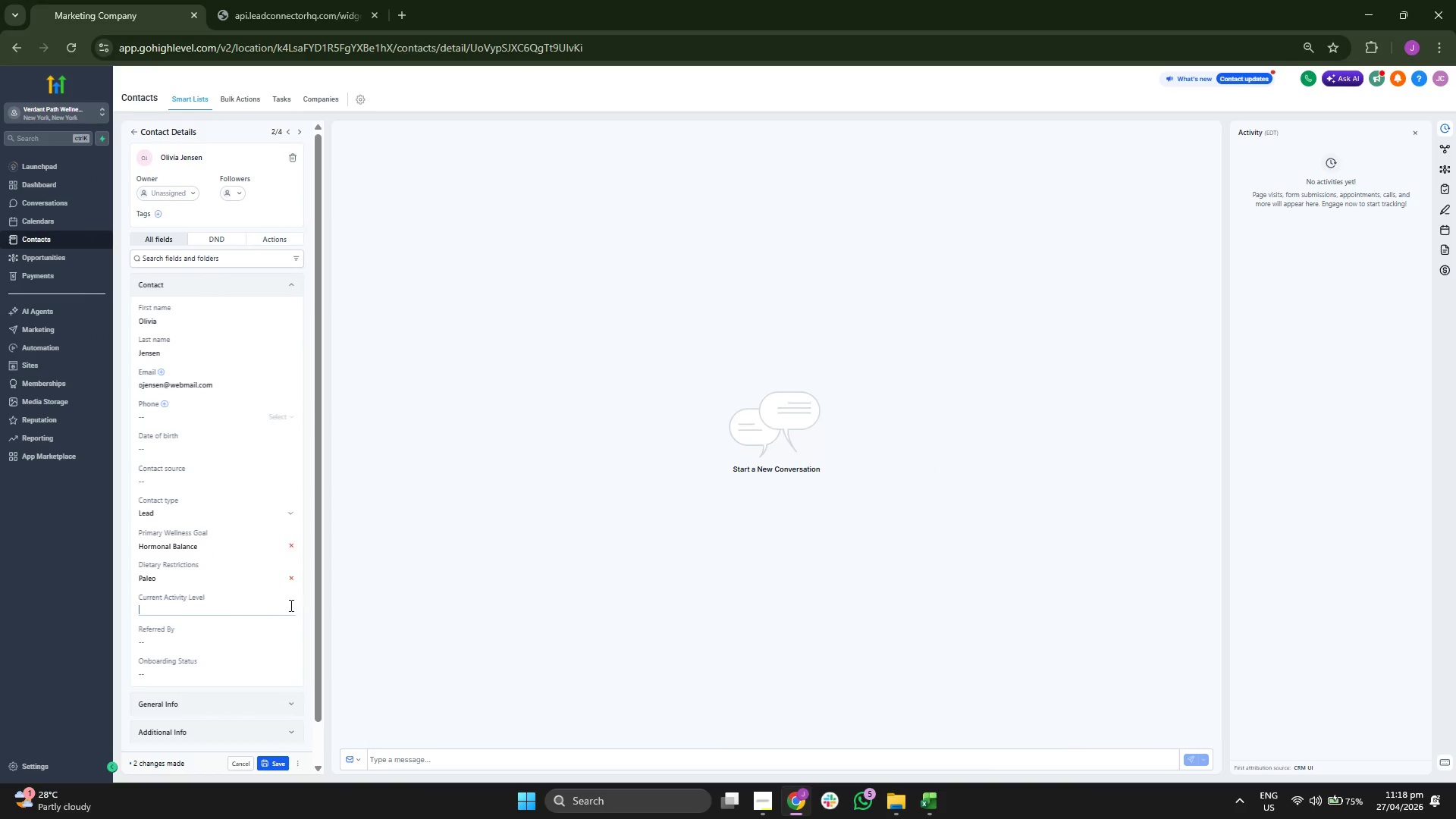 
key(Control+V)
 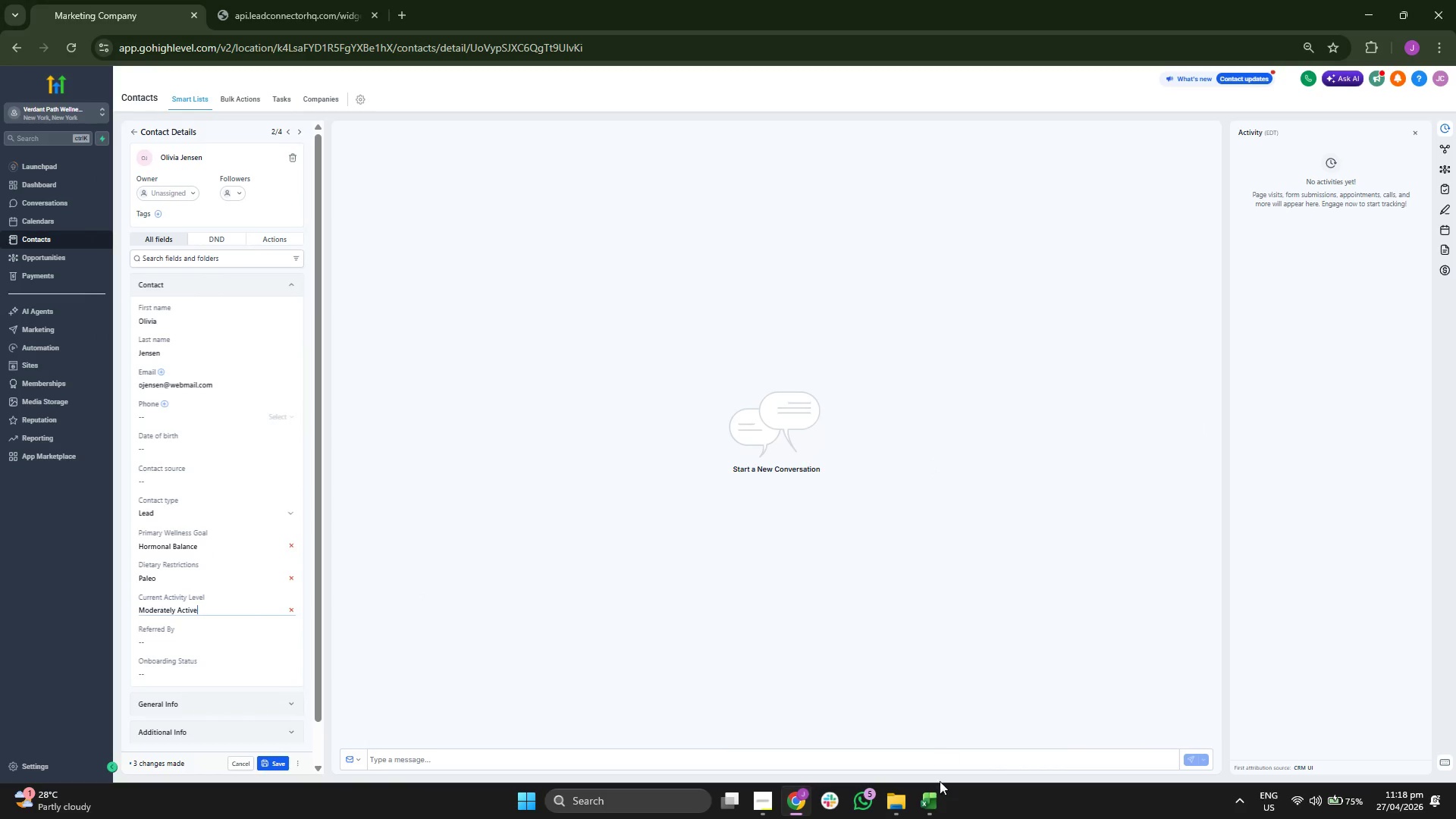 
left_click([929, 808])
 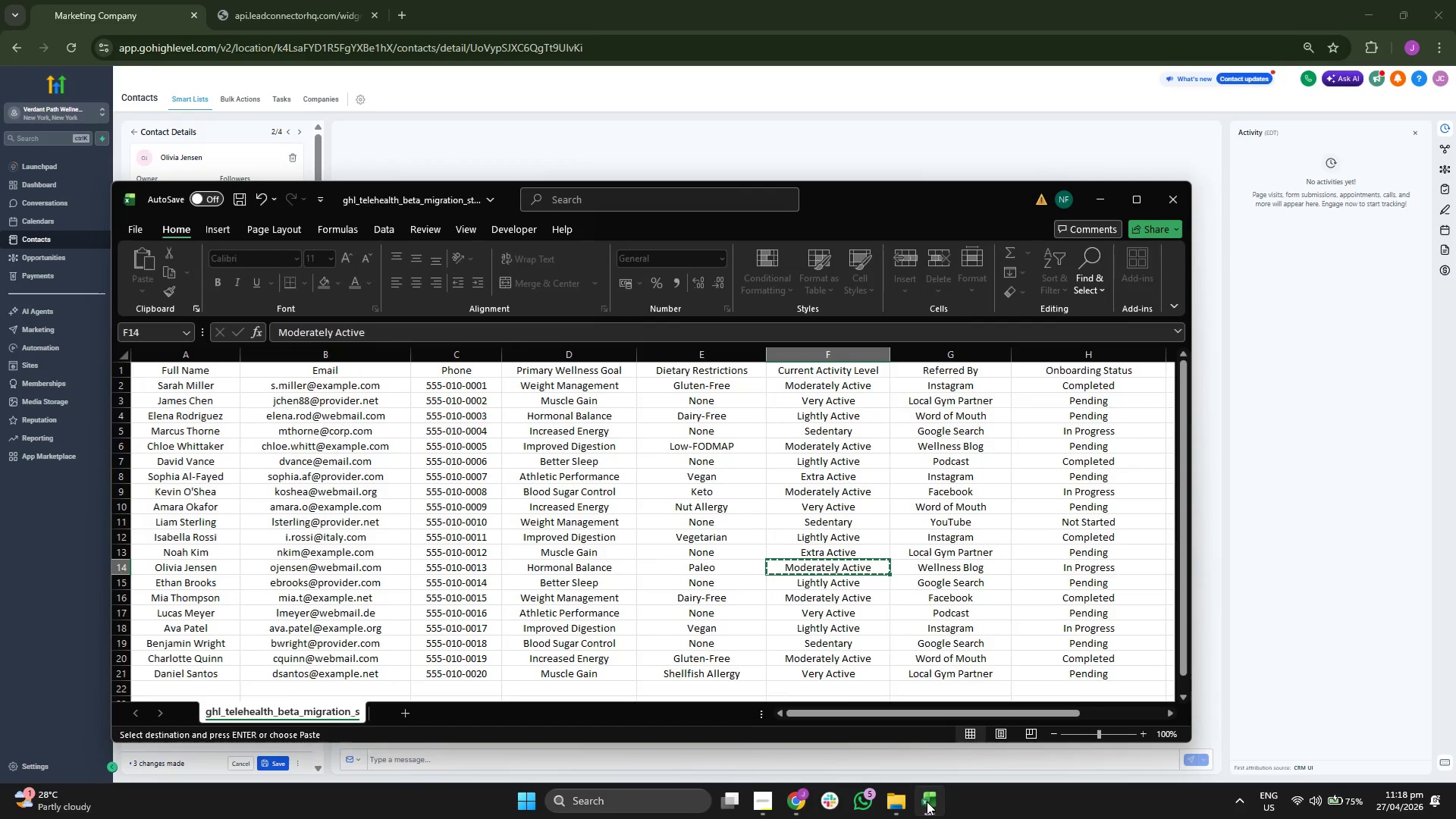 
key(ArrowRight)
 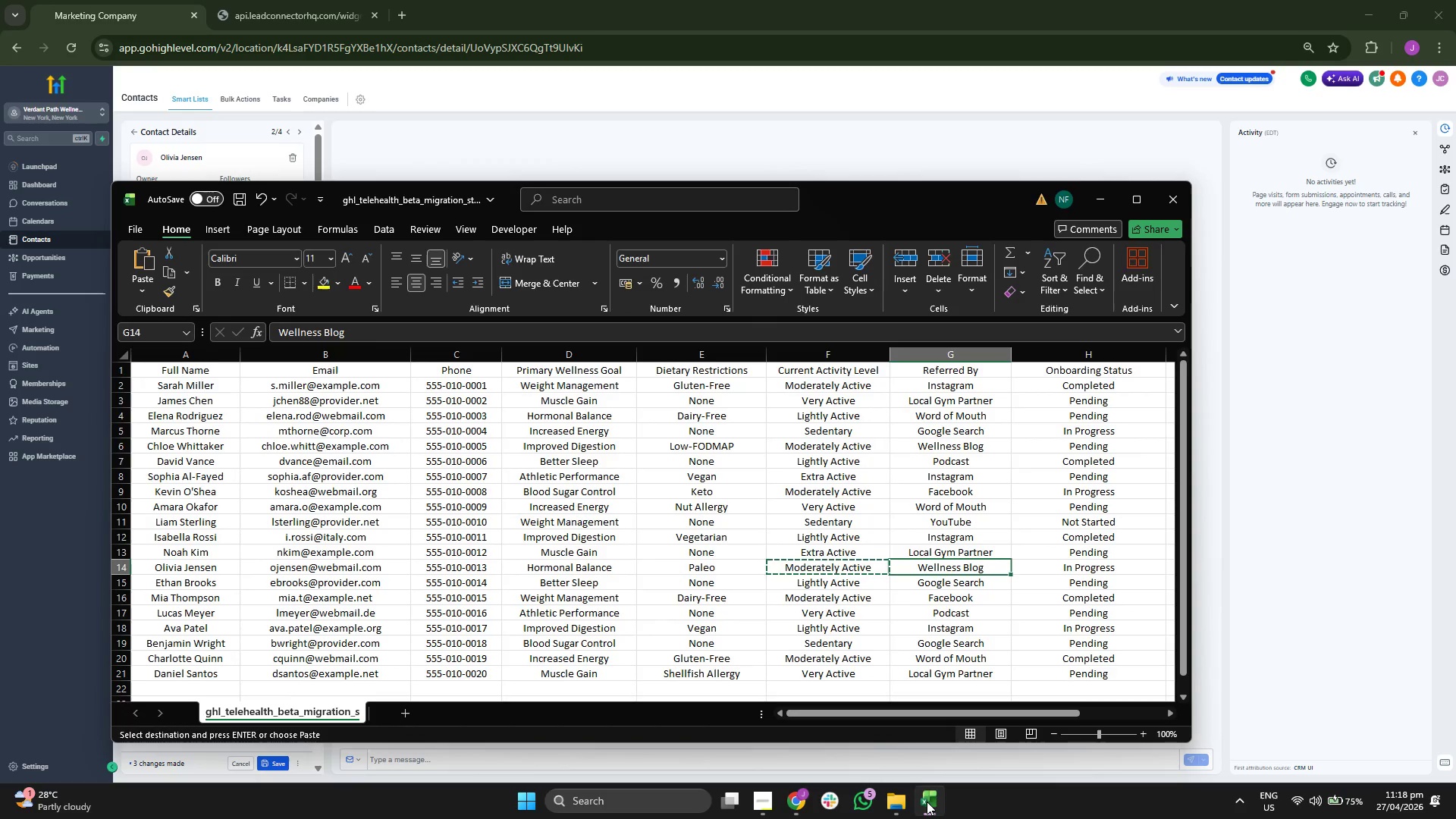 
key(Control+ControlLeft)
 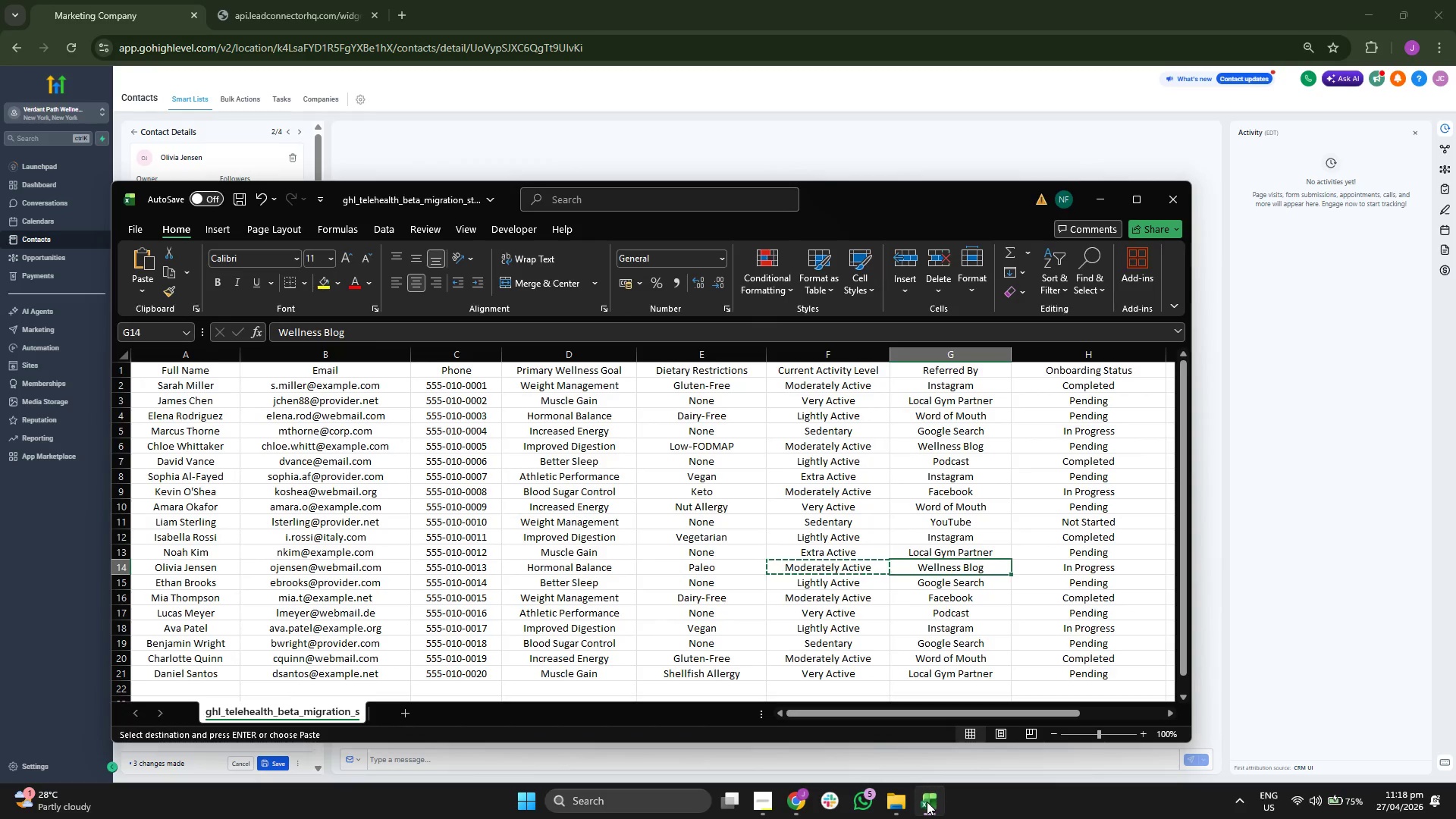 
key(Control+C)
 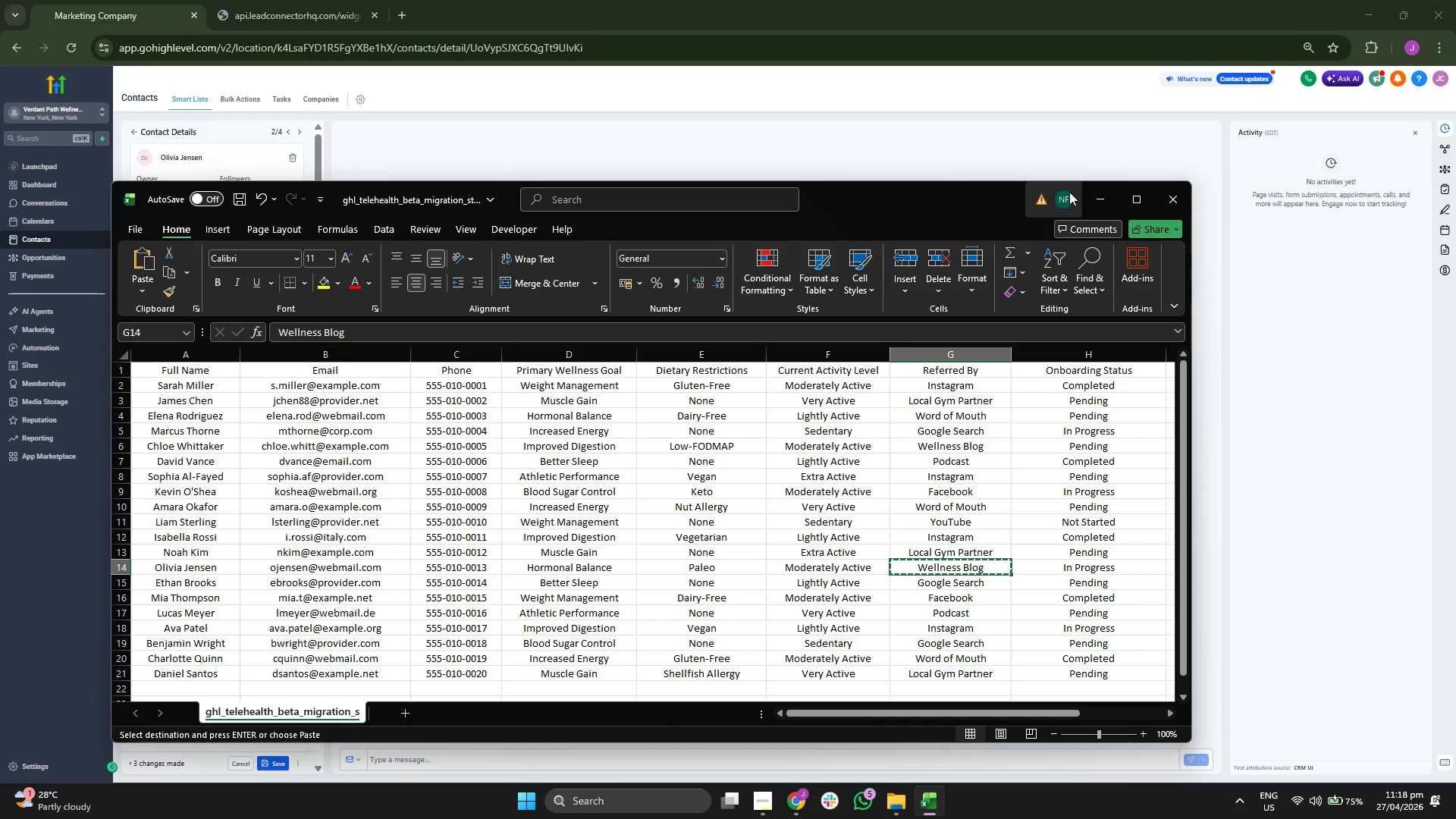 
left_click([1081, 193])
 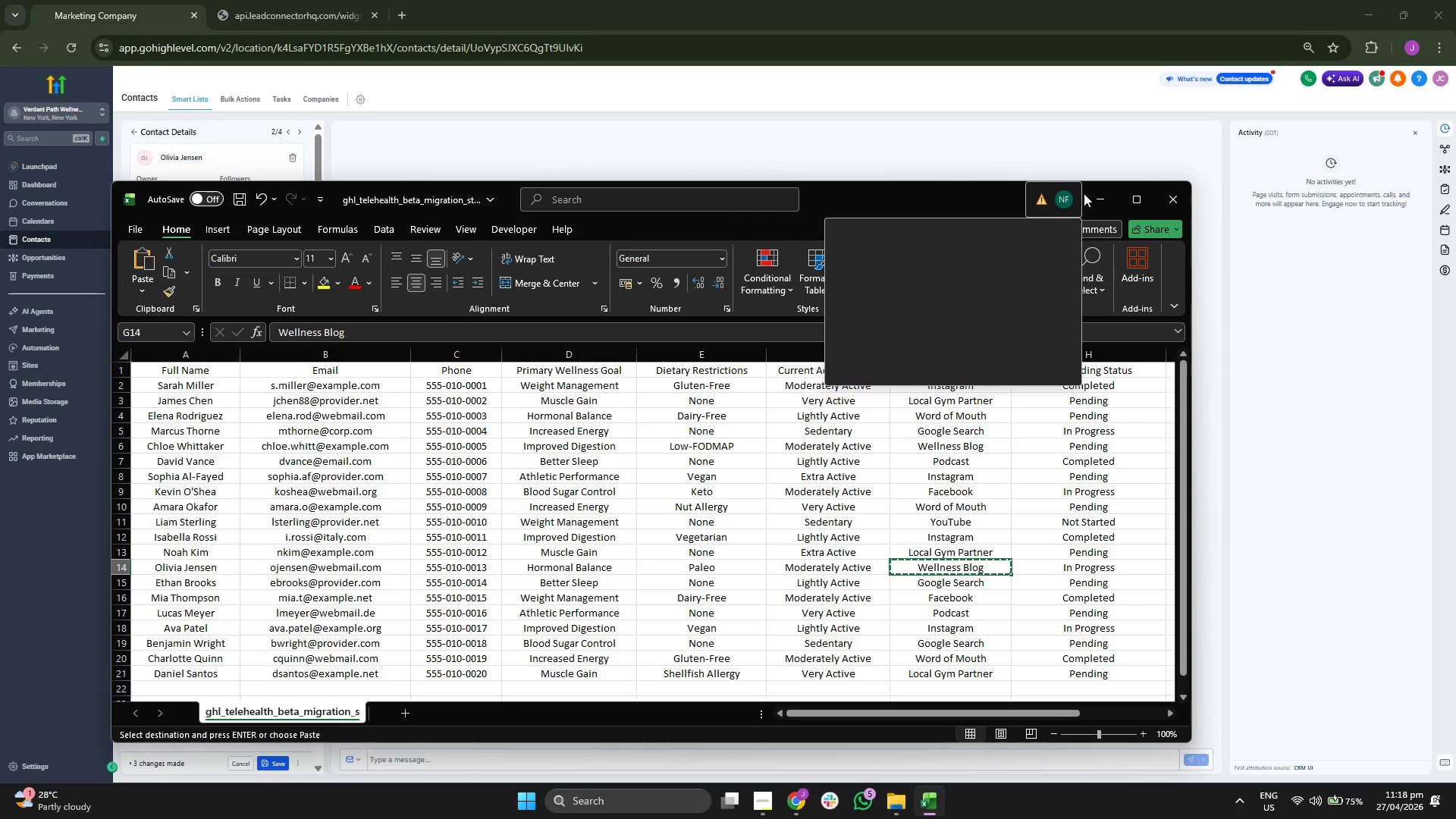 
left_click([1091, 195])
 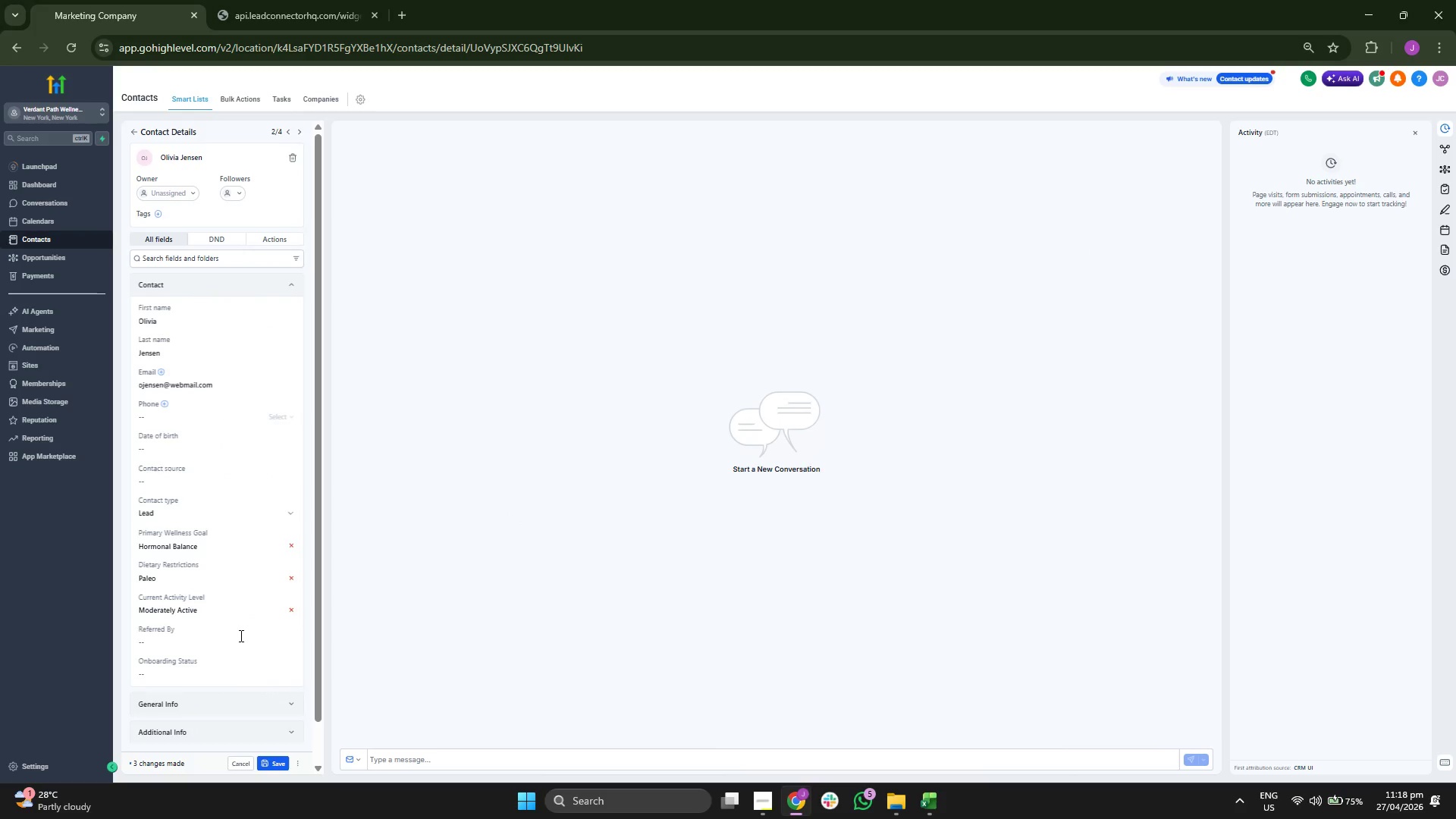 
key(Control+ControlLeft)
 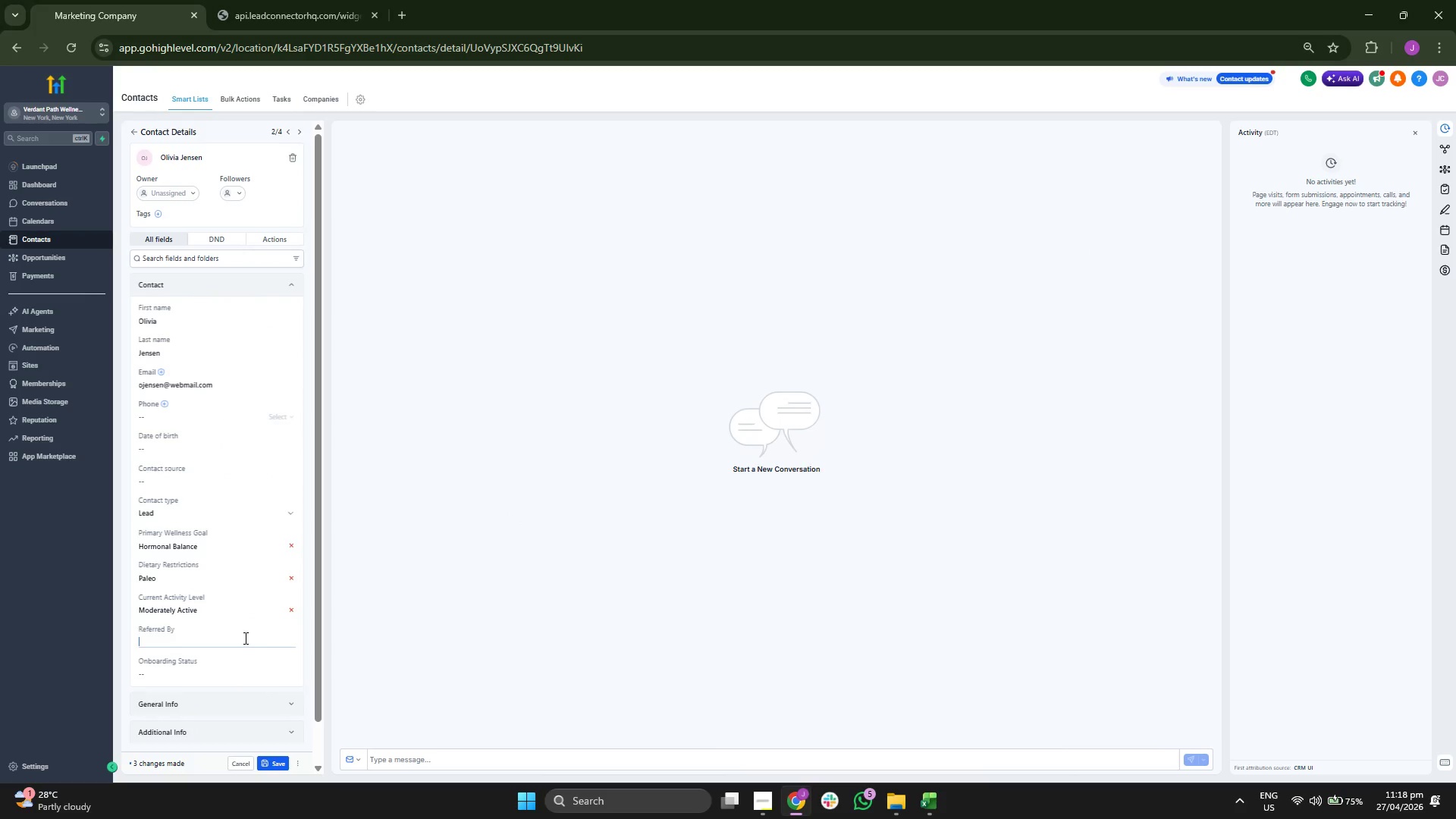 
key(Control+V)
 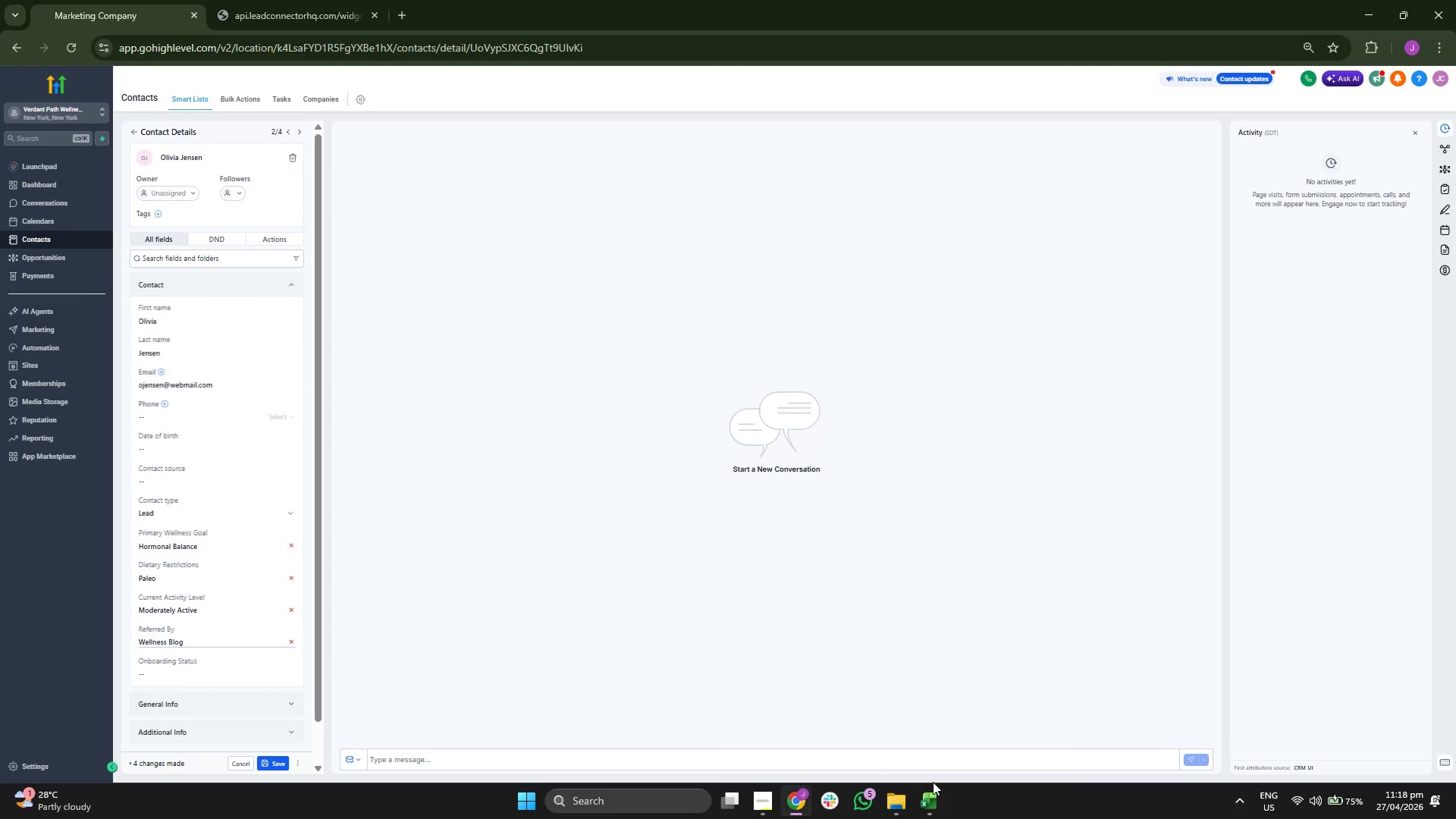 
left_click([934, 807])
 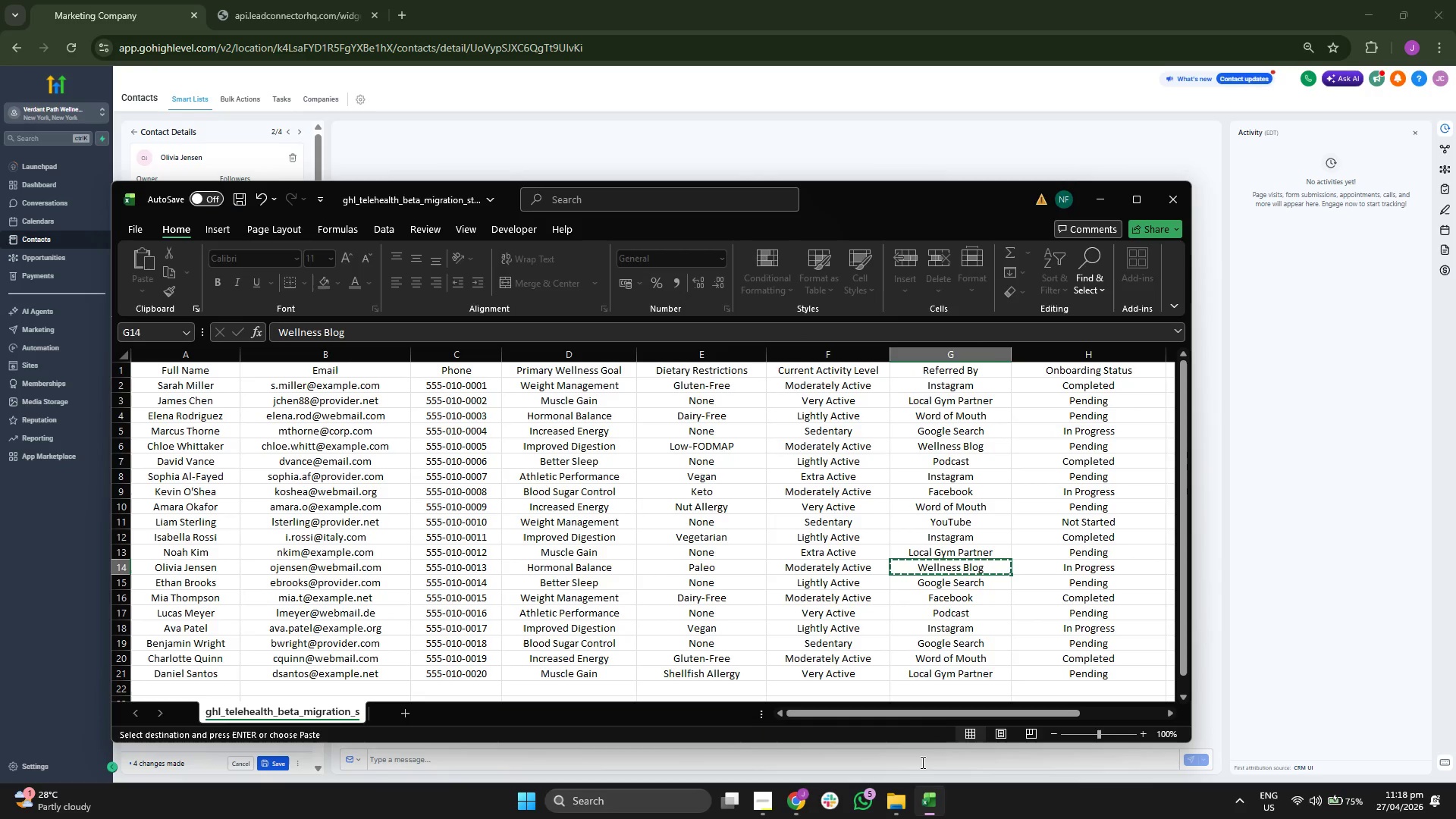 
key(ArrowRight)
 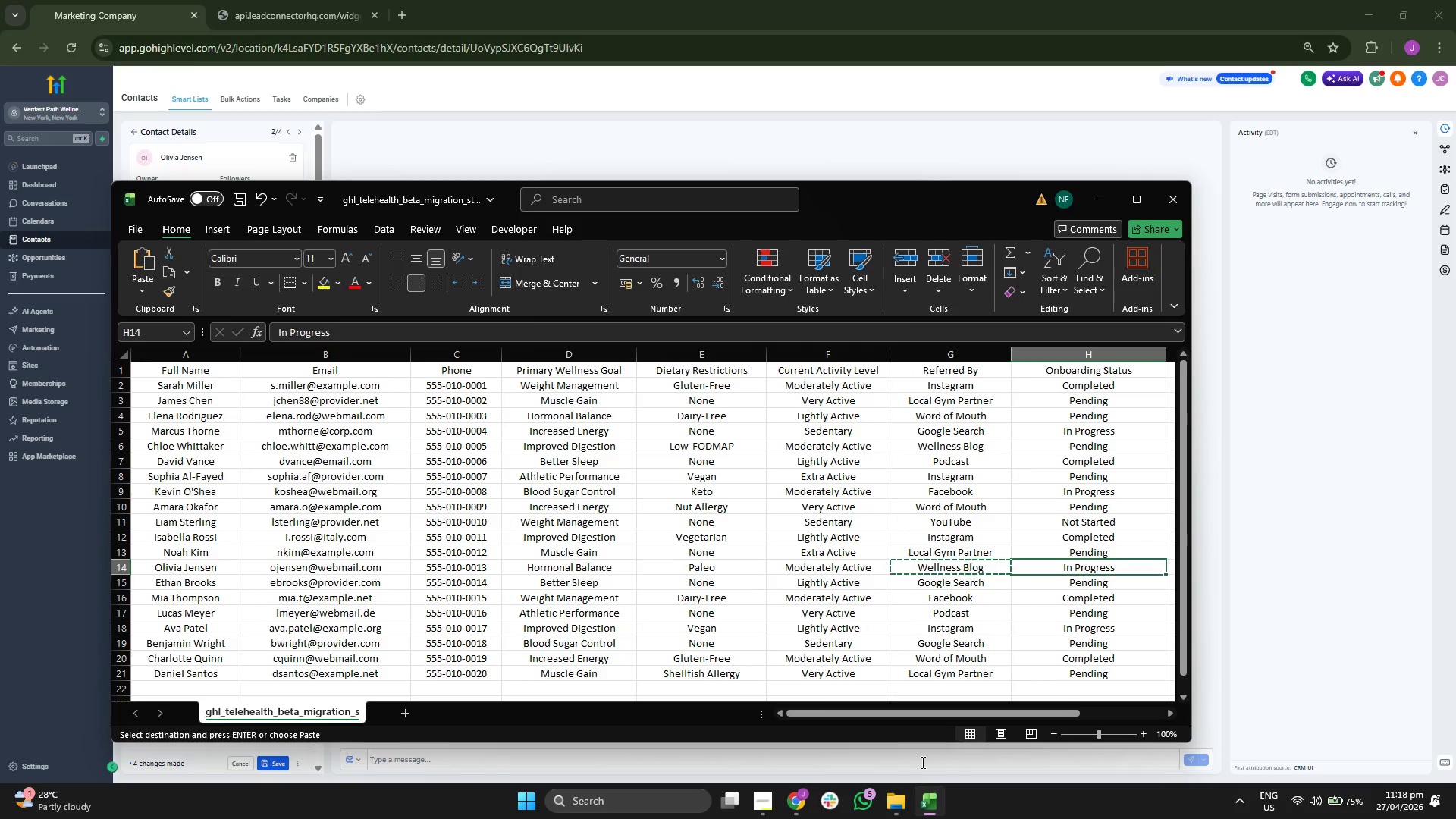 
key(Control+ControlLeft)
 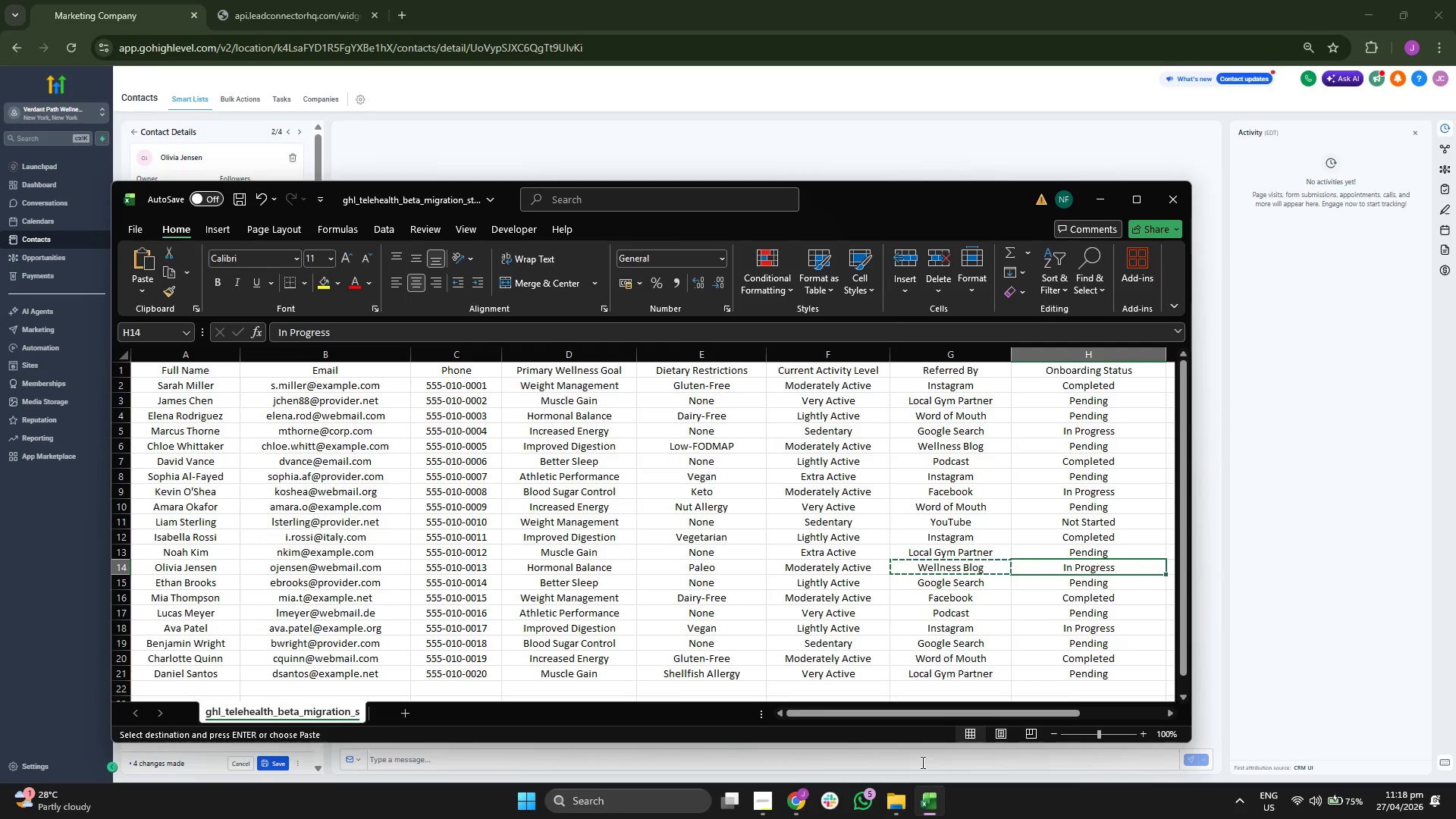 
key(Control+C)
 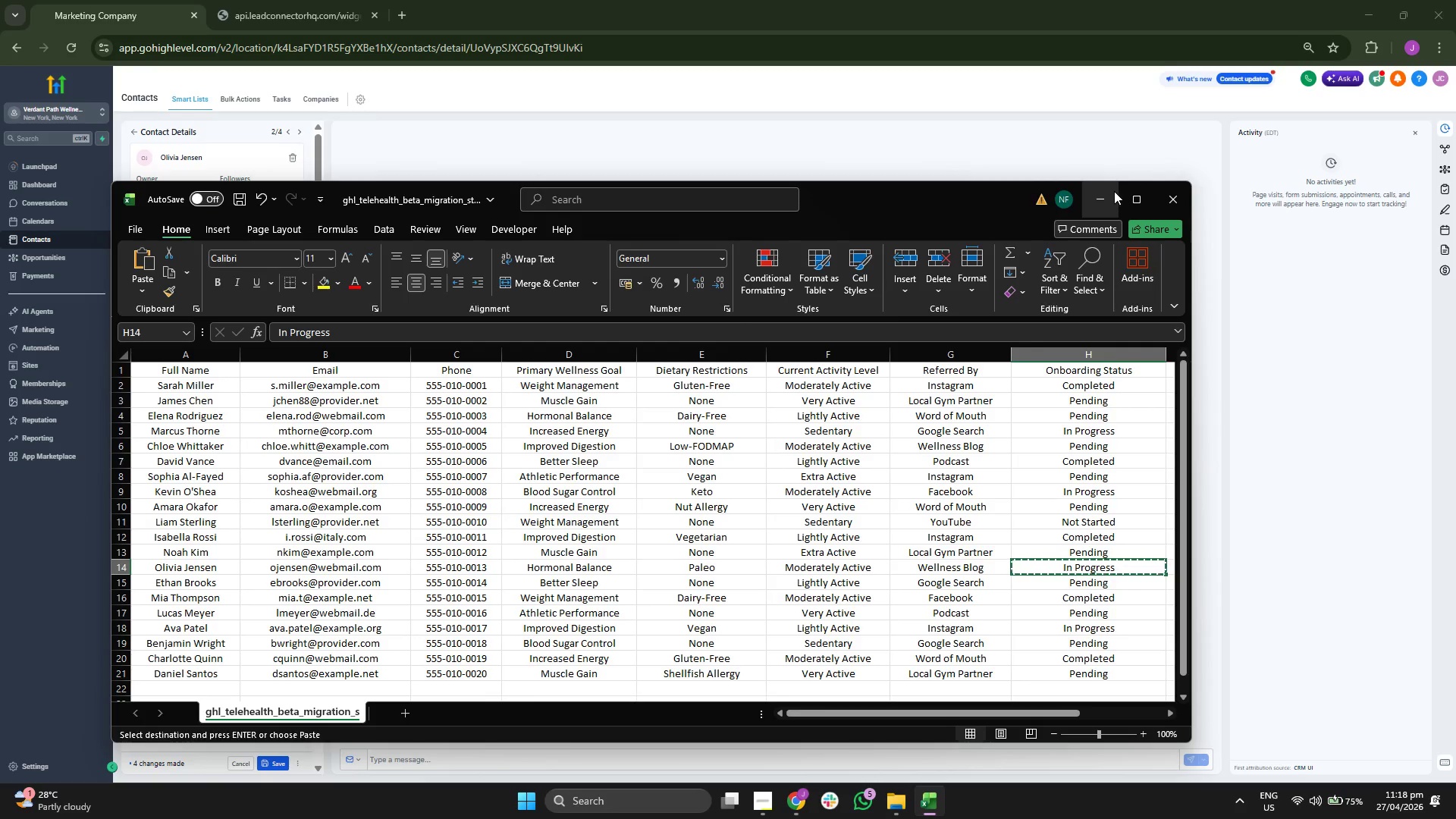 
left_click([1114, 191])
 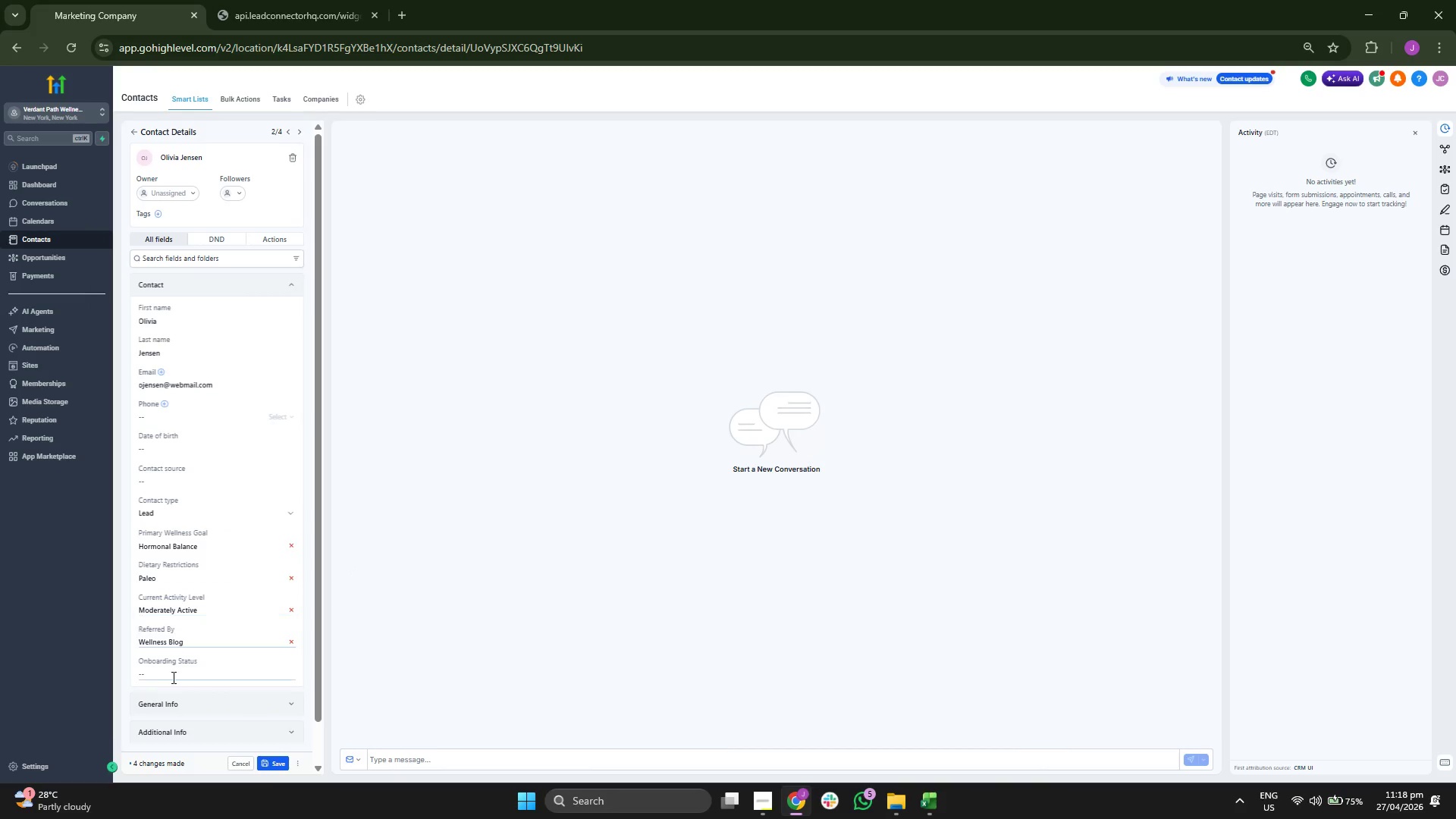 
left_click([174, 676])
 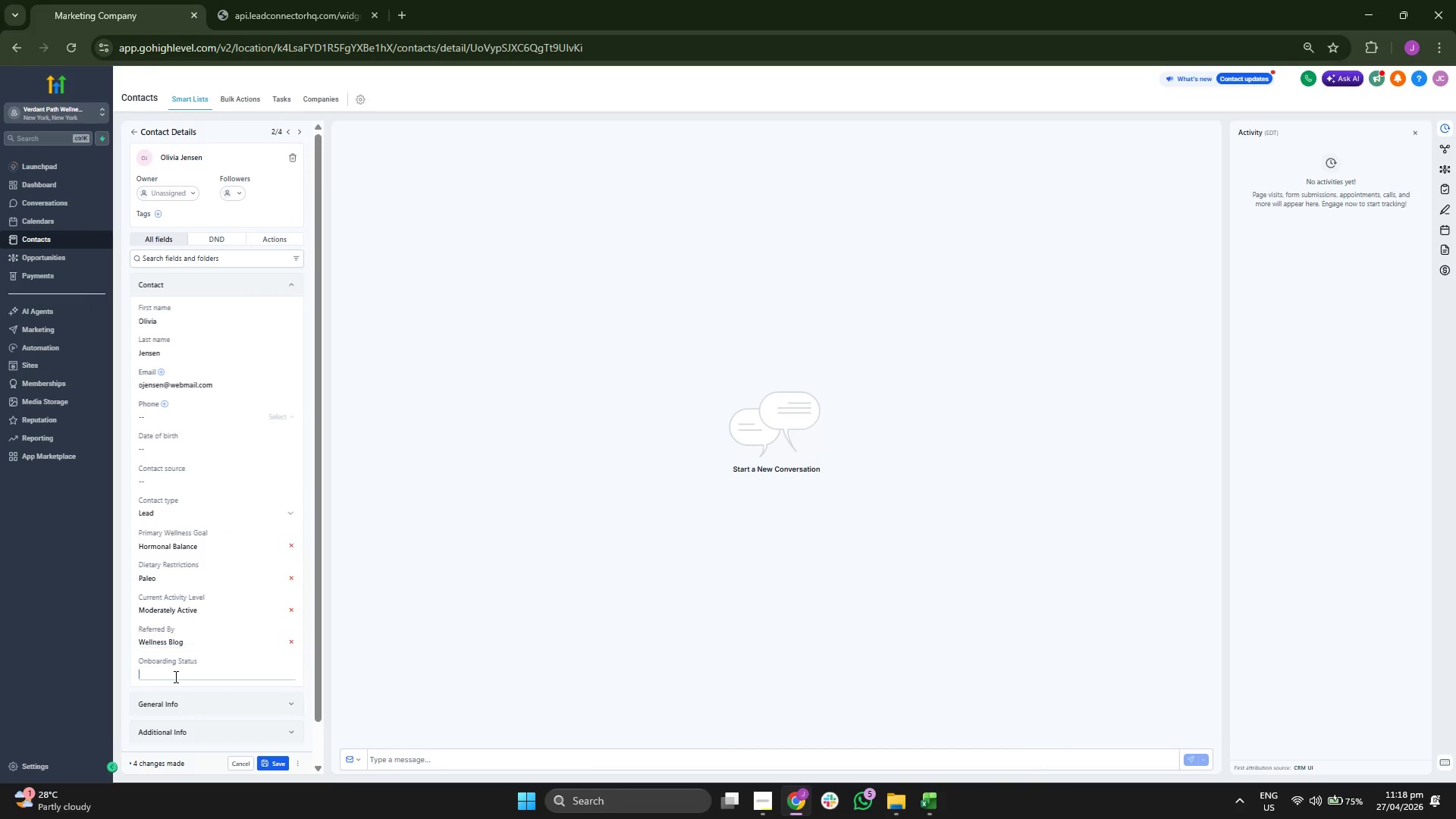 
key(Control+ControlLeft)
 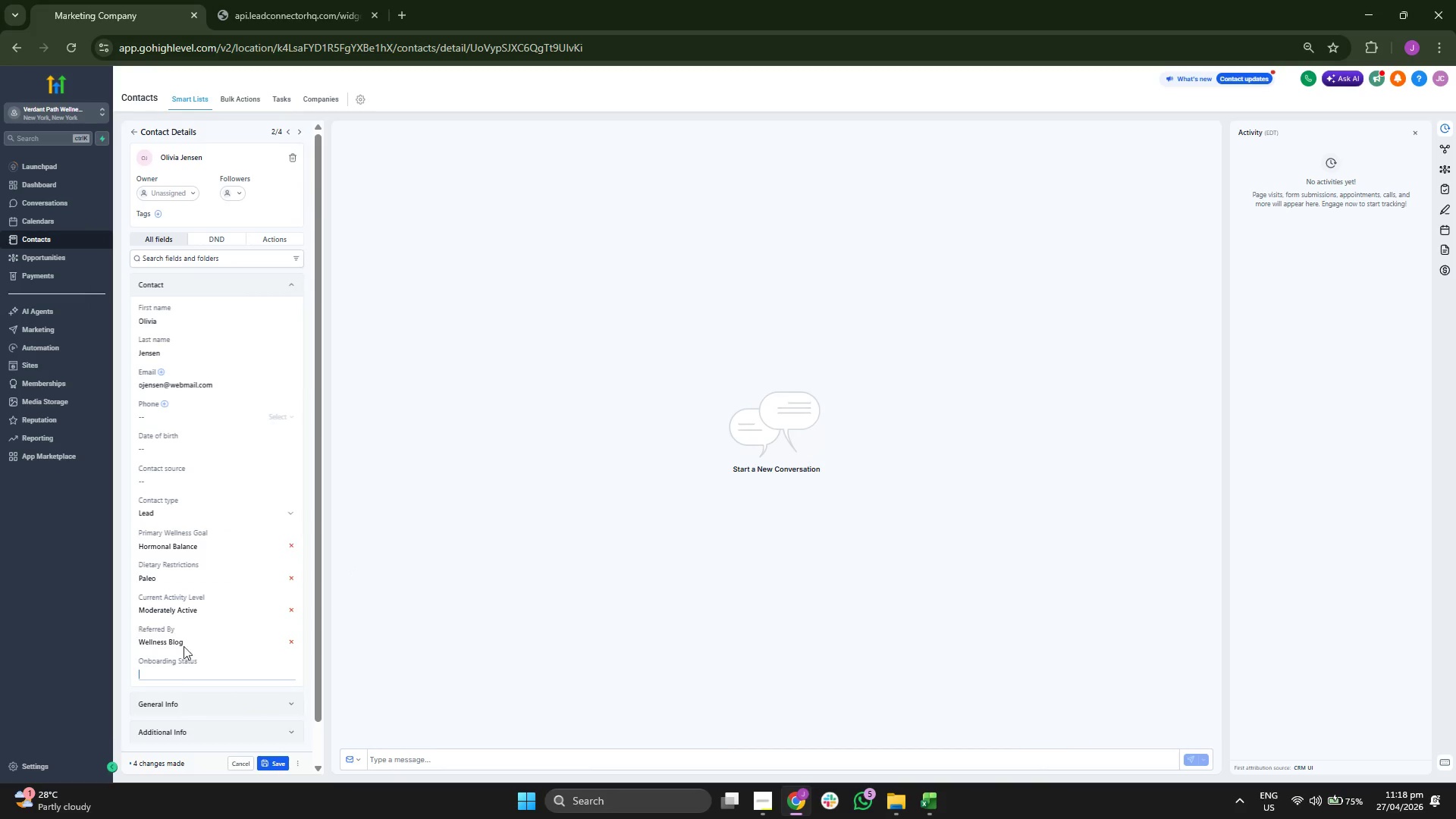 
key(Control+V)
 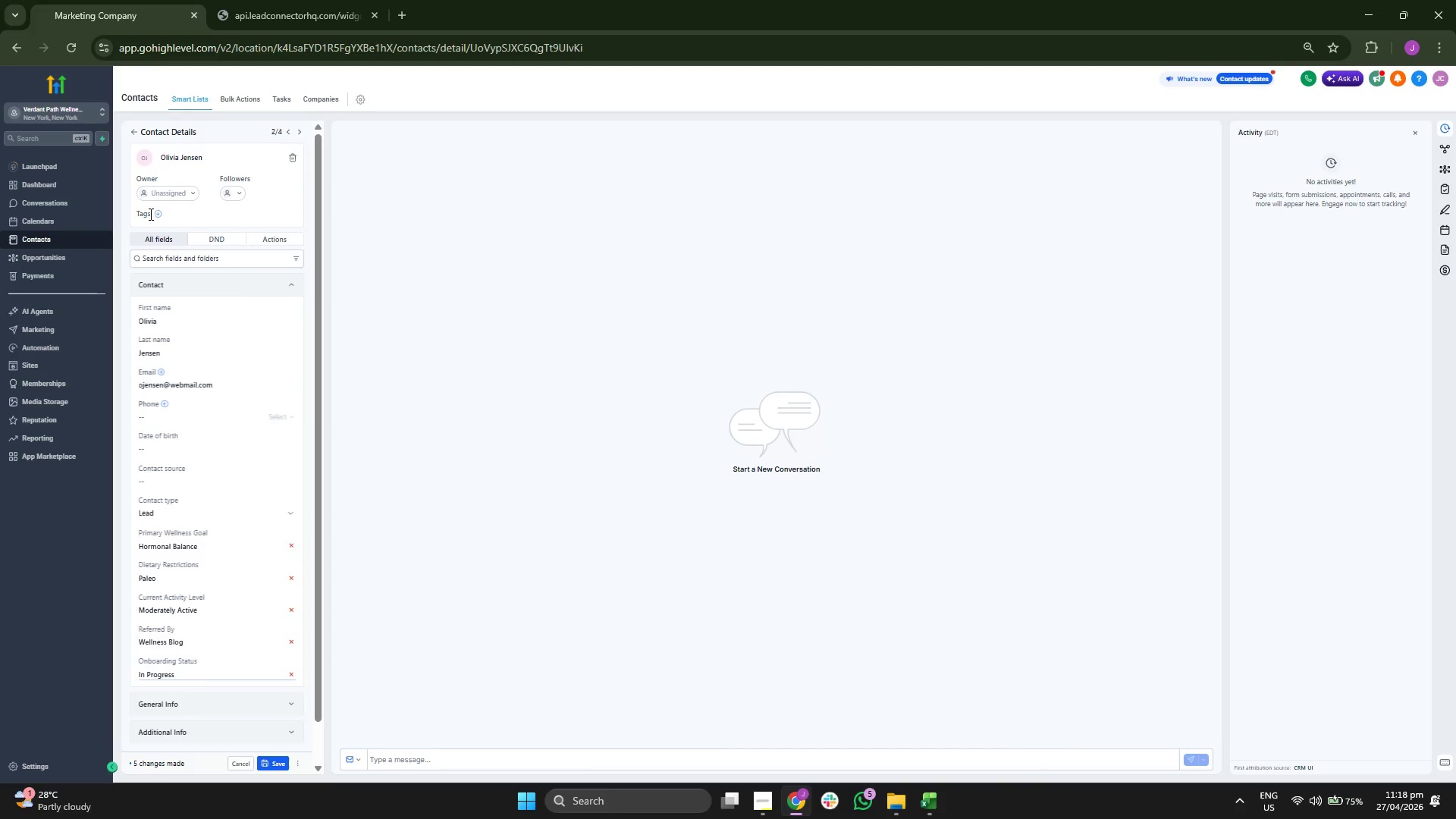 
left_click([156, 215])
 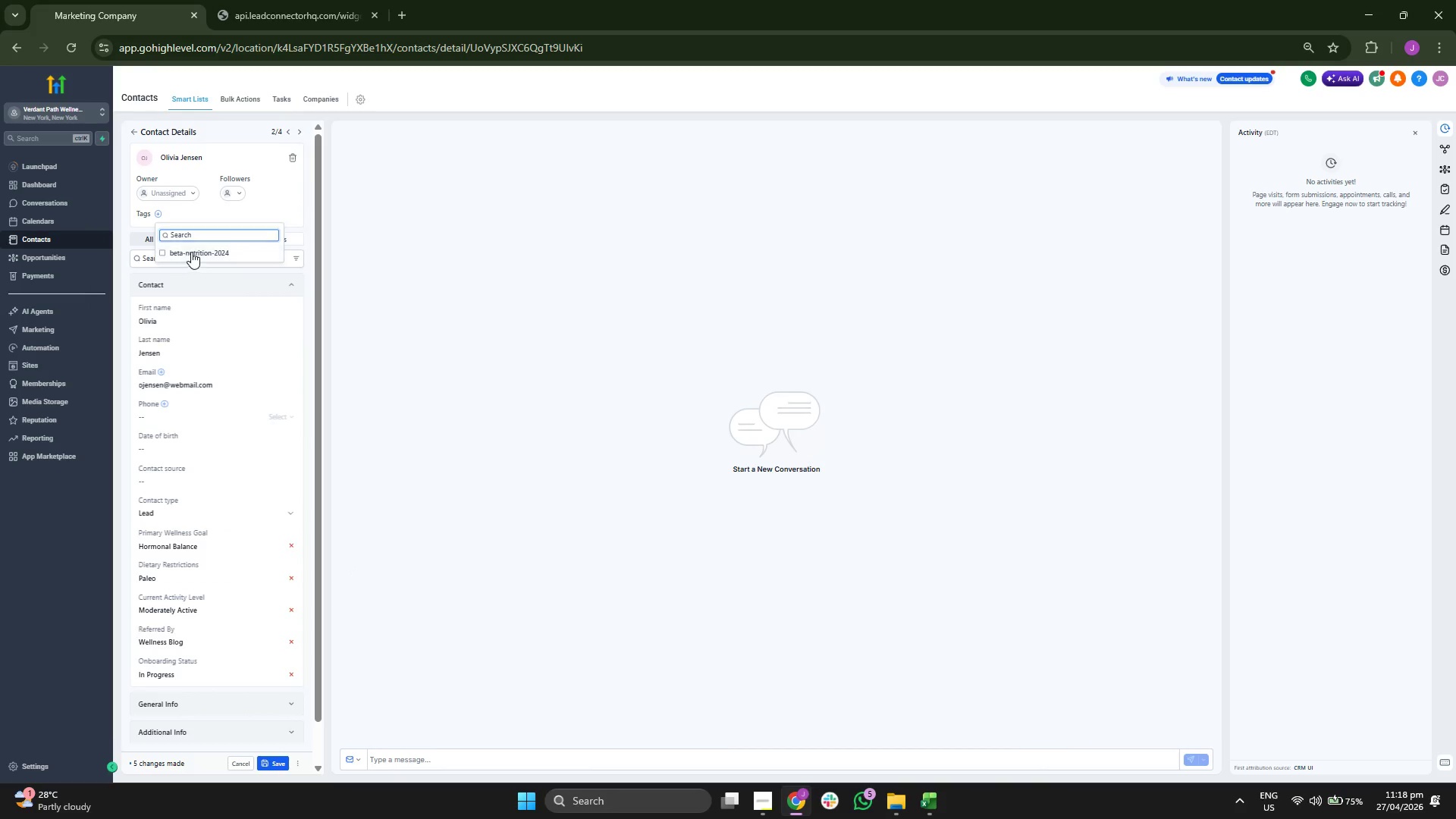 
double_click([303, 197])
 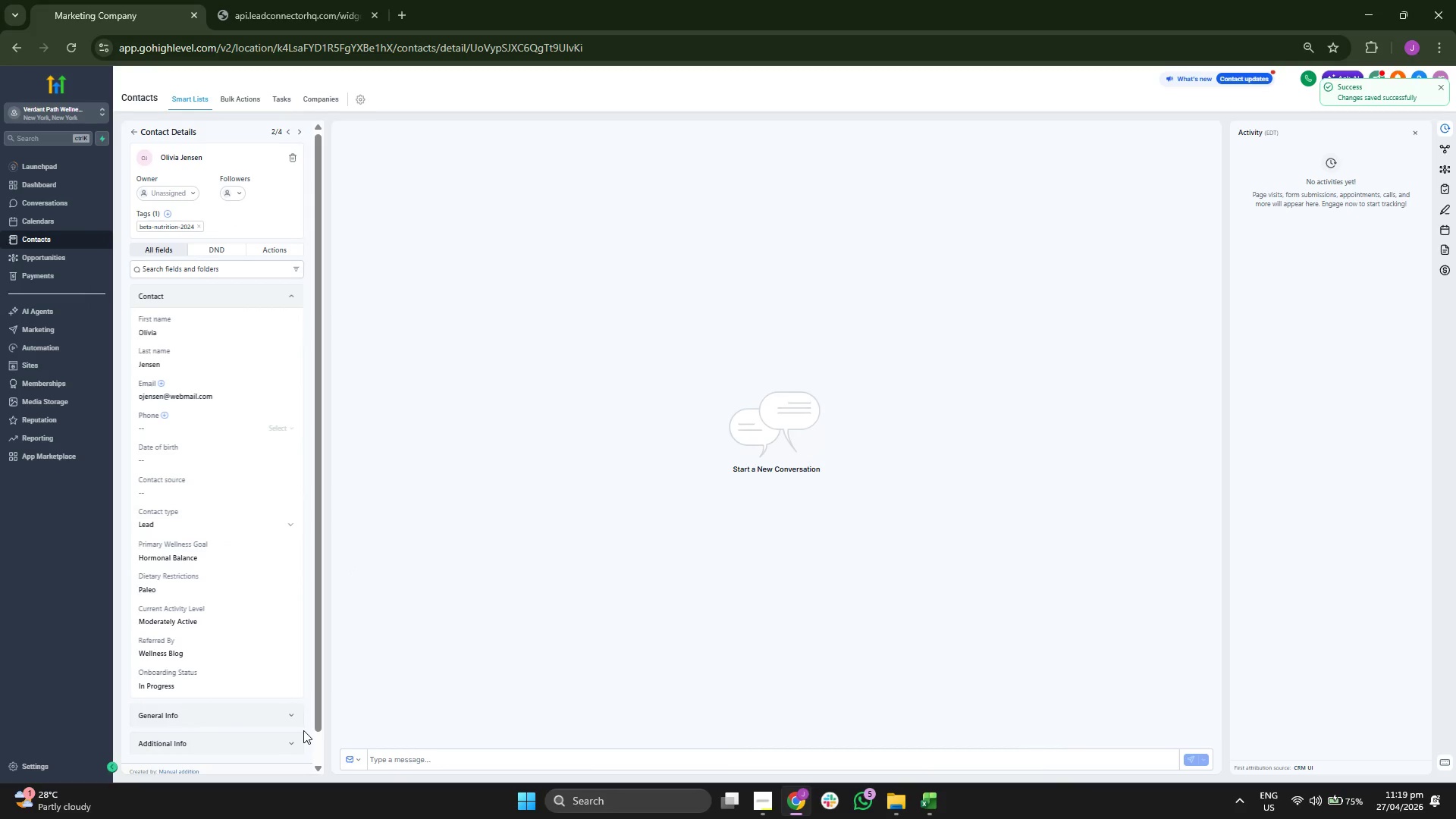 
wait(7.81)
 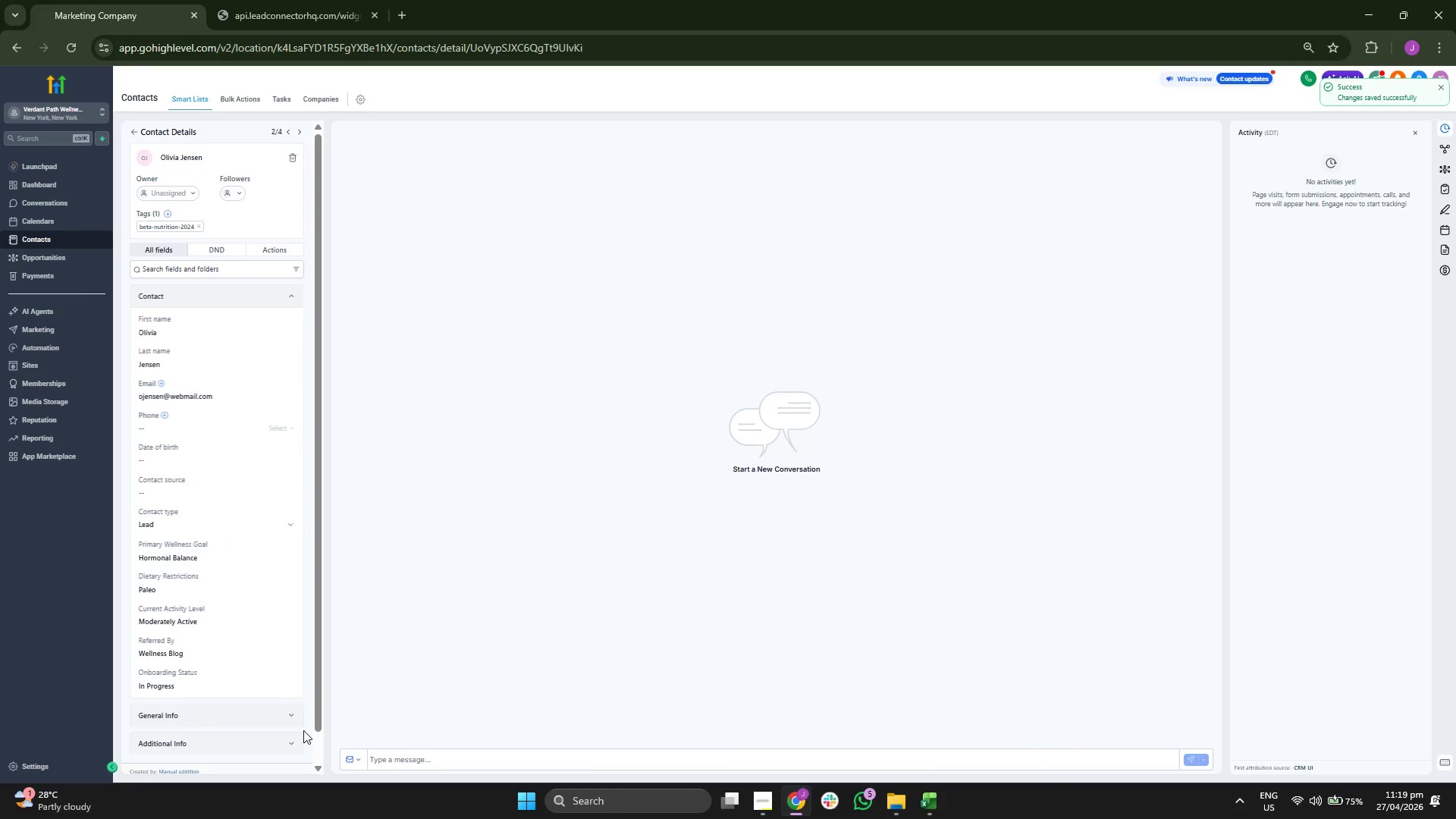 
left_click([138, 134])
 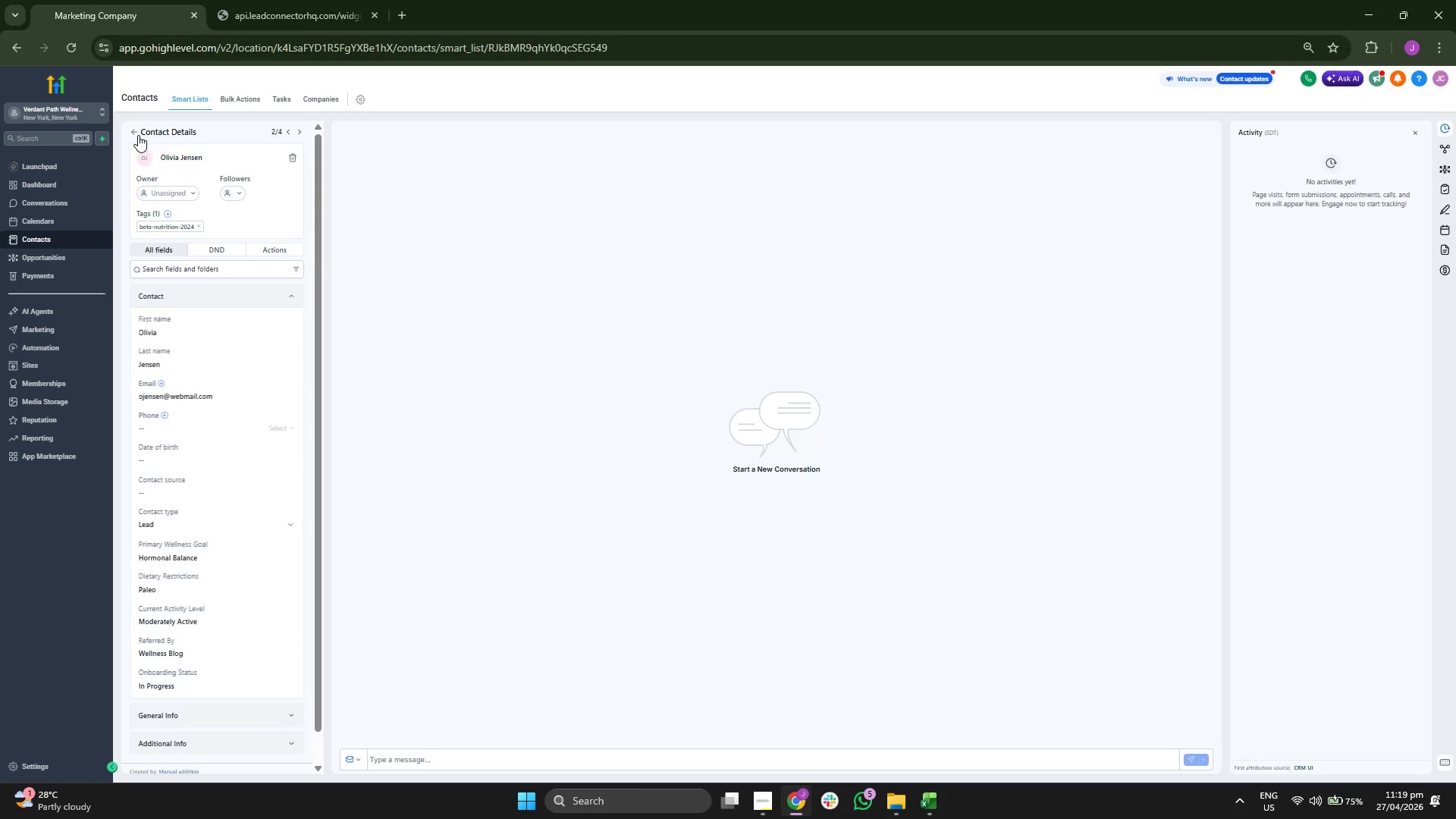 
mouse_move([154, 142])
 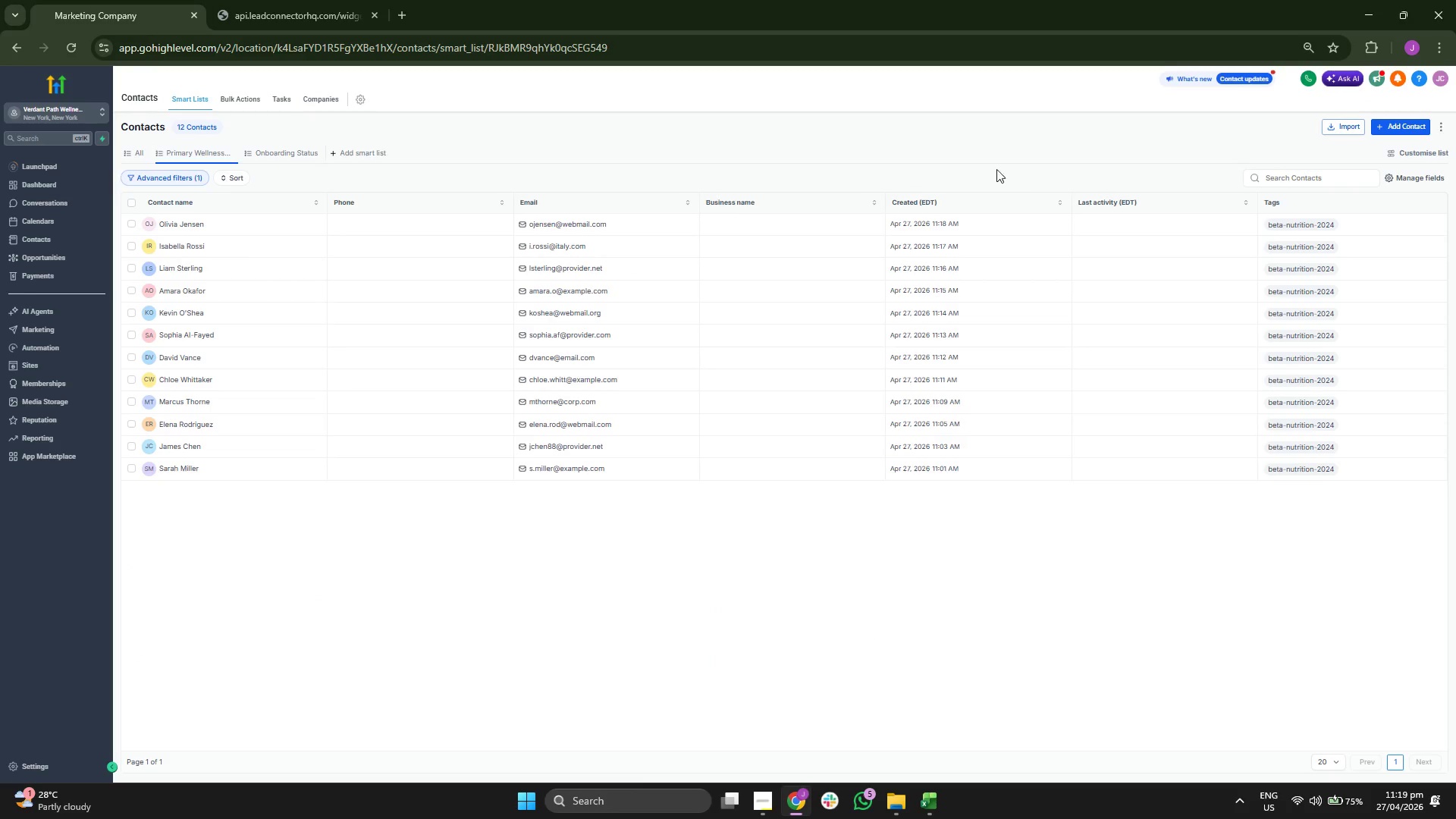 
left_click([1409, 133])
 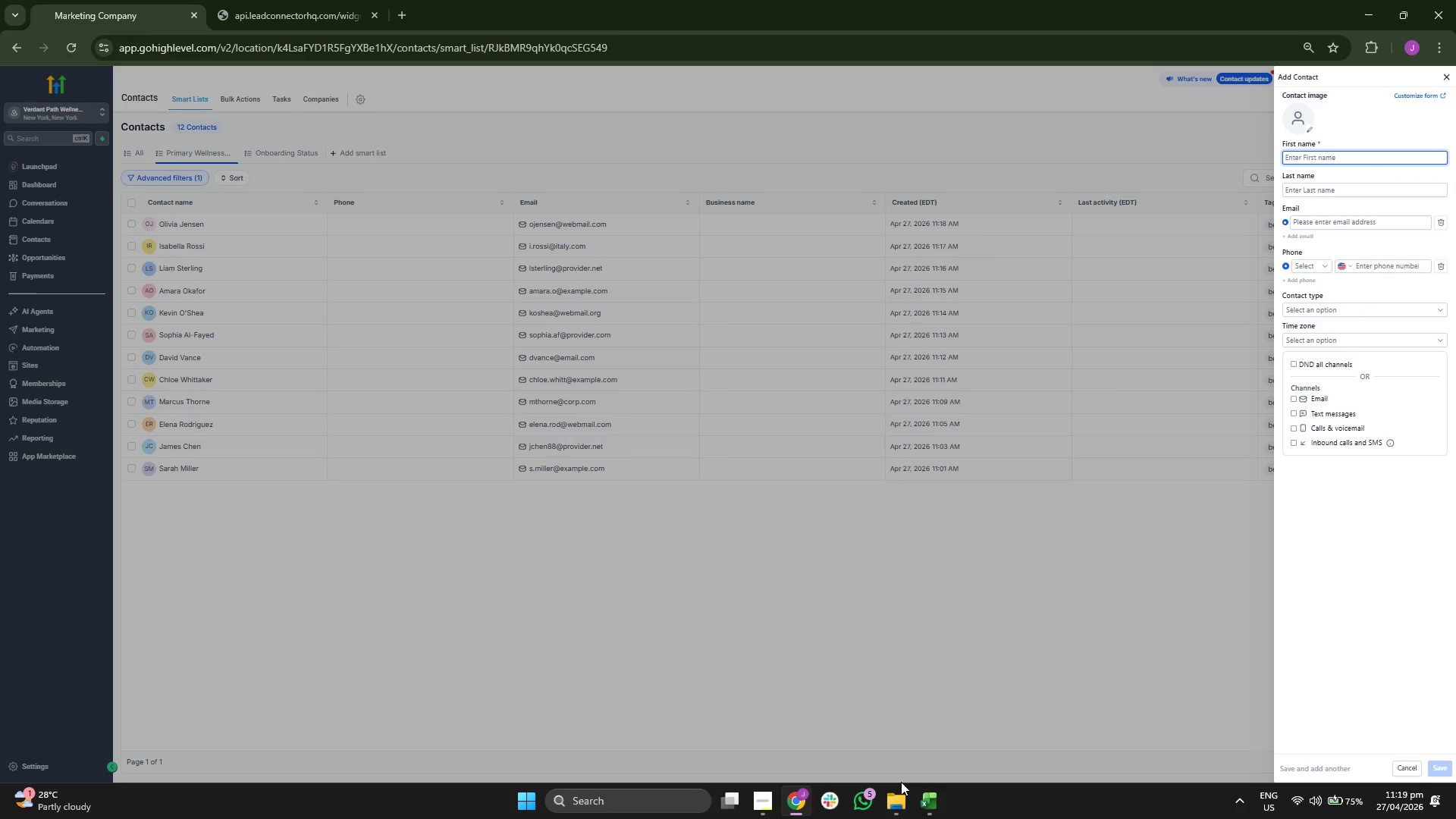 
left_click([921, 808])
 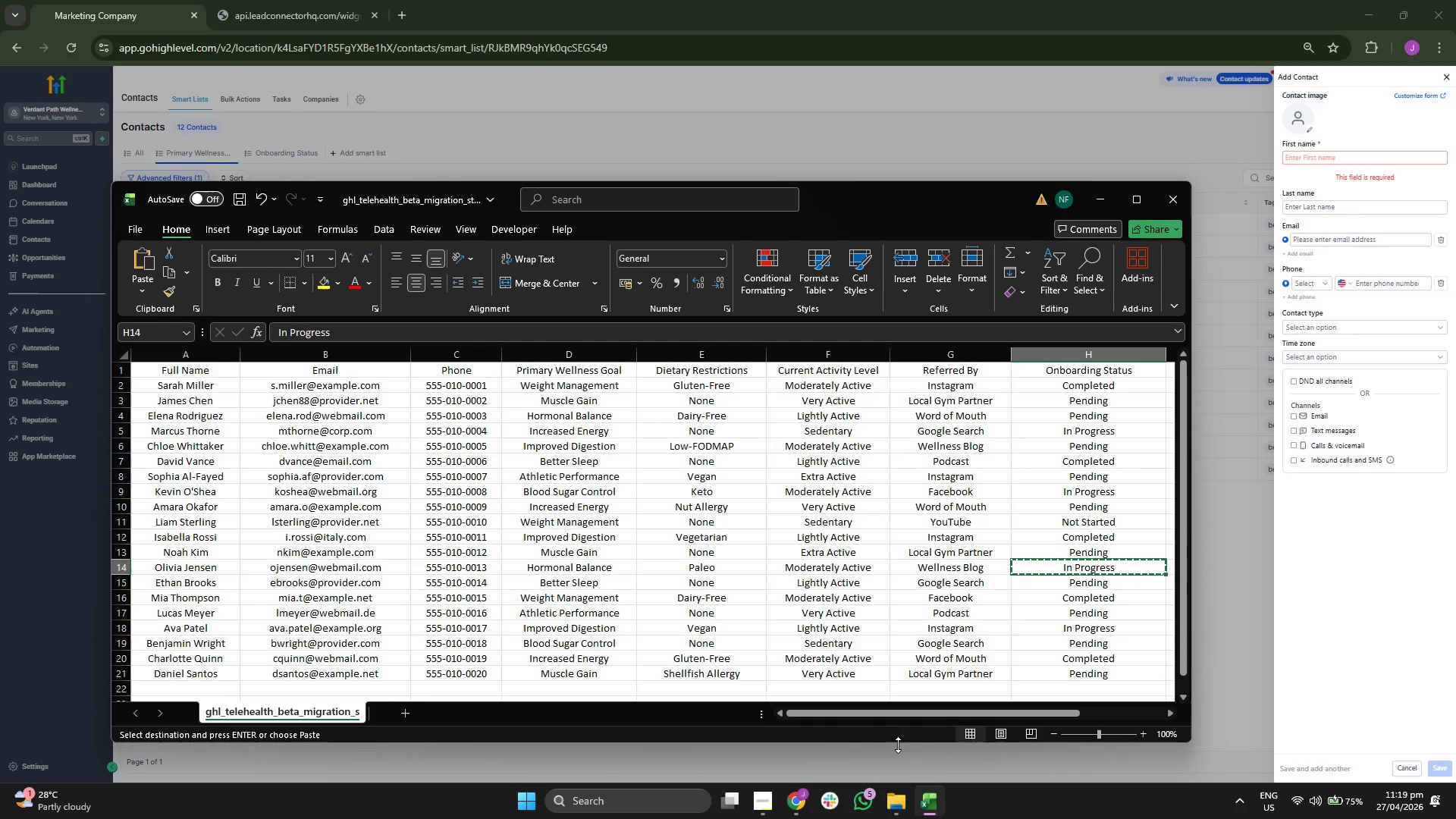 
key(ArrowDown)
 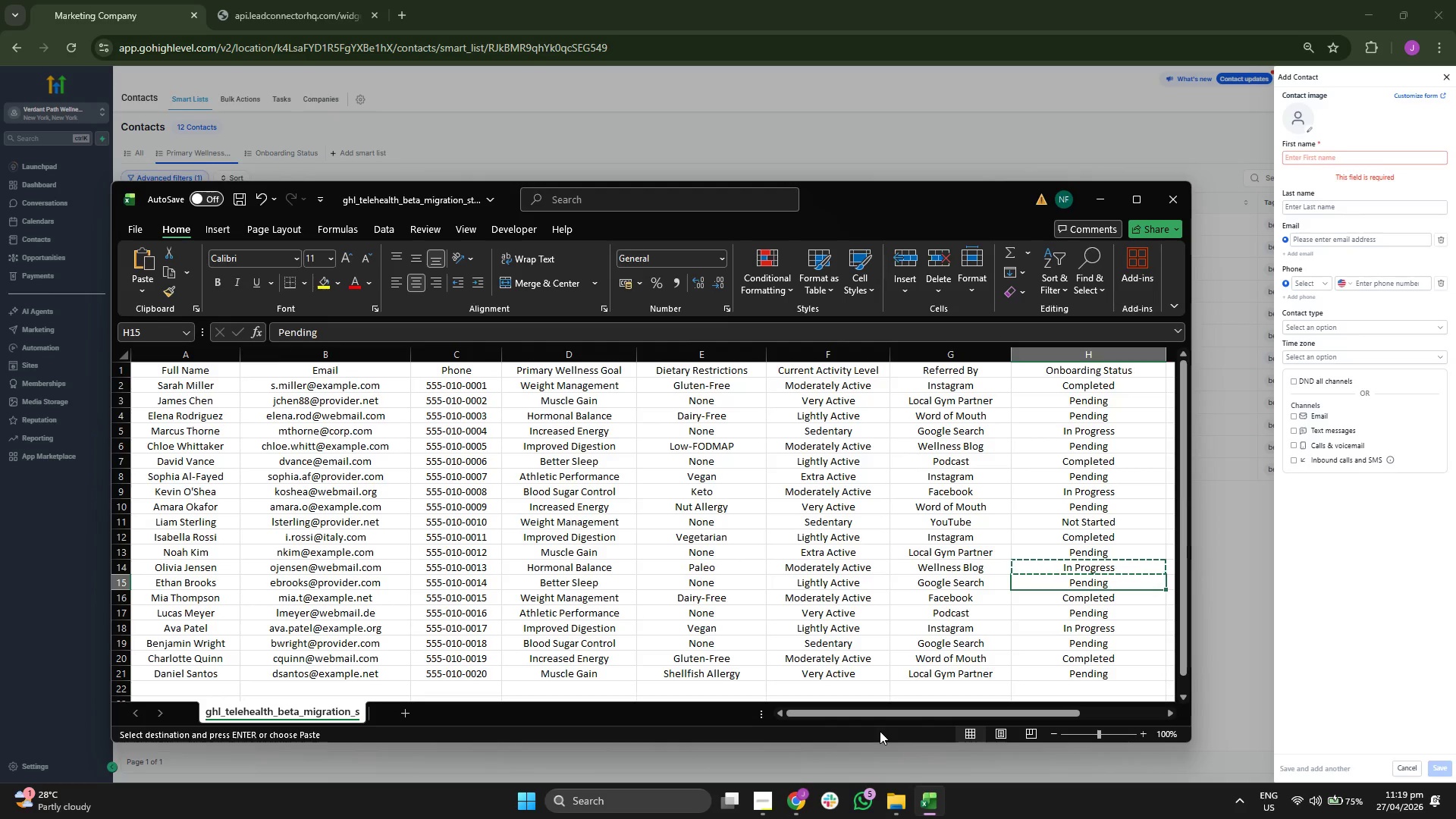 
key(ArrowLeft)
 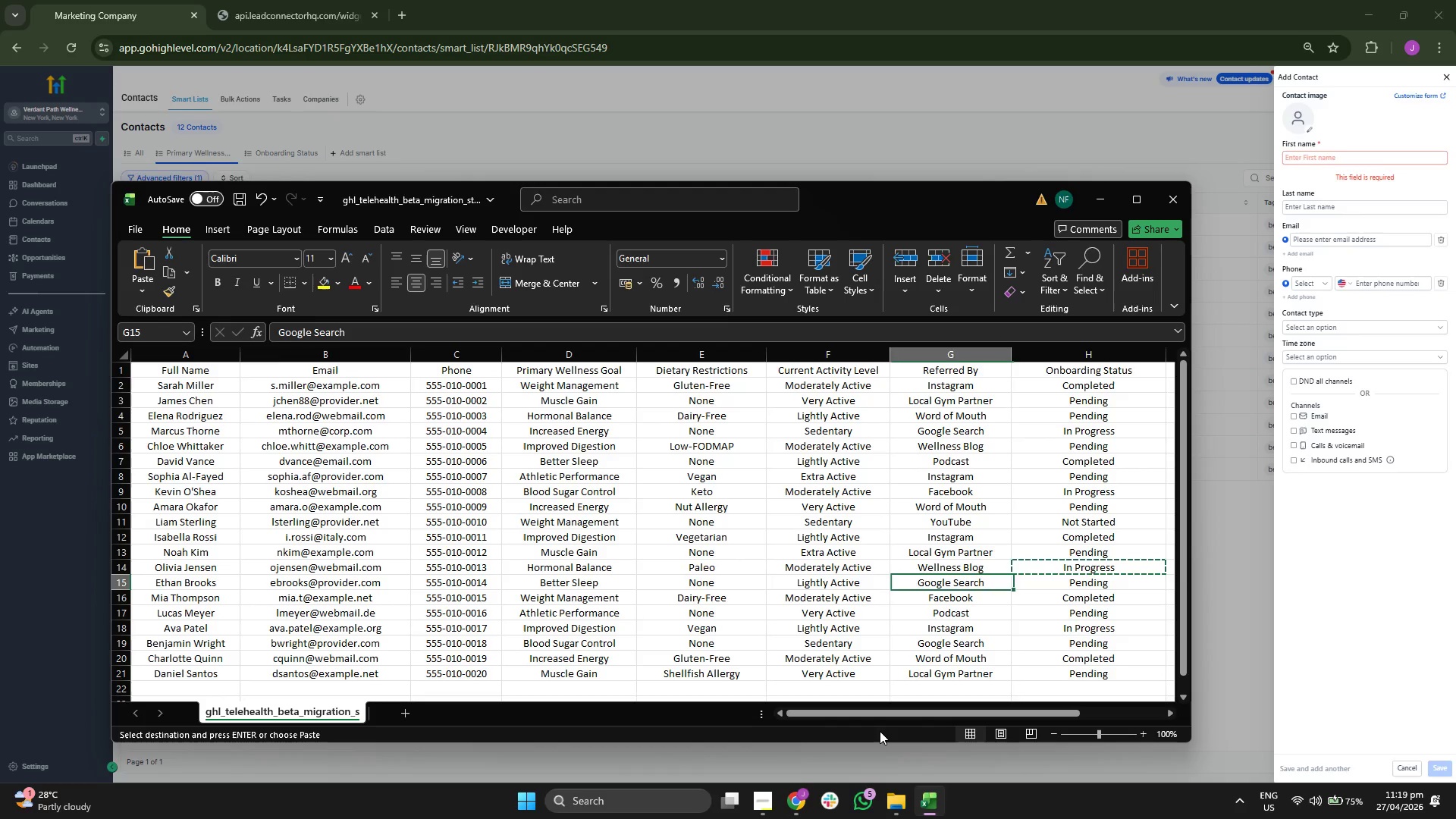 
key(ArrowLeft)
 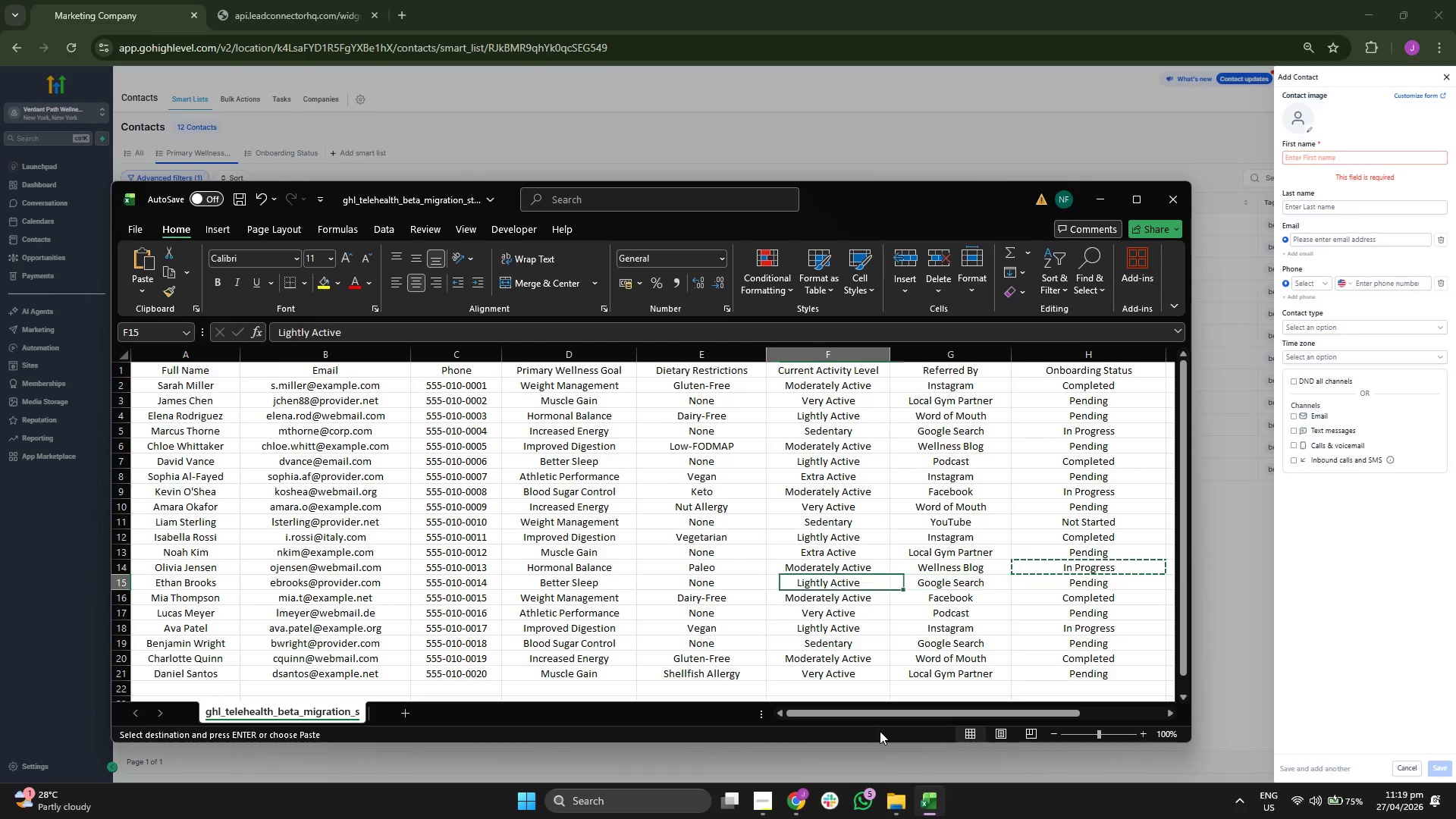 
key(ArrowLeft)
 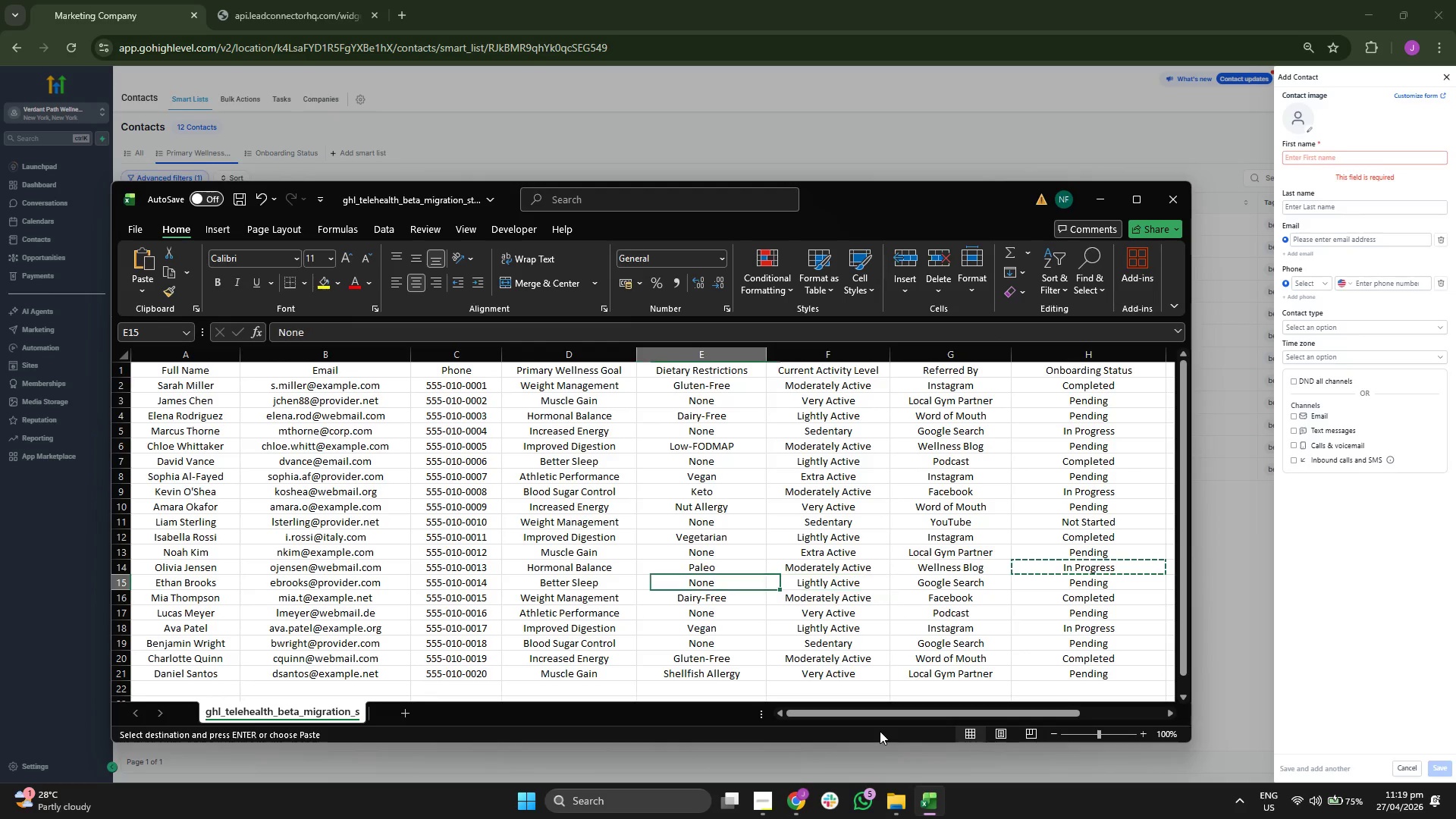 
key(ArrowLeft)
 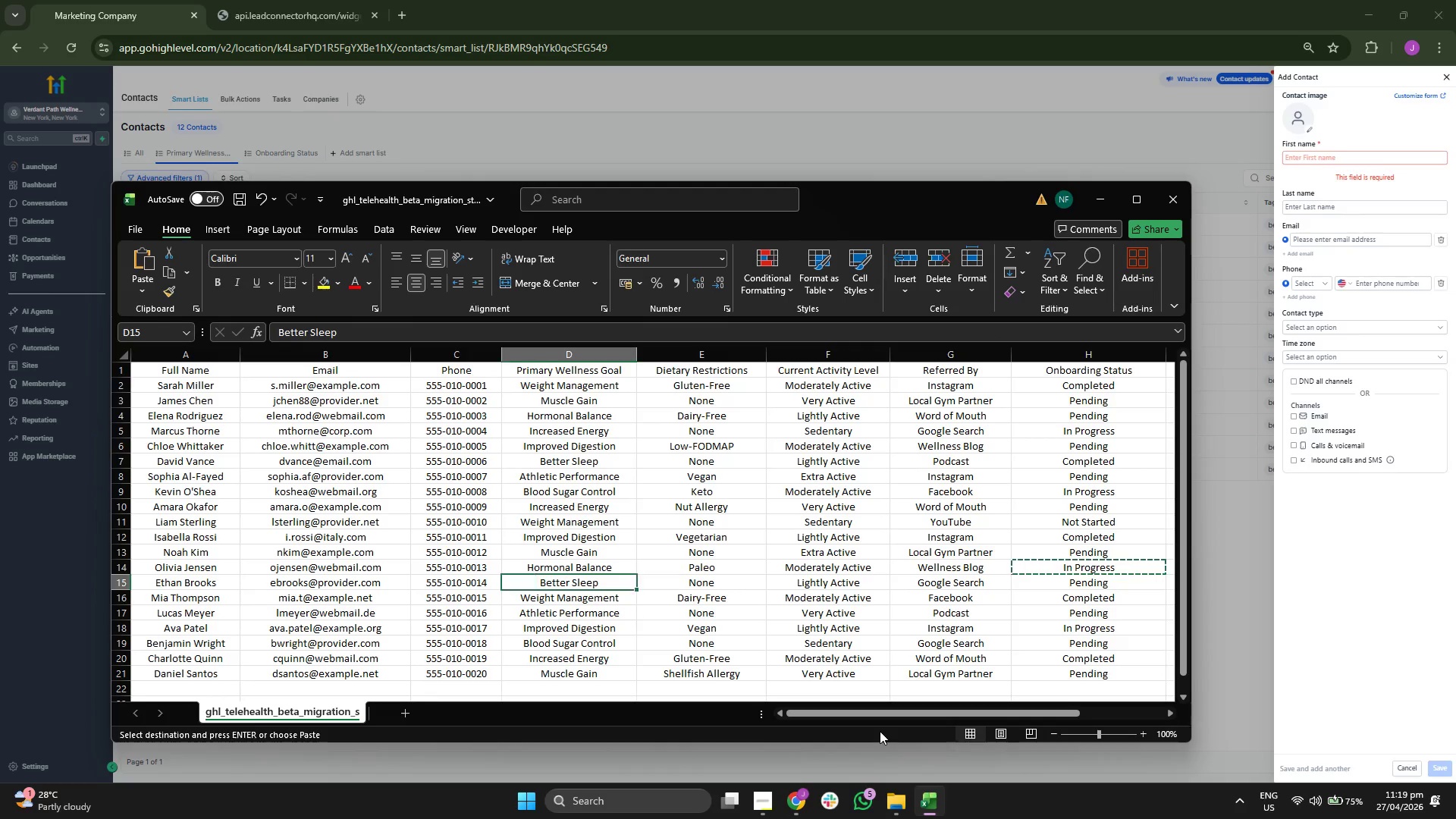 
key(ArrowLeft)
 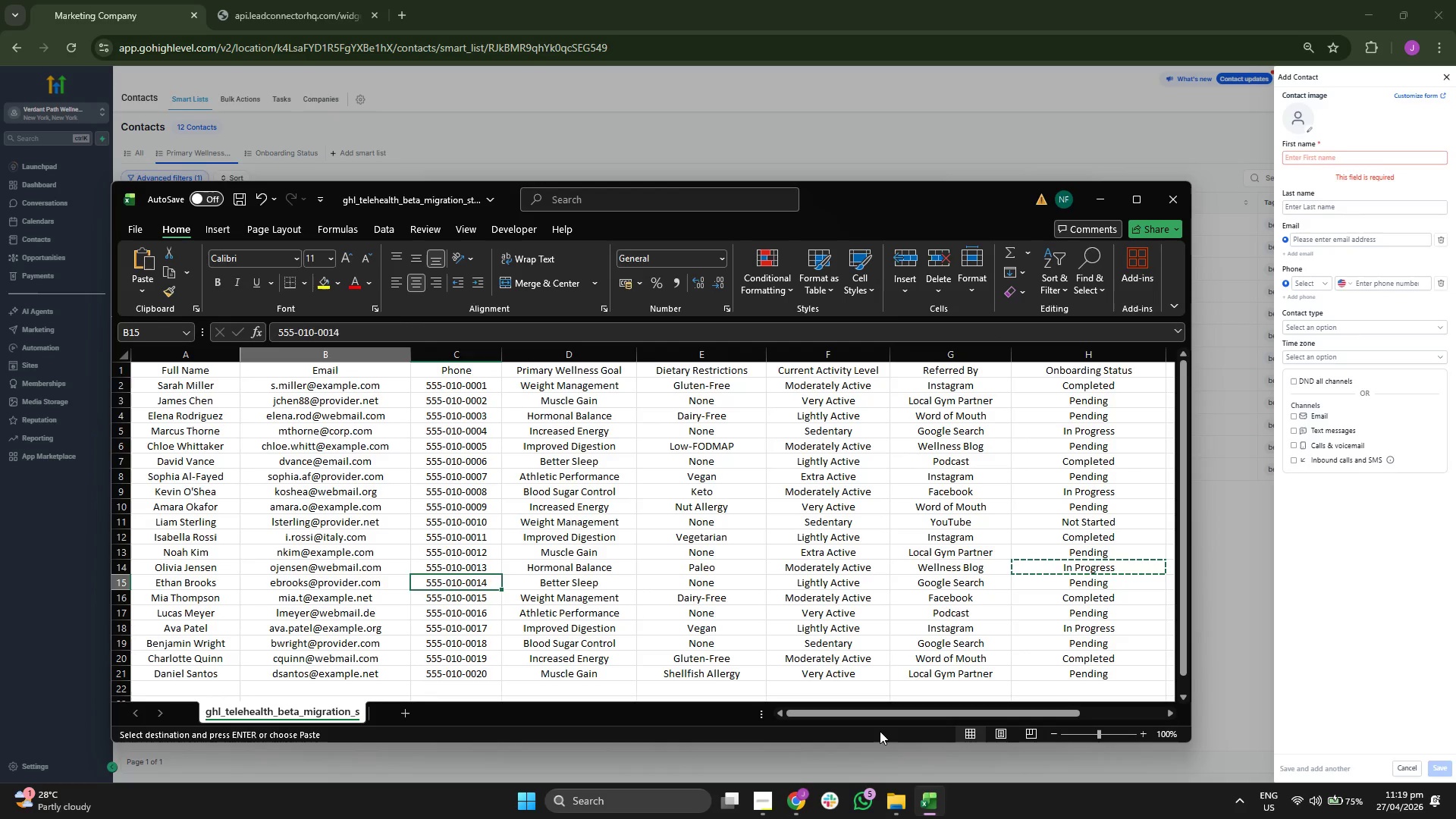 
key(ArrowLeft)
 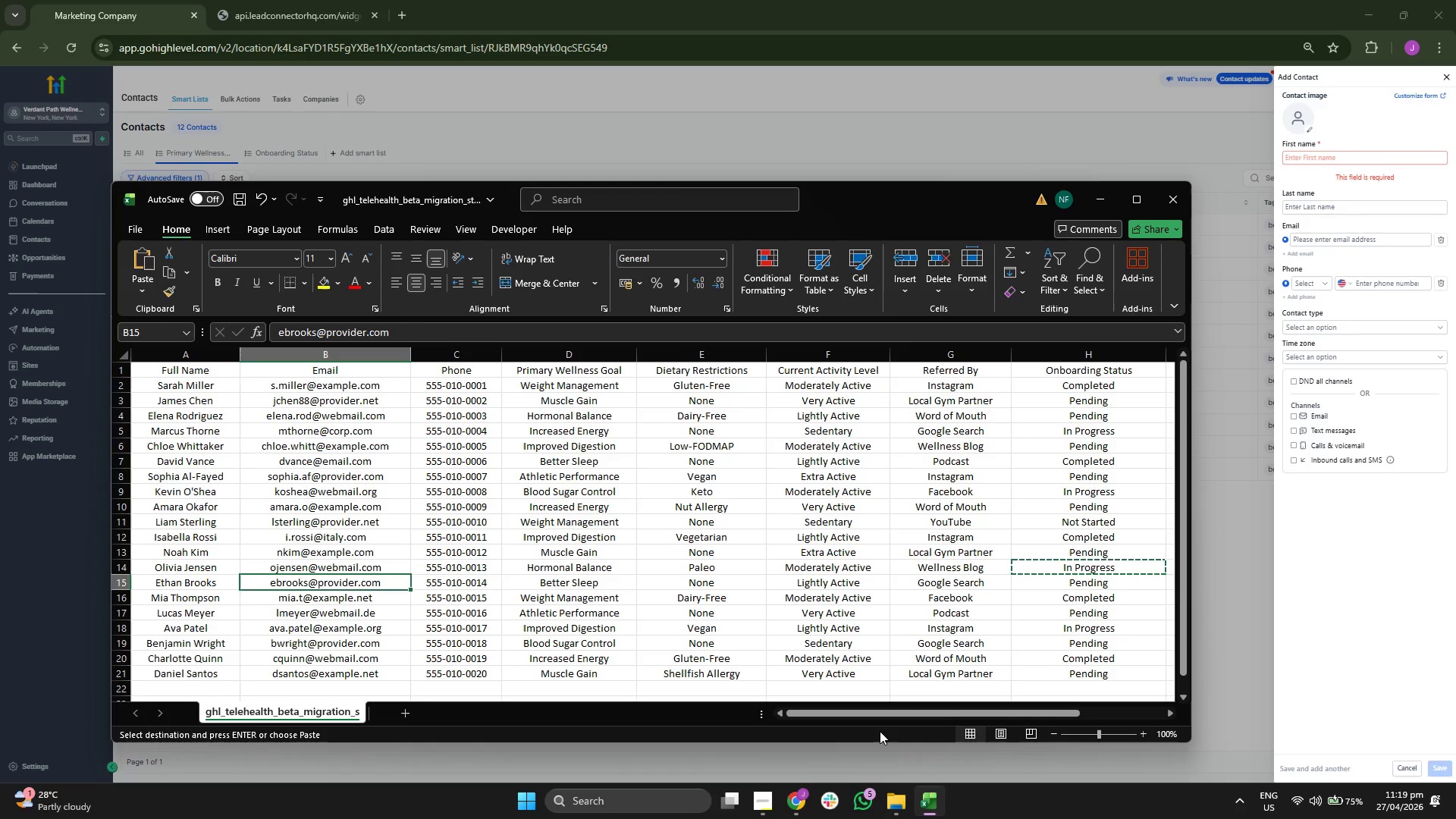 
key(Control+C)
 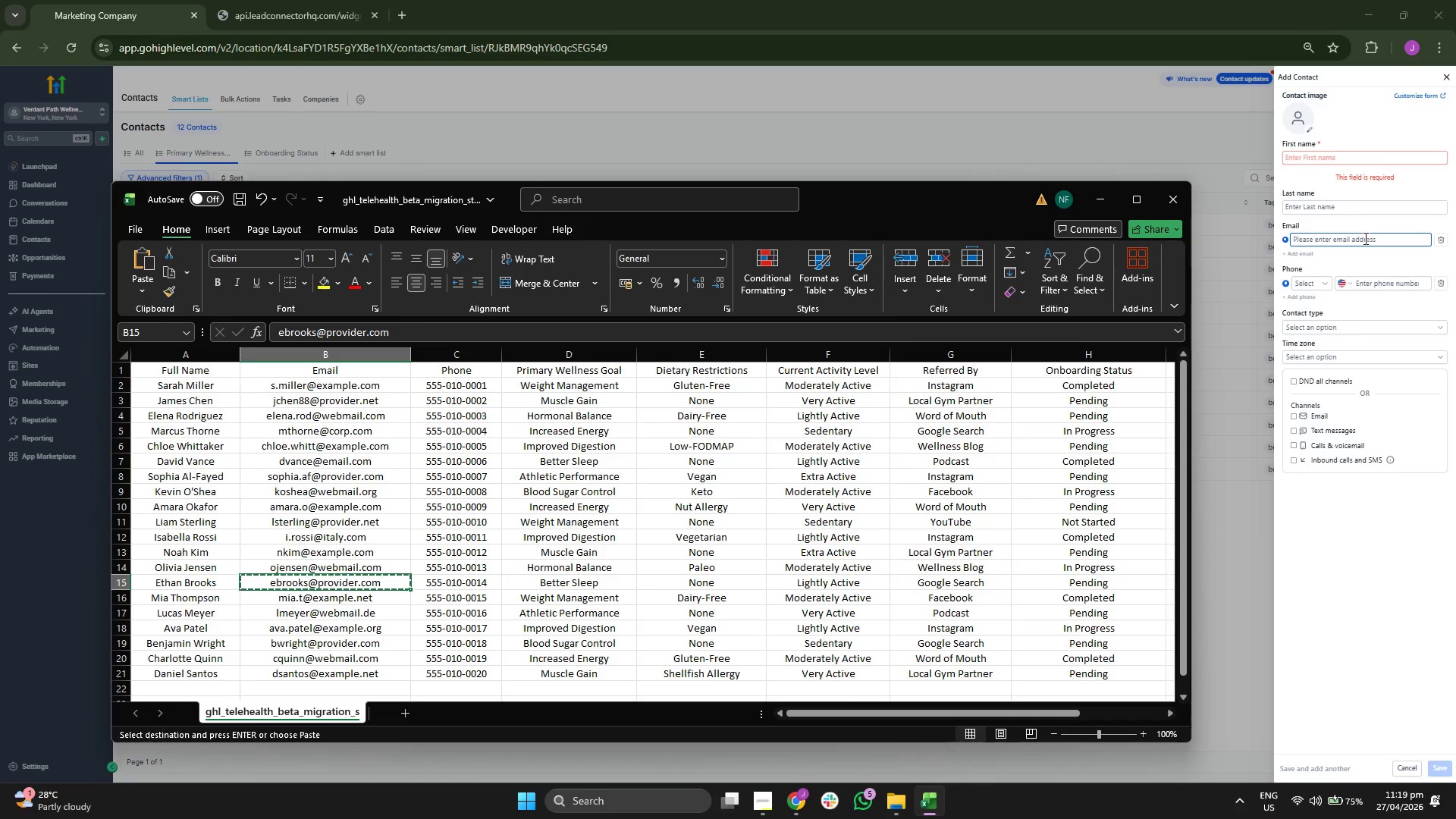 
key(Control+ControlLeft)
 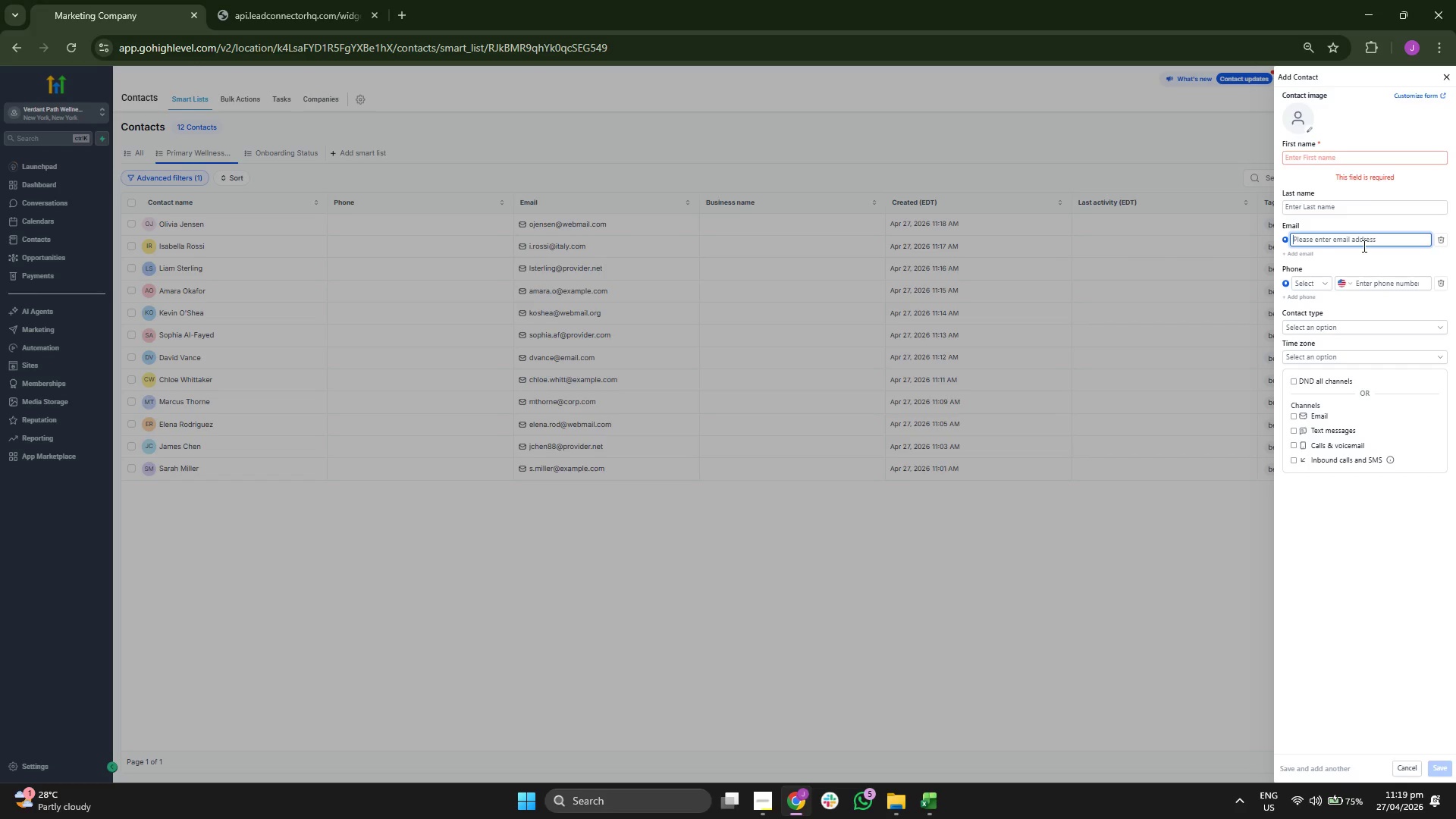 
key(Control+V)
 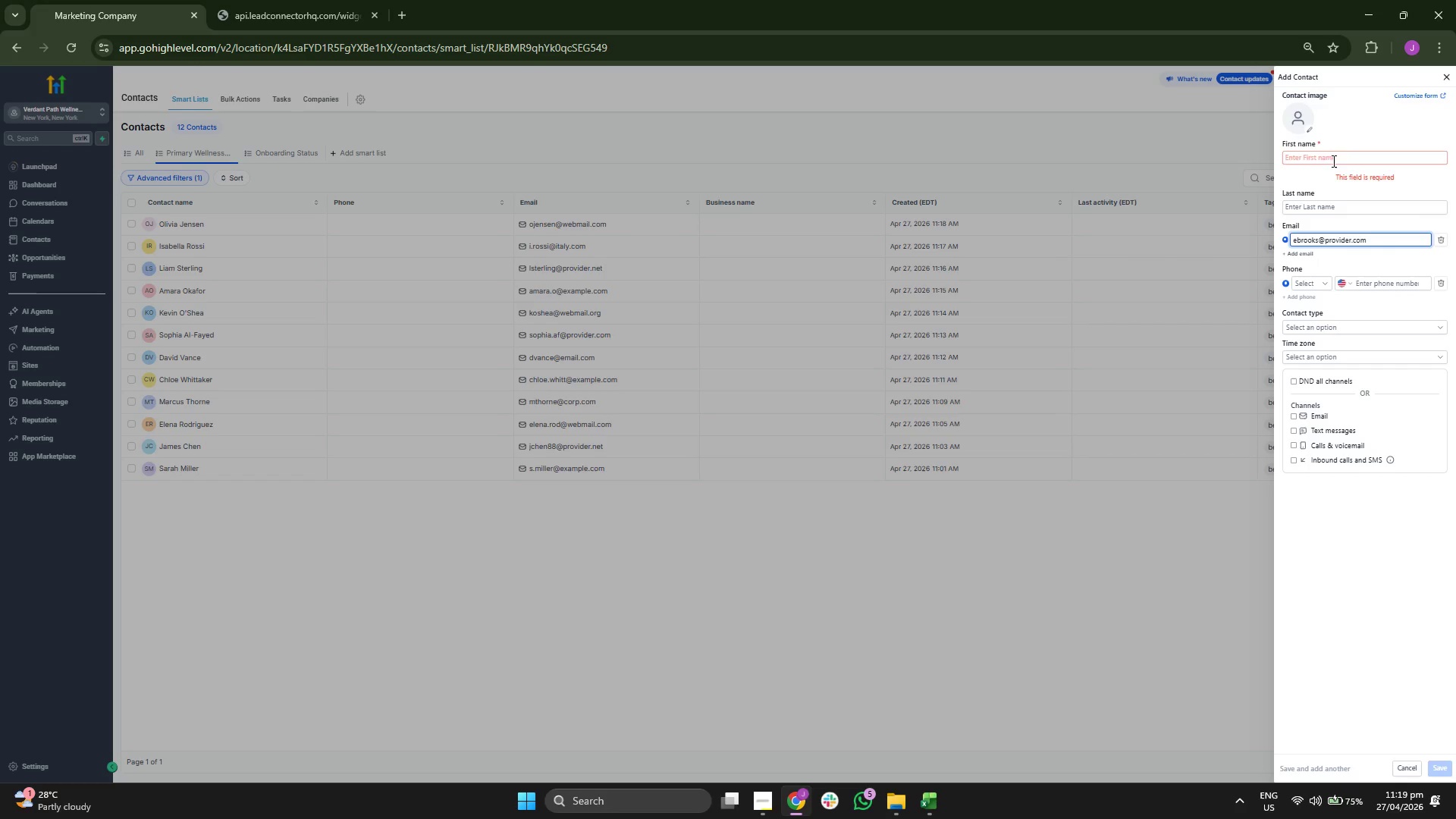 
type(Ethan)
key(Tab)
type(Boo)
key(Backspace)
key(Backspace)
type(rooks)
 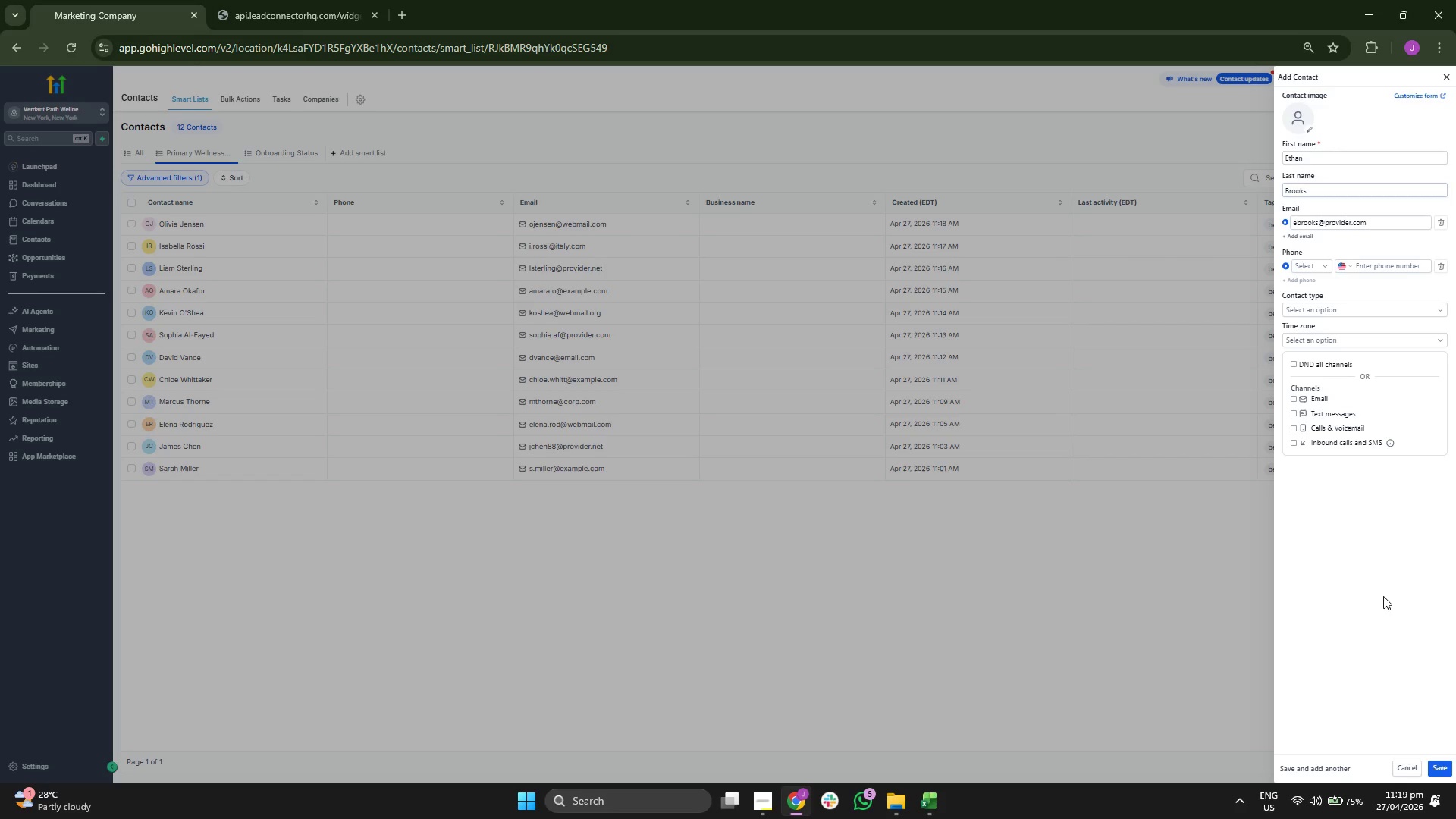 
left_click([1442, 769])
 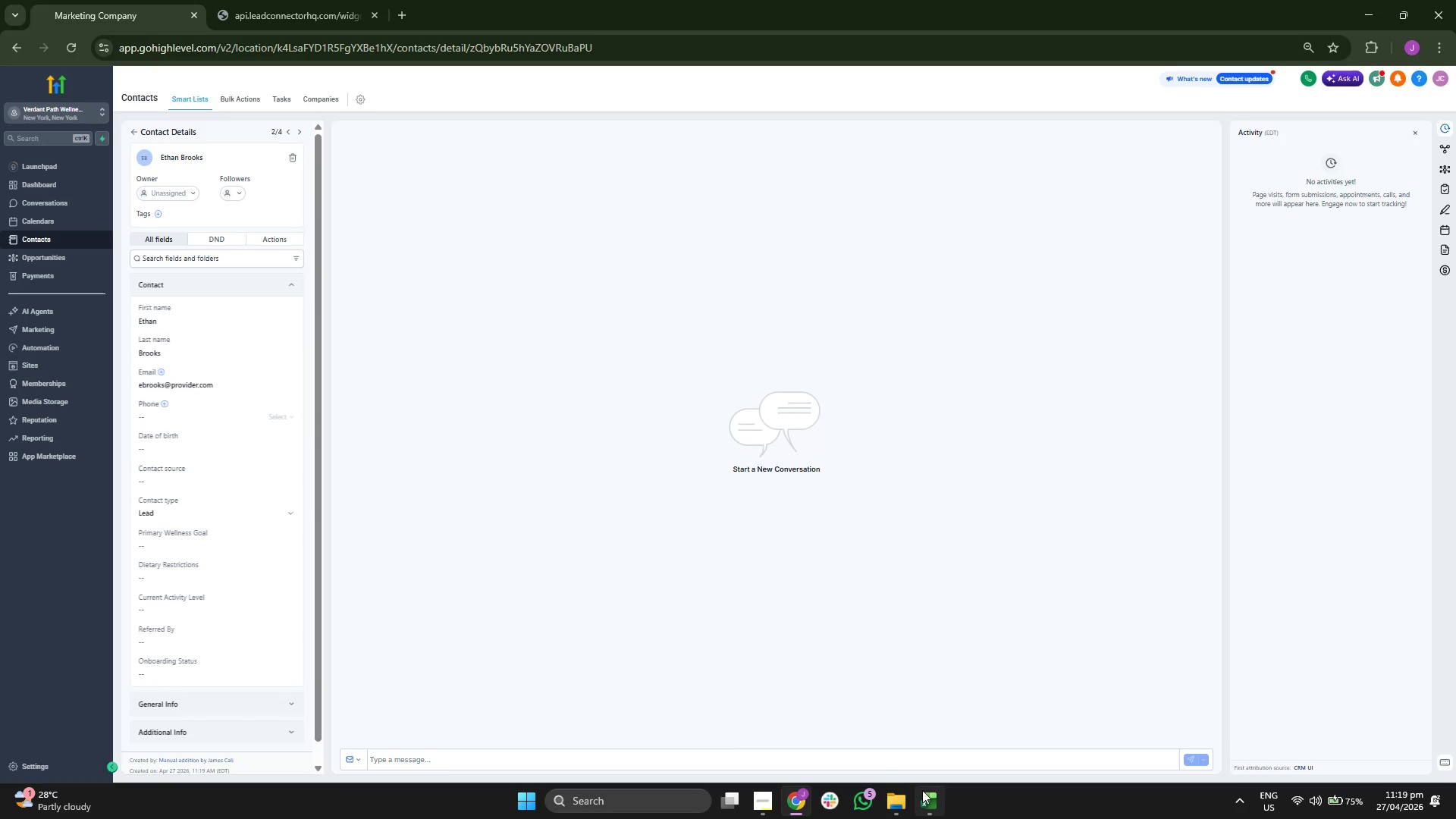 
key(ArrowRight)
 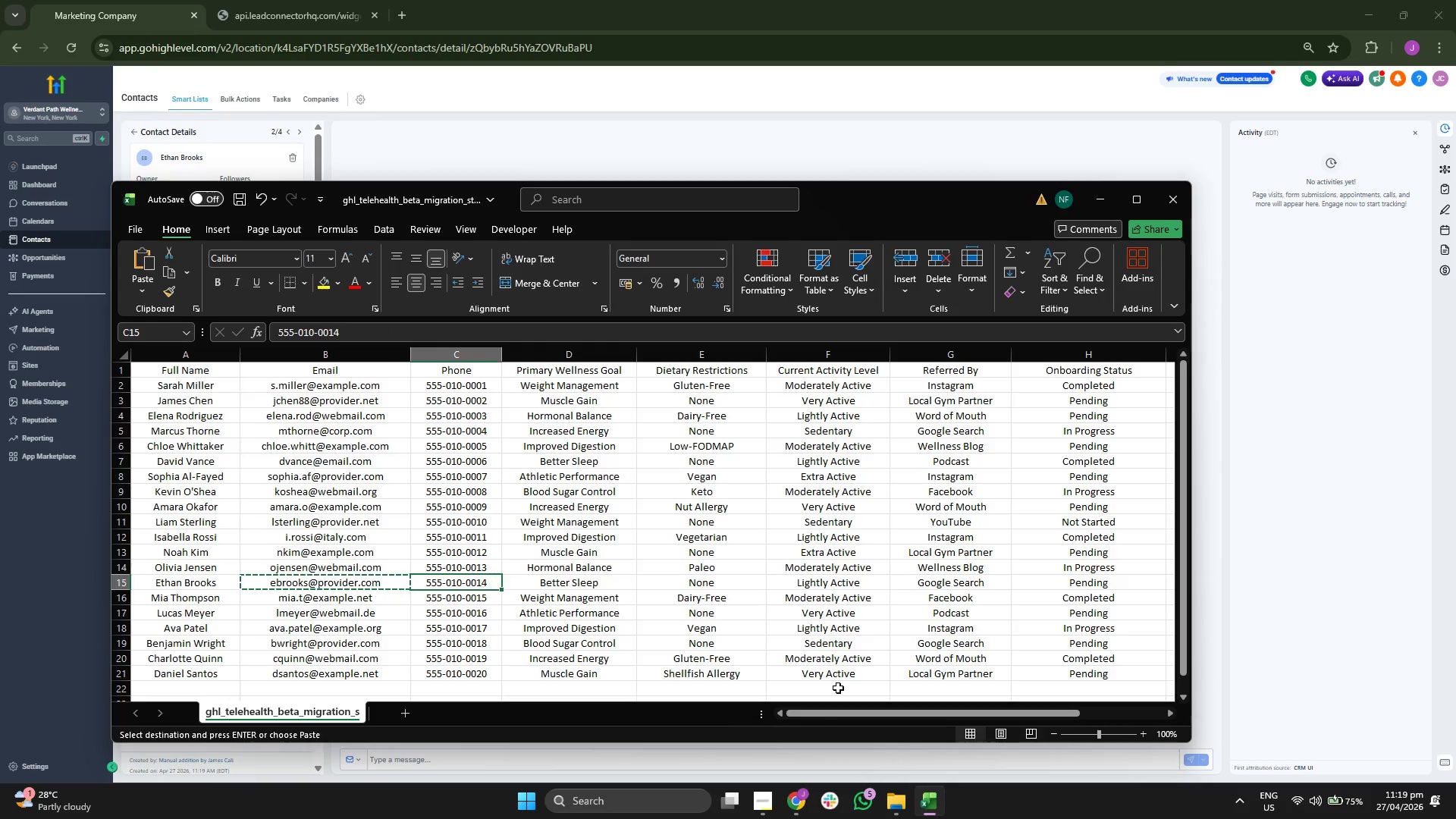 
key(ArrowRight)
 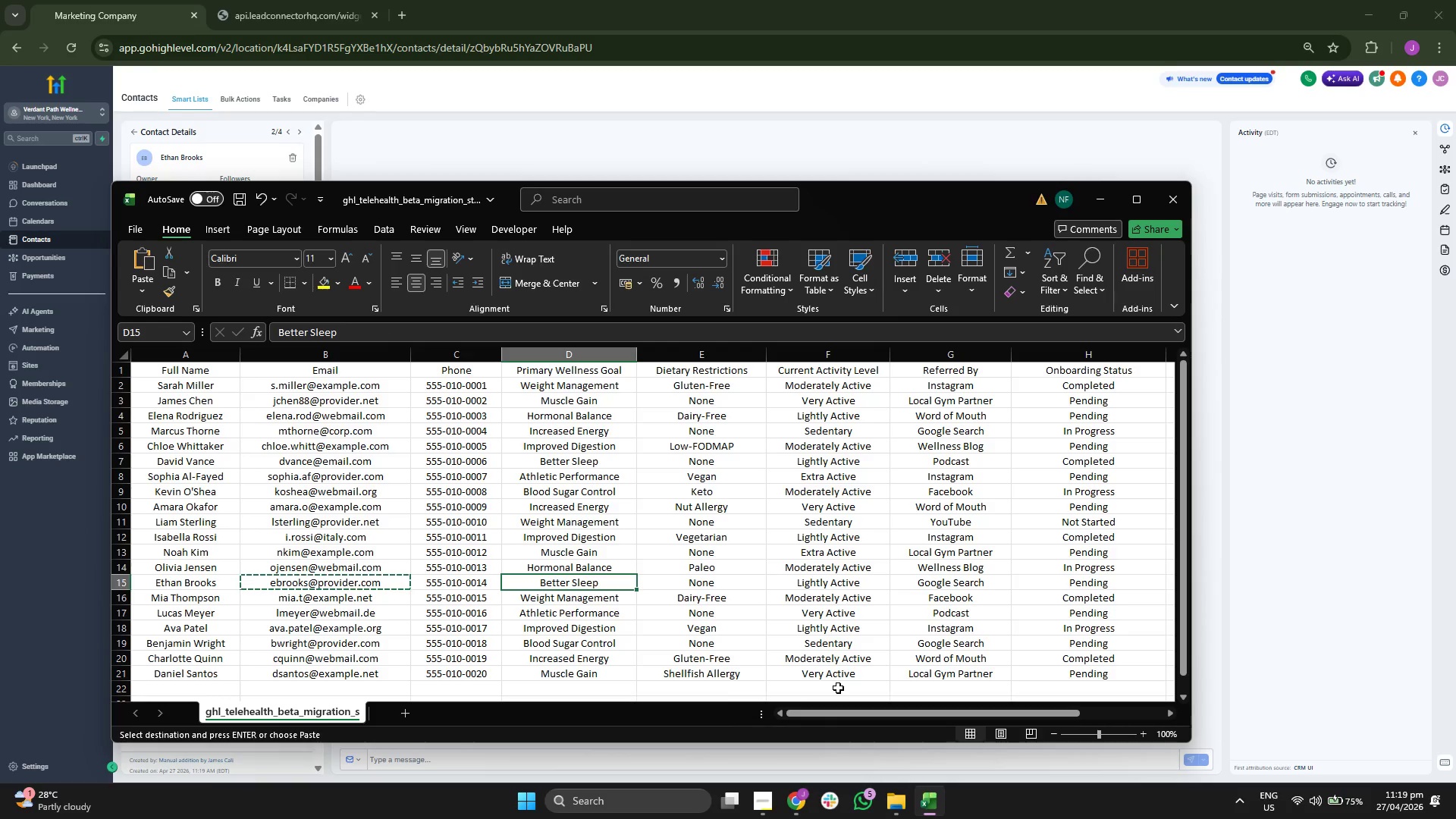 
key(Control+C)
 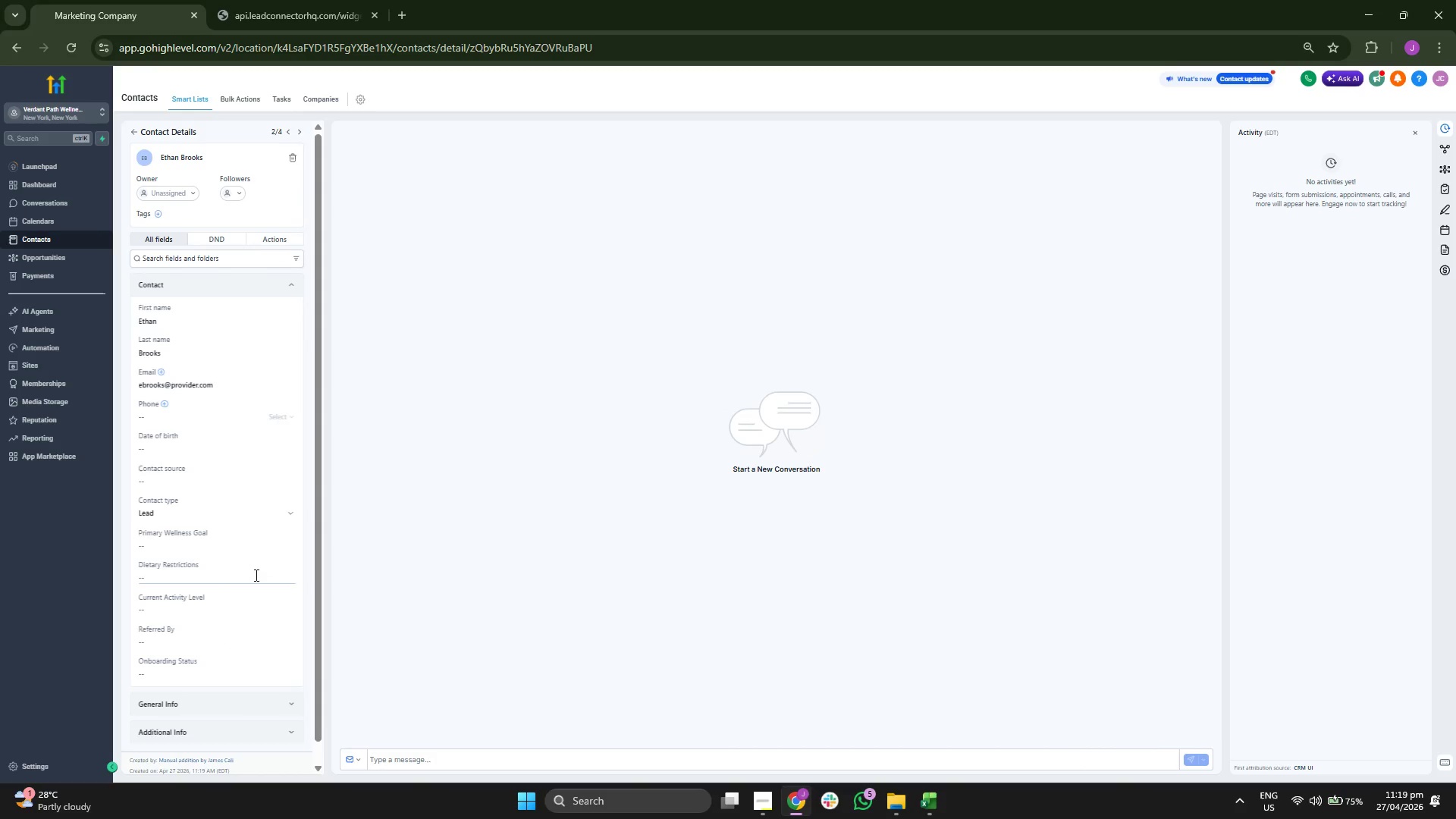 
key(Control+ControlLeft)
 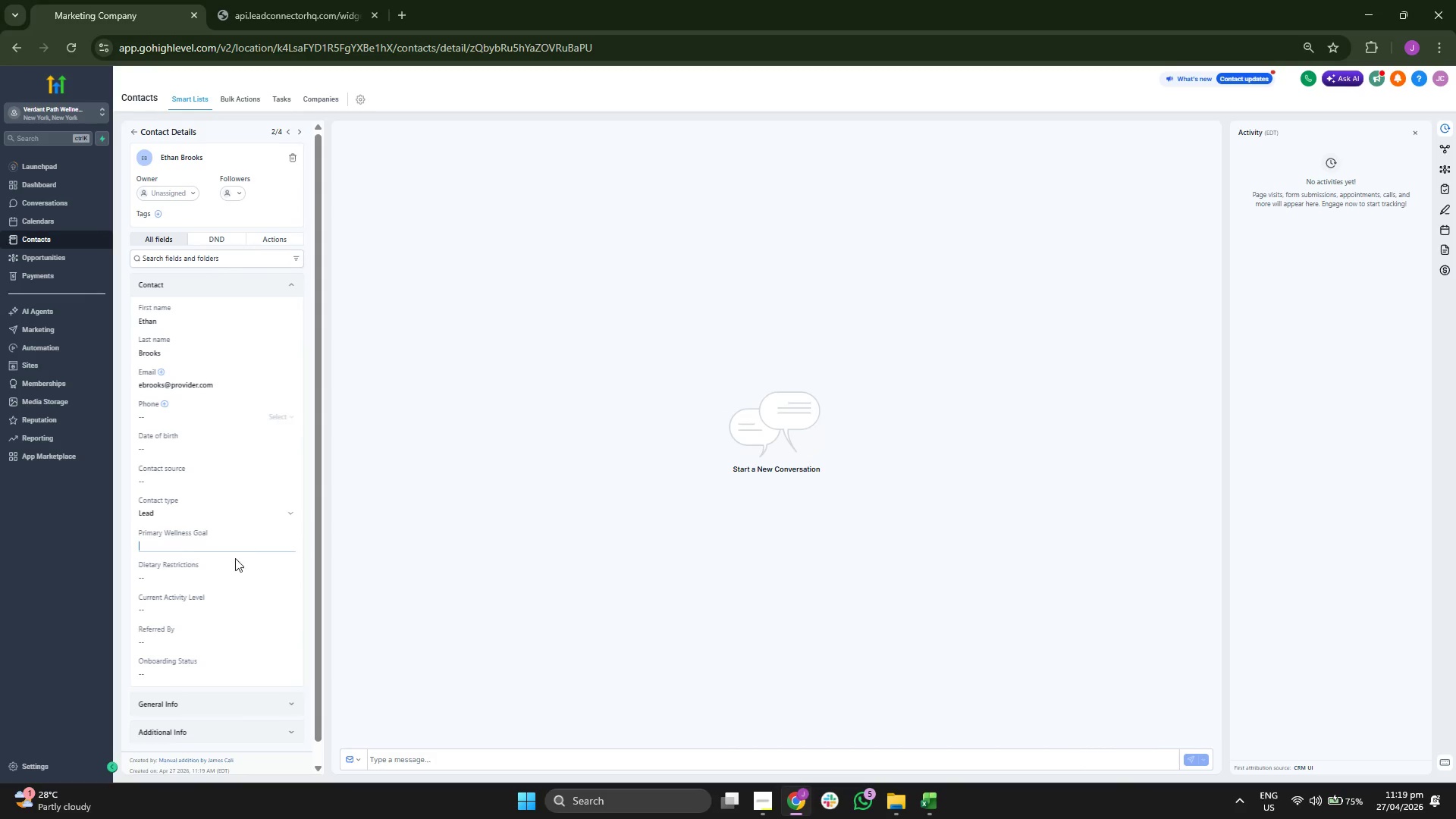 
key(Control+V)
 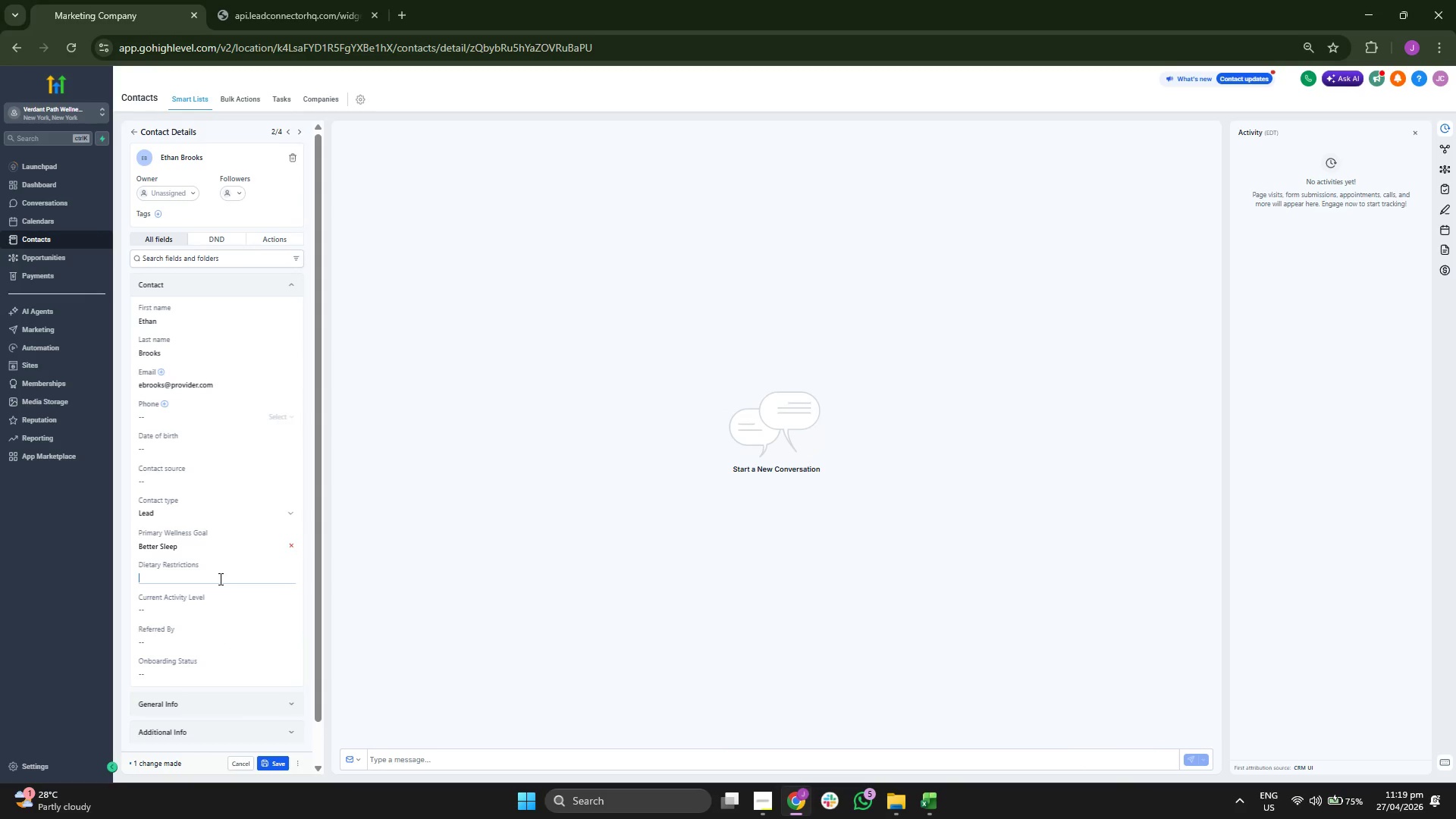 
type(None)
 